 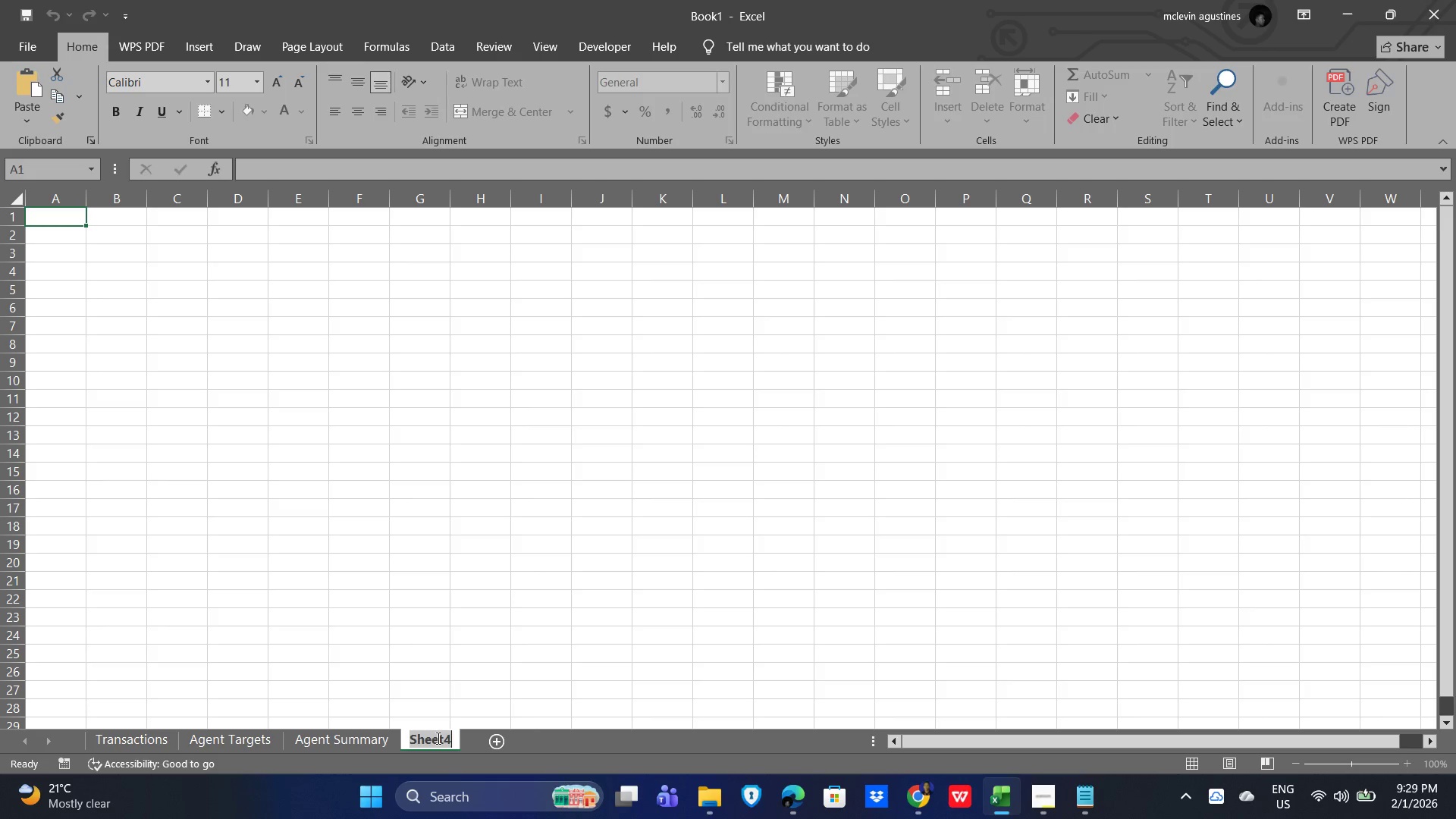 
type(Dashboard)
 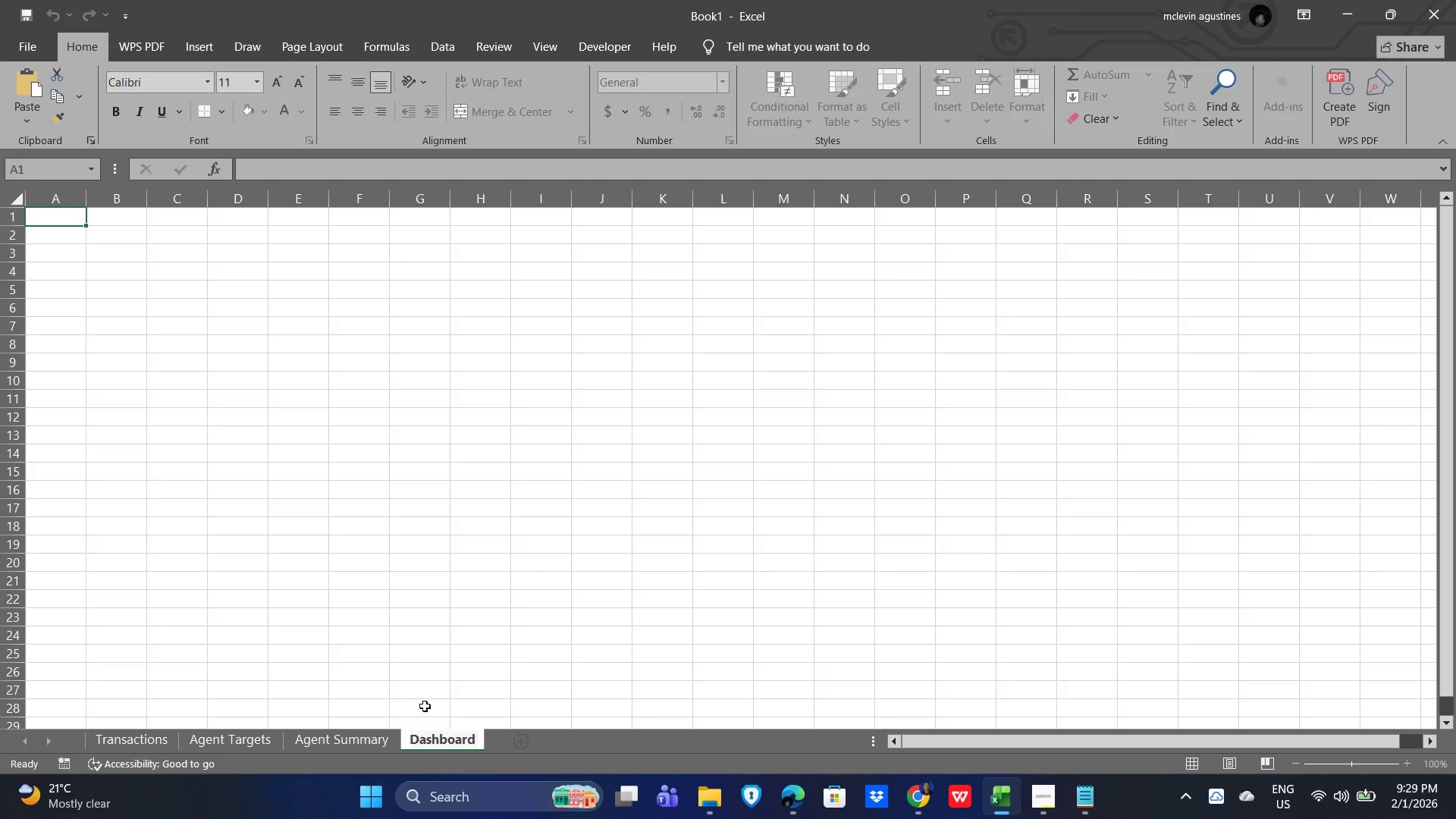 
left_click([386, 591])
 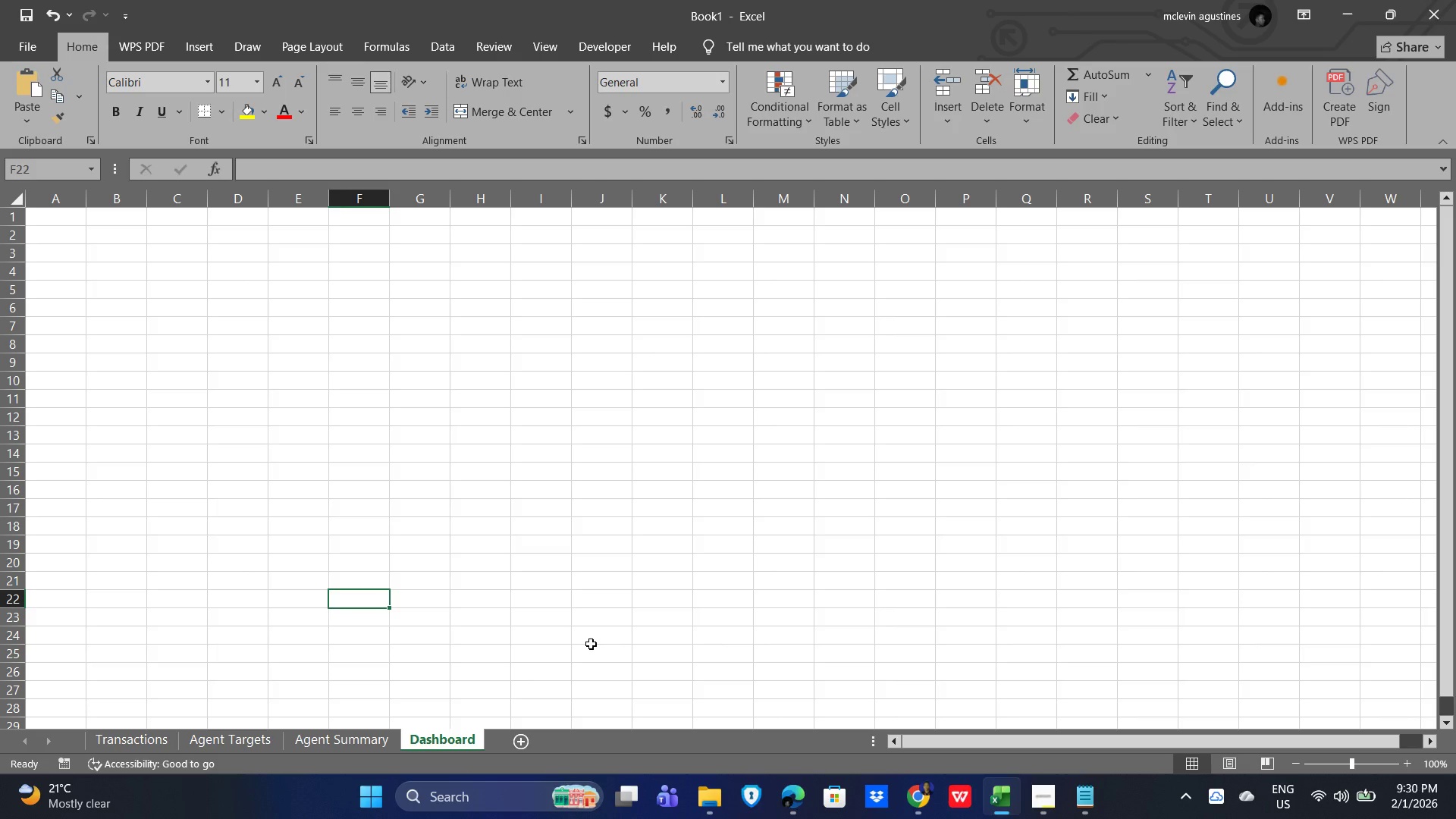 
wait(39.39)
 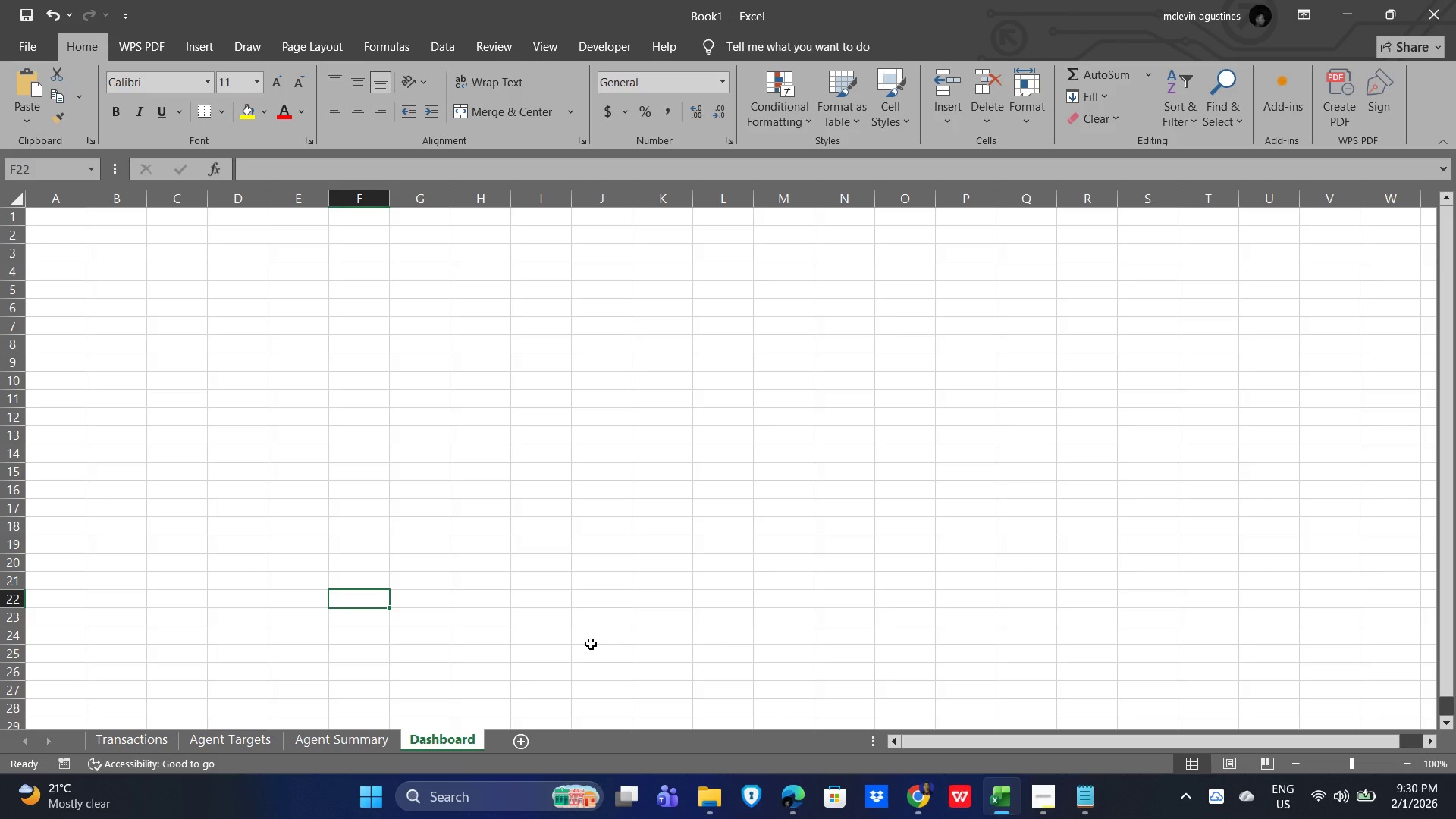 
left_click_drag(start_coordinate=[511, 457], to_coordinate=[516, 457])
 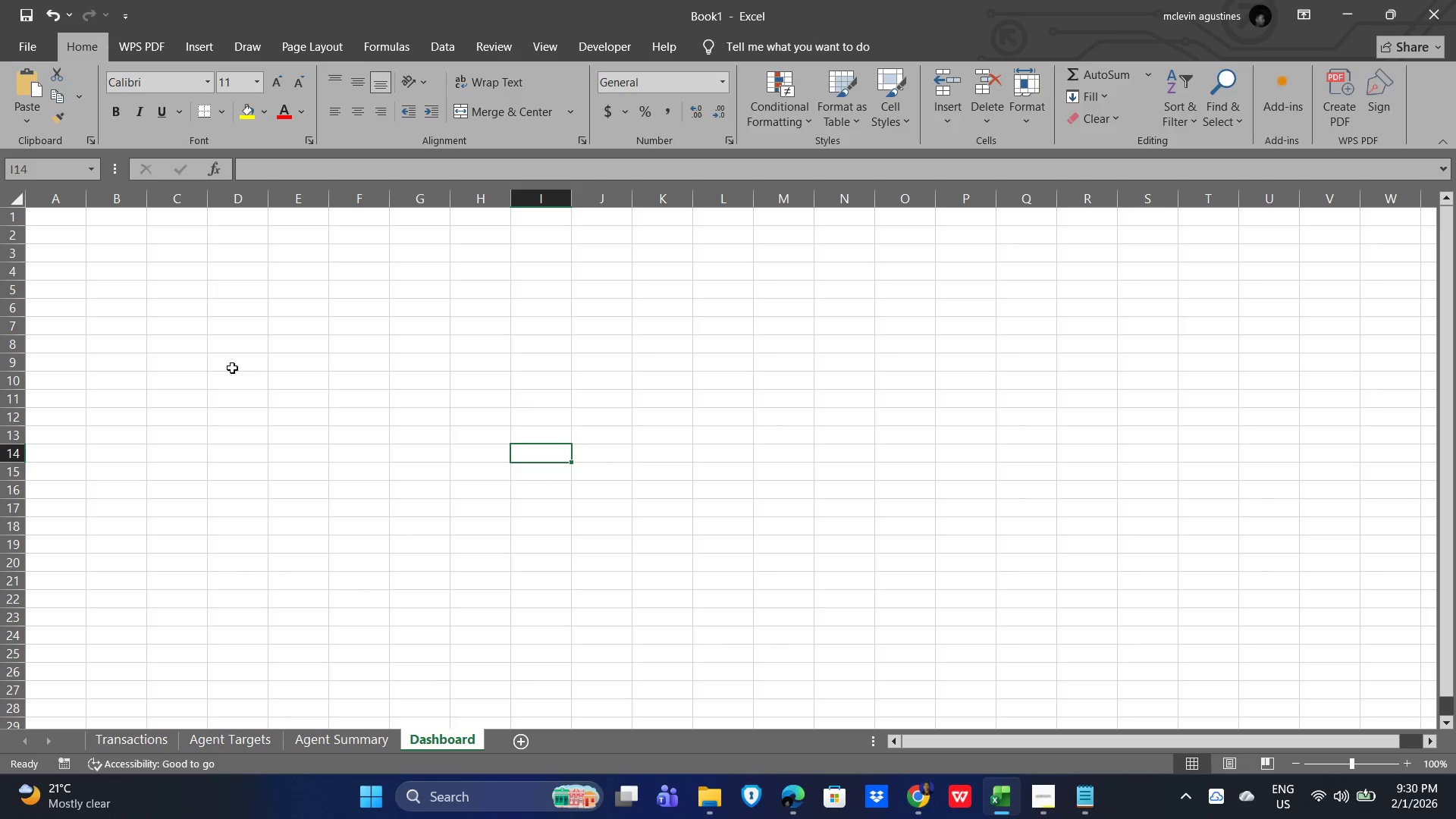 
scroll: coordinate [213, 369], scroll_direction: up, amount: 3.0
 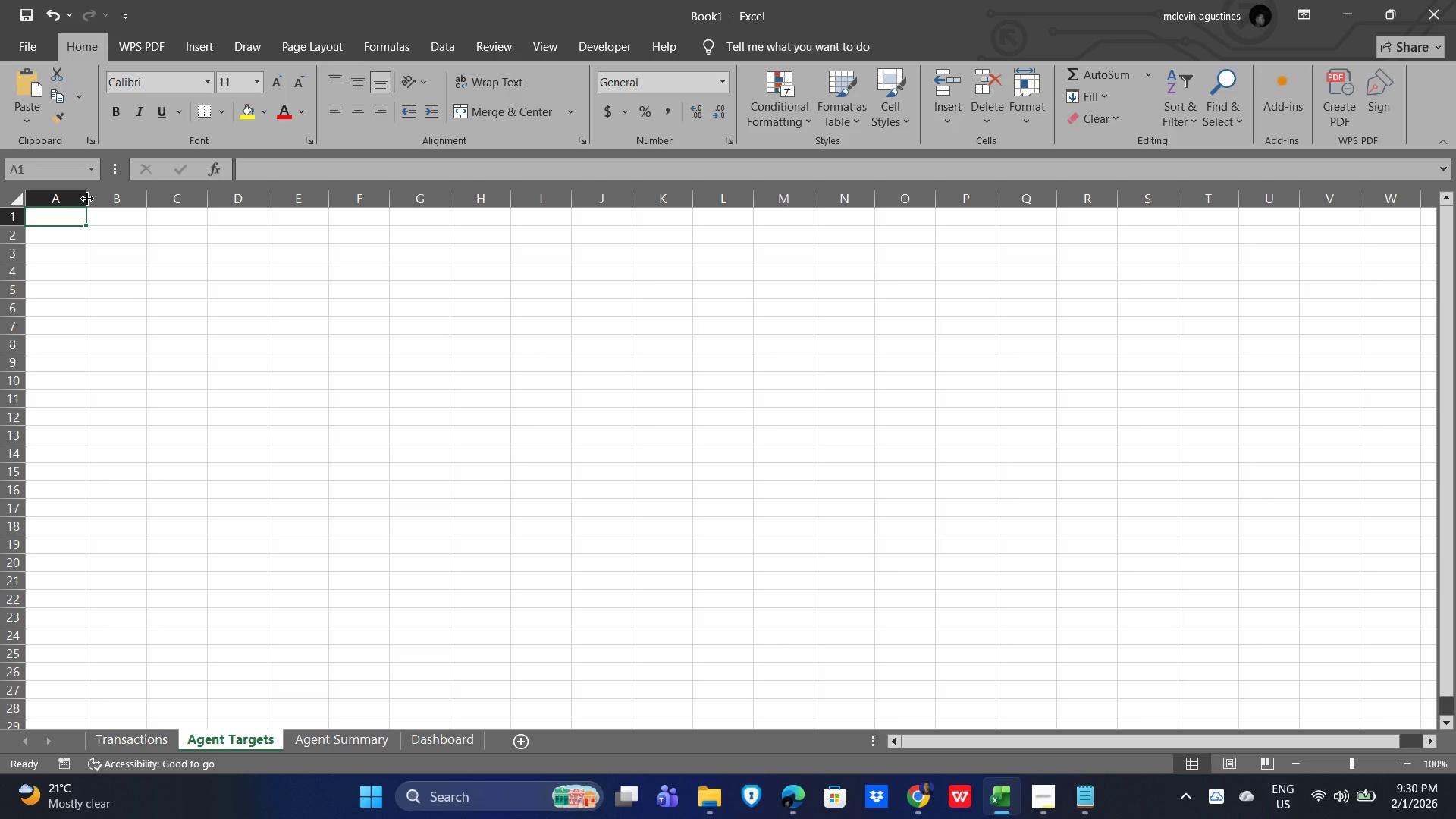 
wait(14.9)
 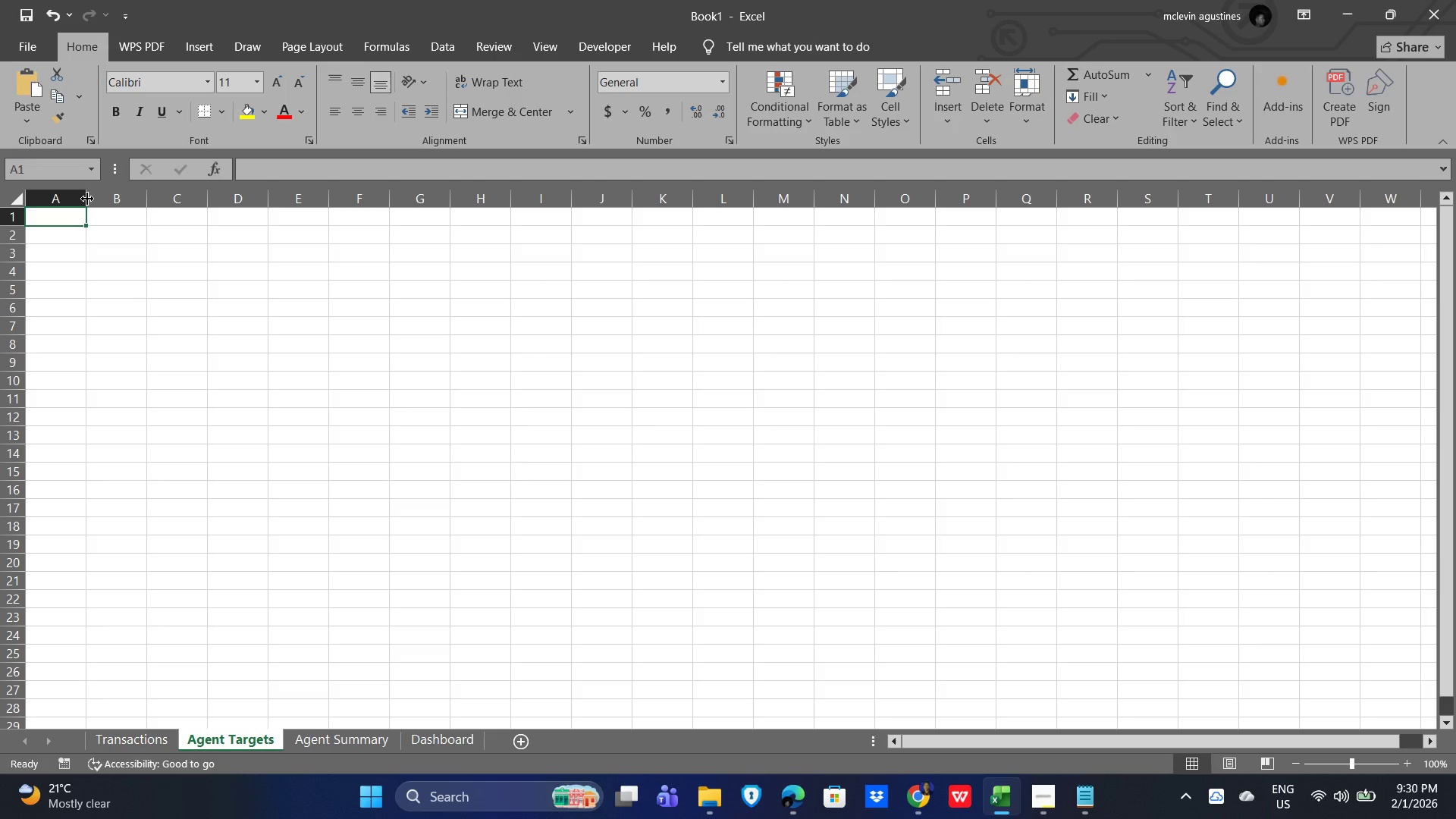 
key(Shift+A)
 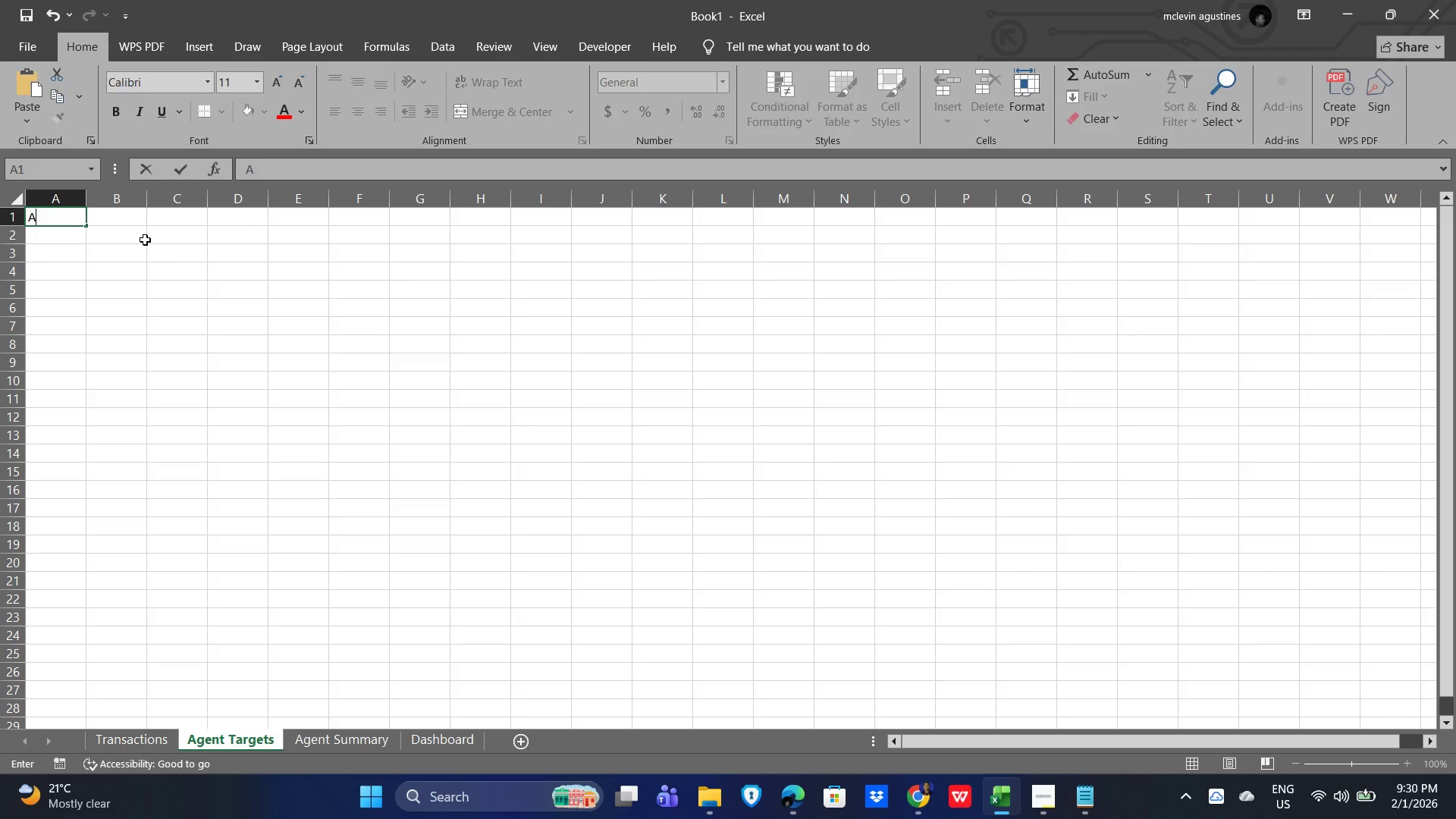 
wait(8.72)
 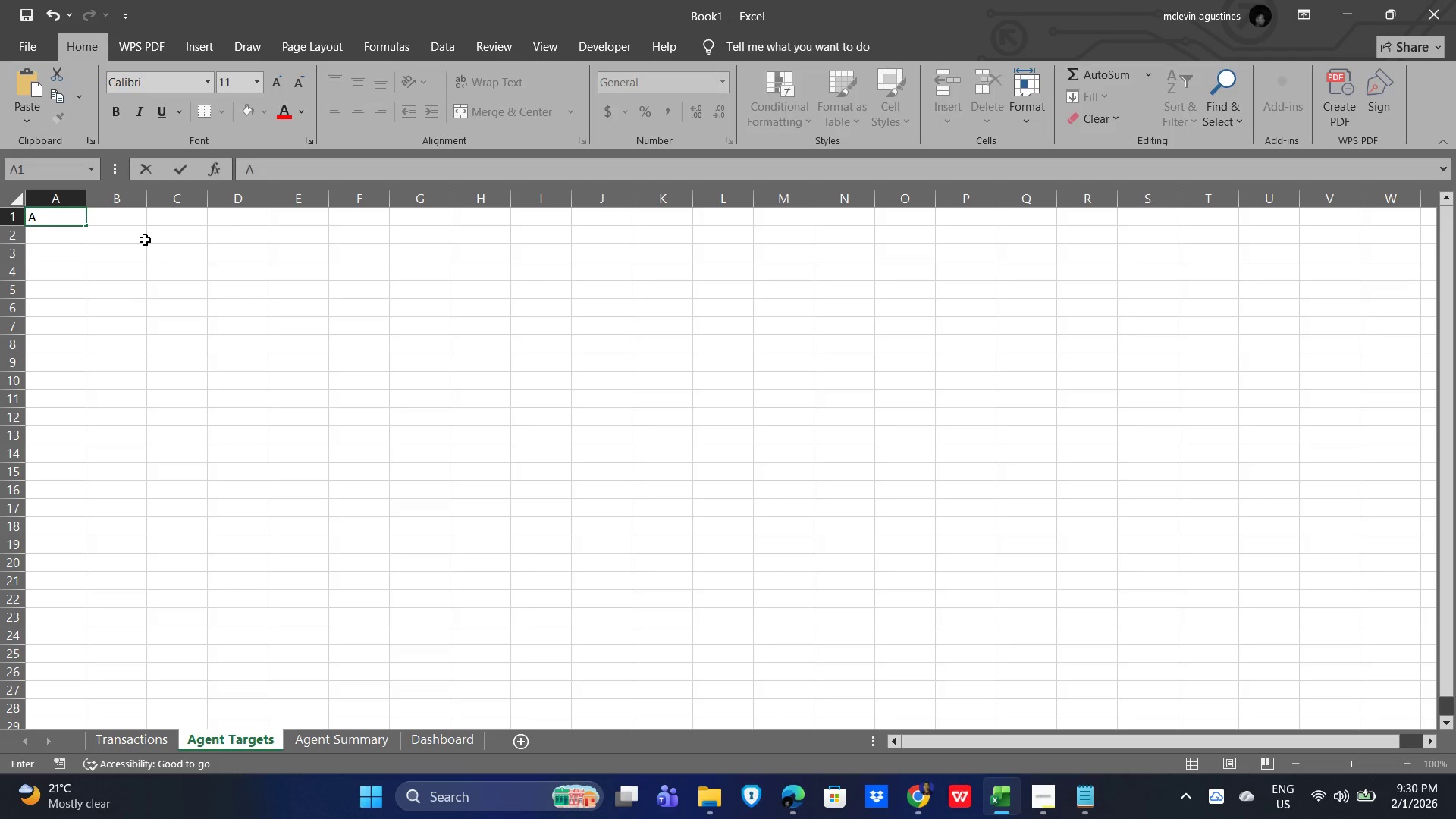 
type(Gen)
key(Backspace)
key(Backspace)
key(Backspace)
type(gent name)
key(Tab)
 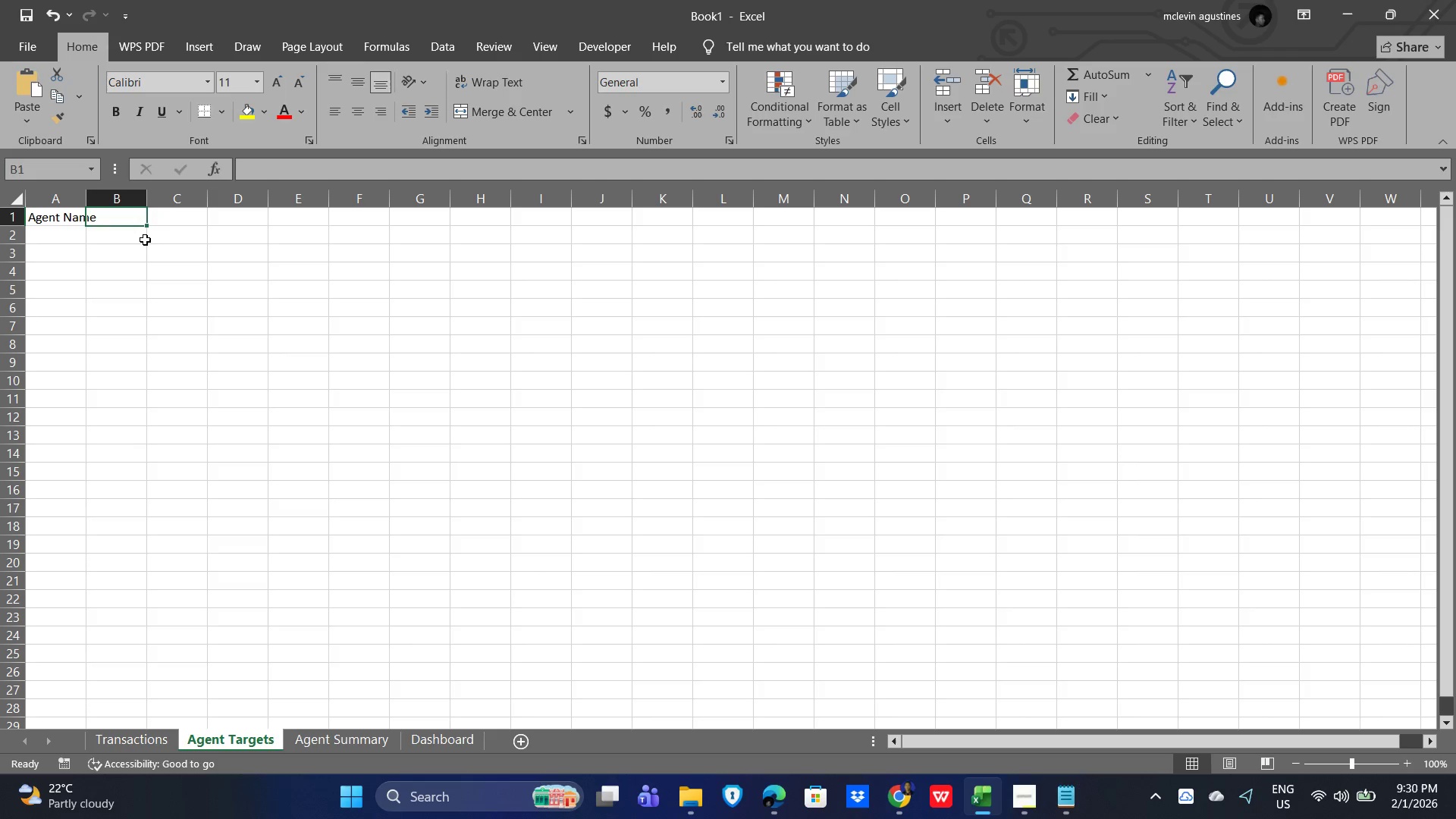 
key(ArrowRight)
 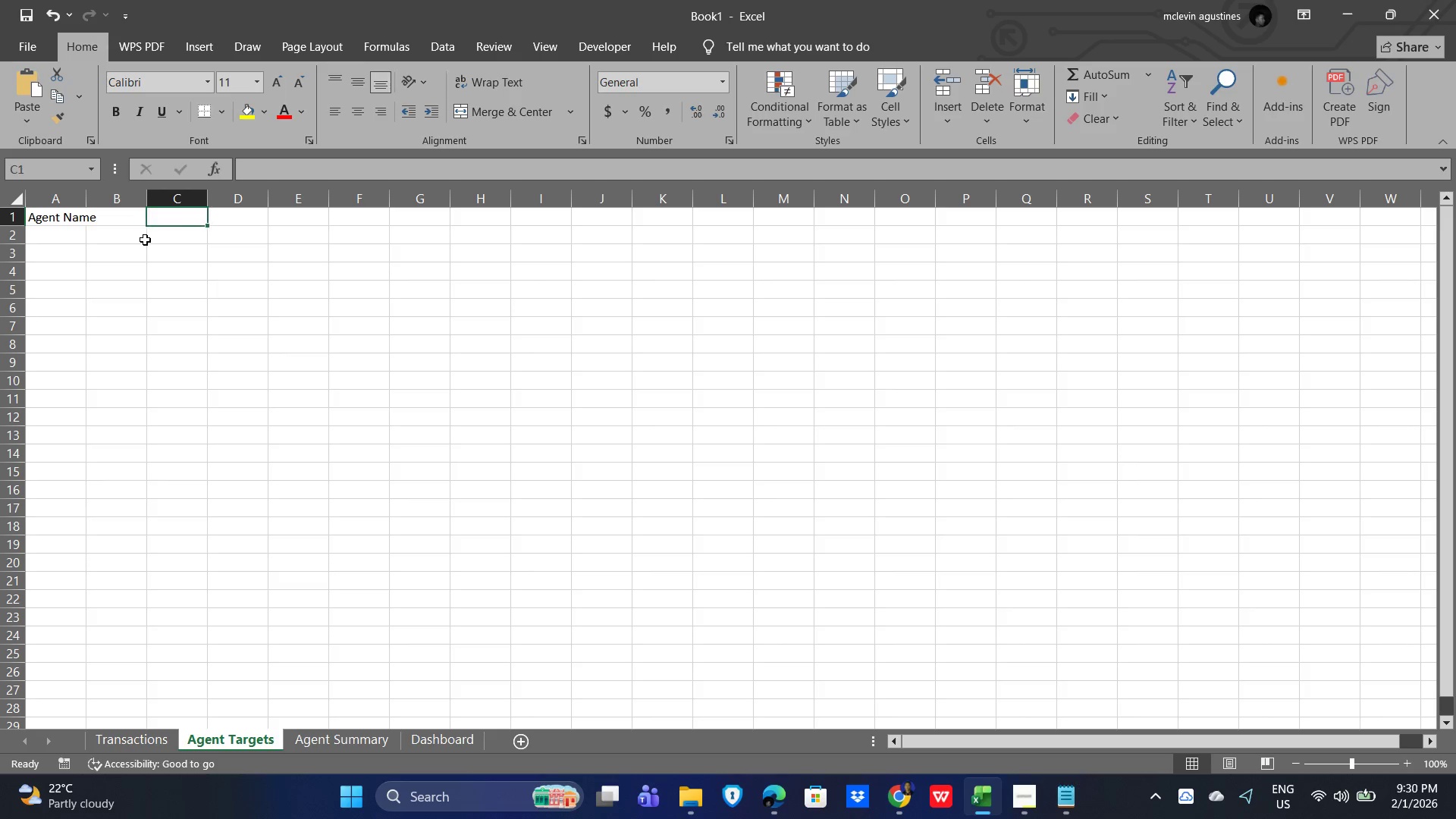 
key(ArrowRight)
 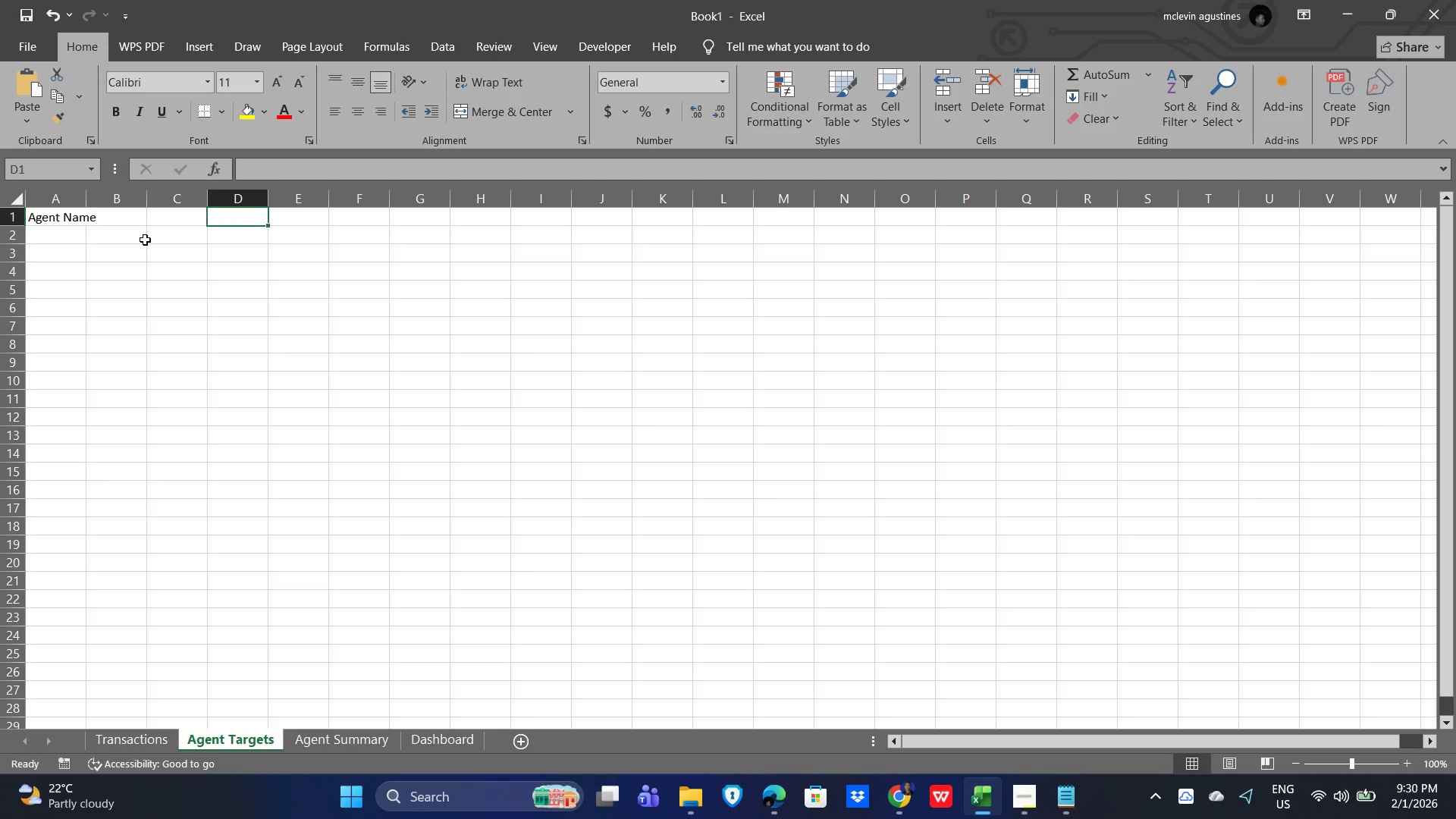 
key(ArrowLeft)
 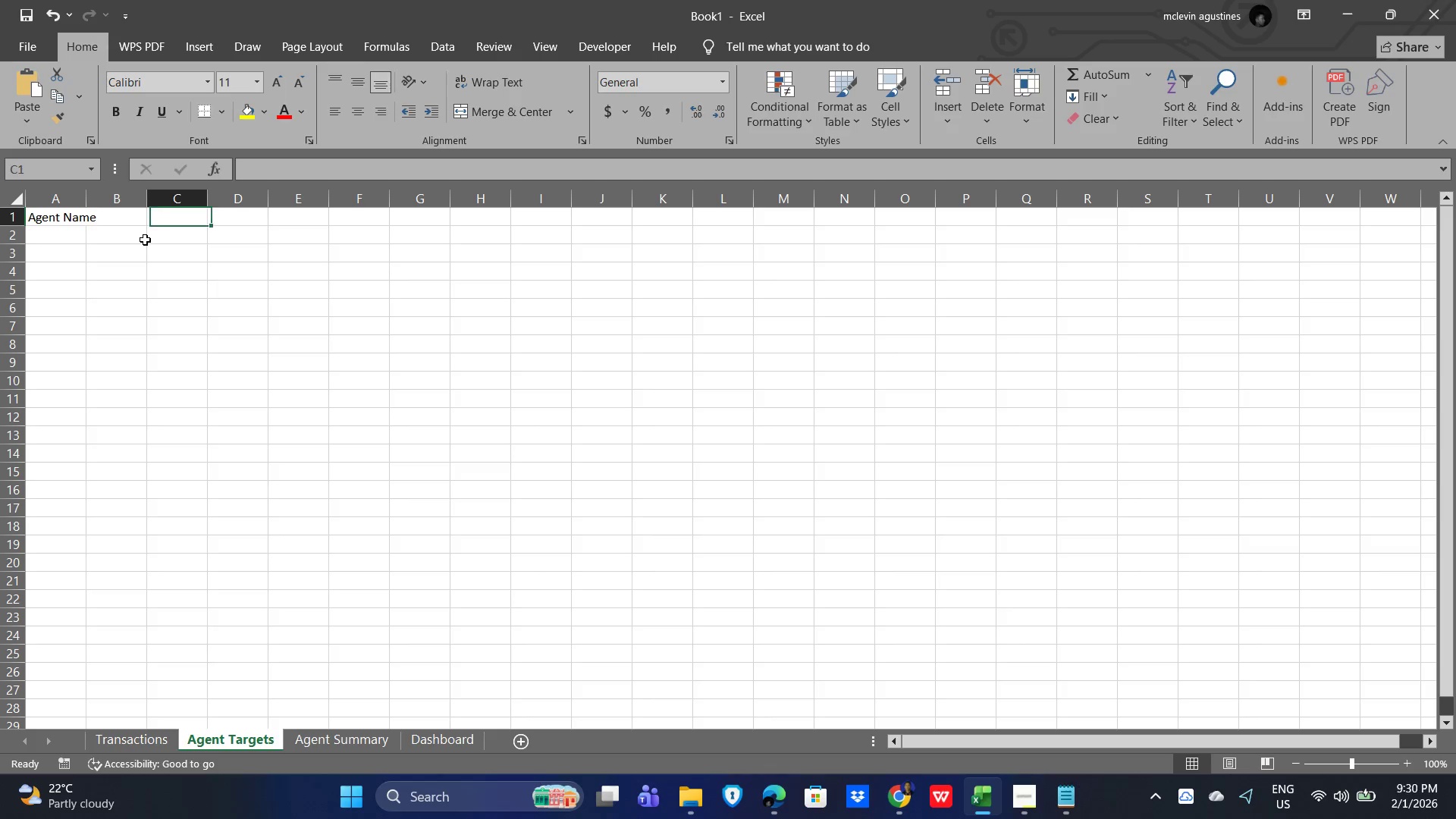 
key(ArrowLeft)
 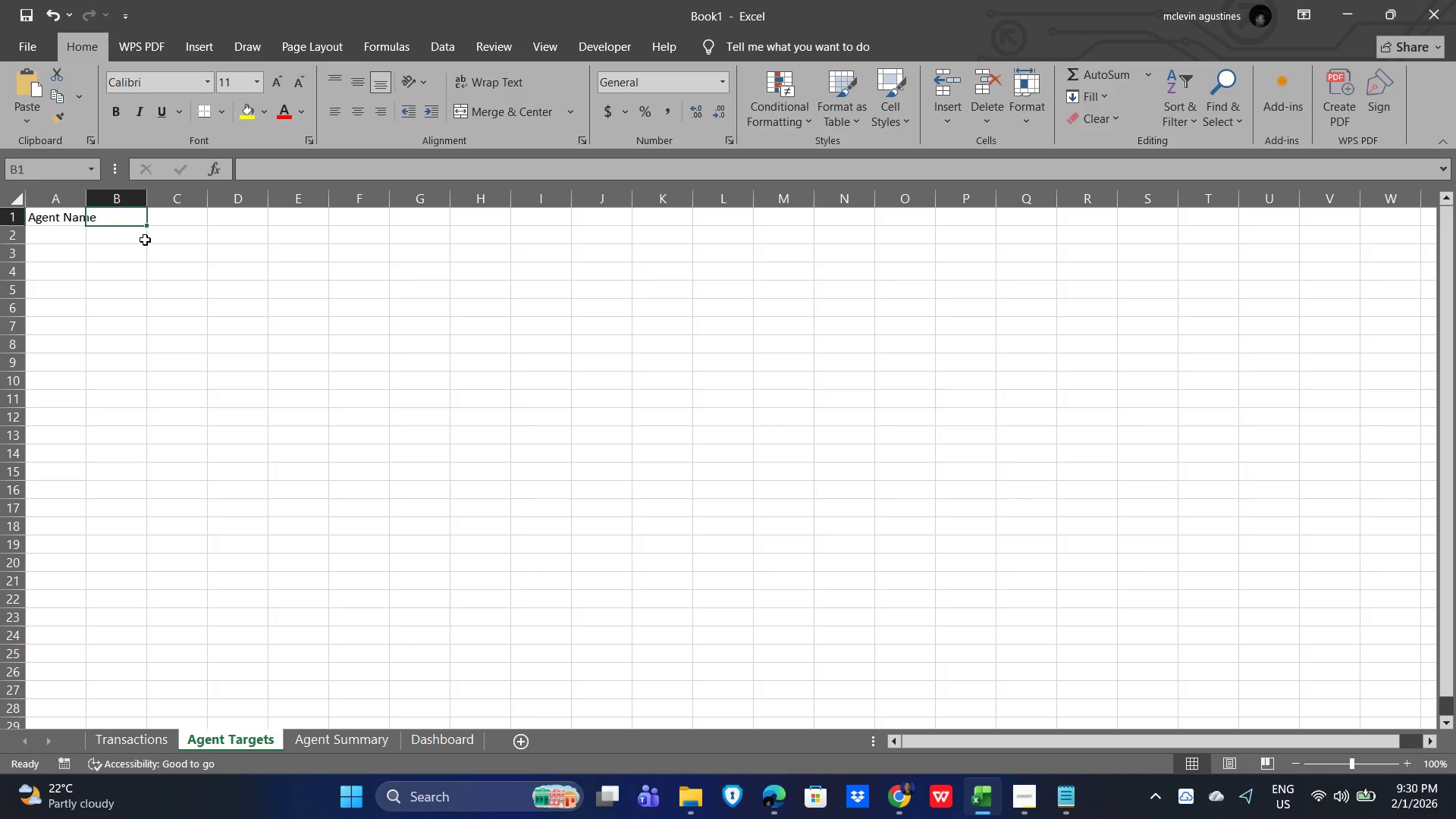 
type(Weekly Po)
key(Backspace)
type(roduction RATE)
 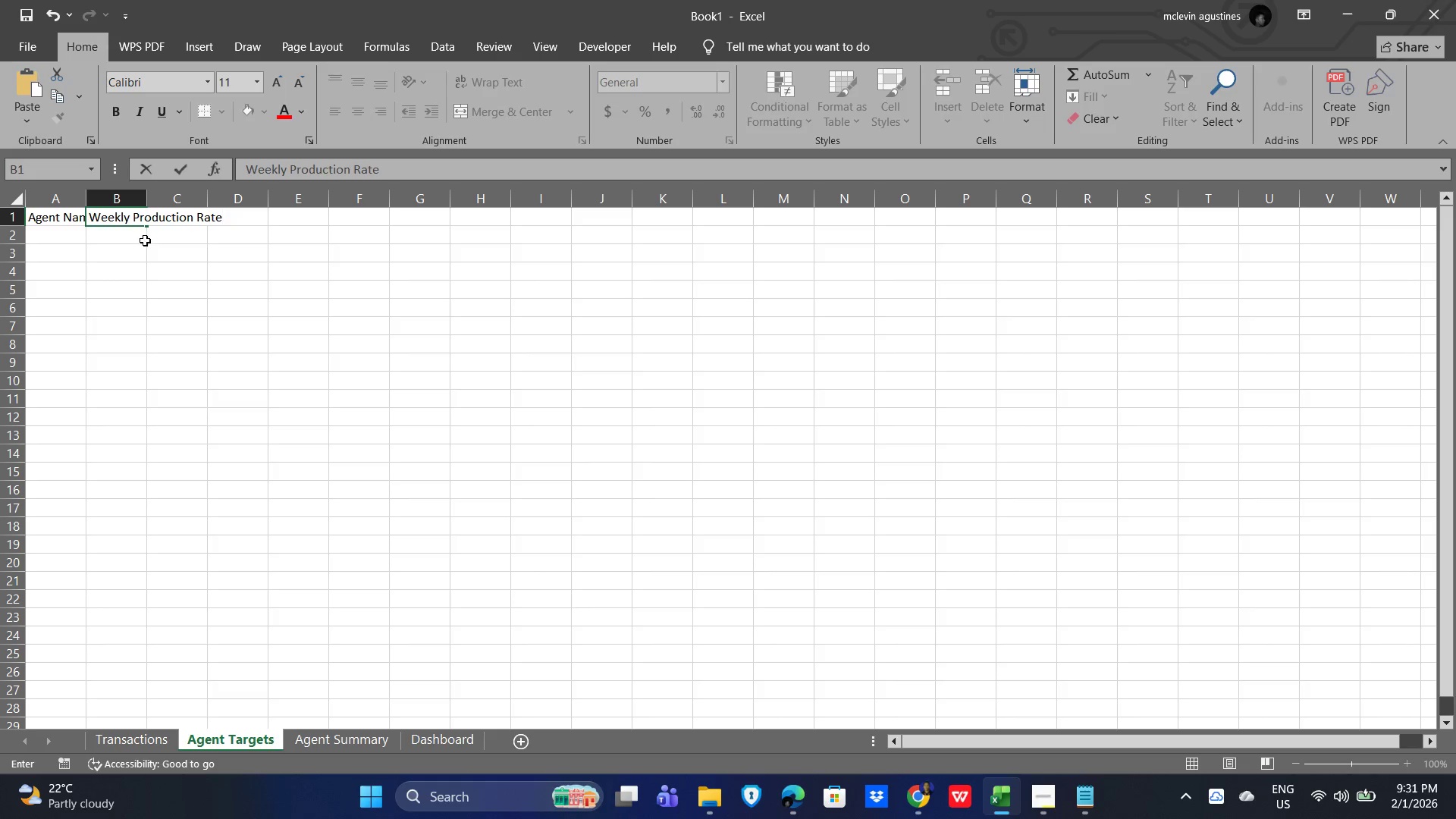 
left_click_drag(start_coordinate=[83, 198], to_coordinate=[121, 196])
 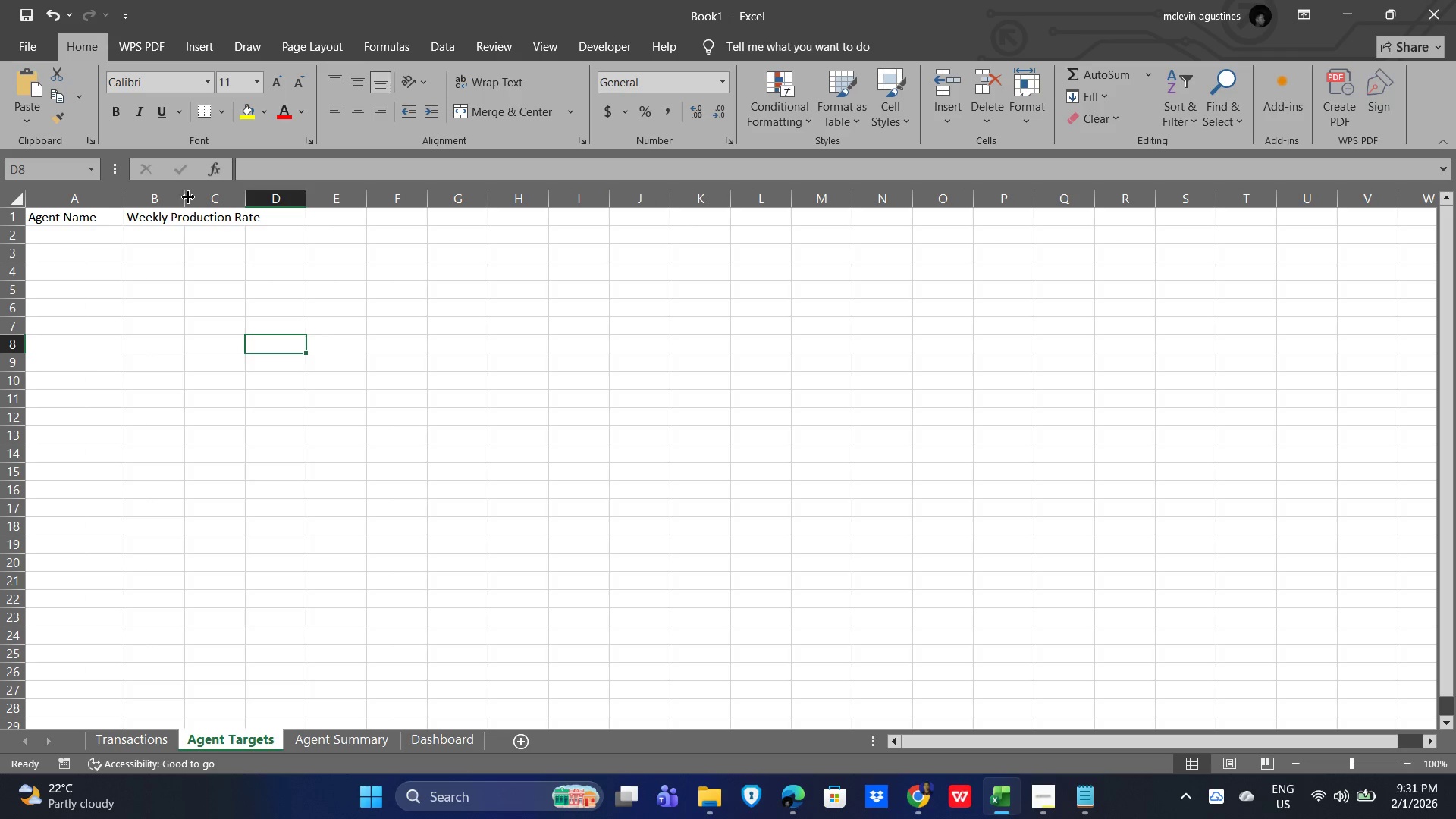 
left_click_drag(start_coordinate=[186, 196], to_coordinate=[271, 206])
 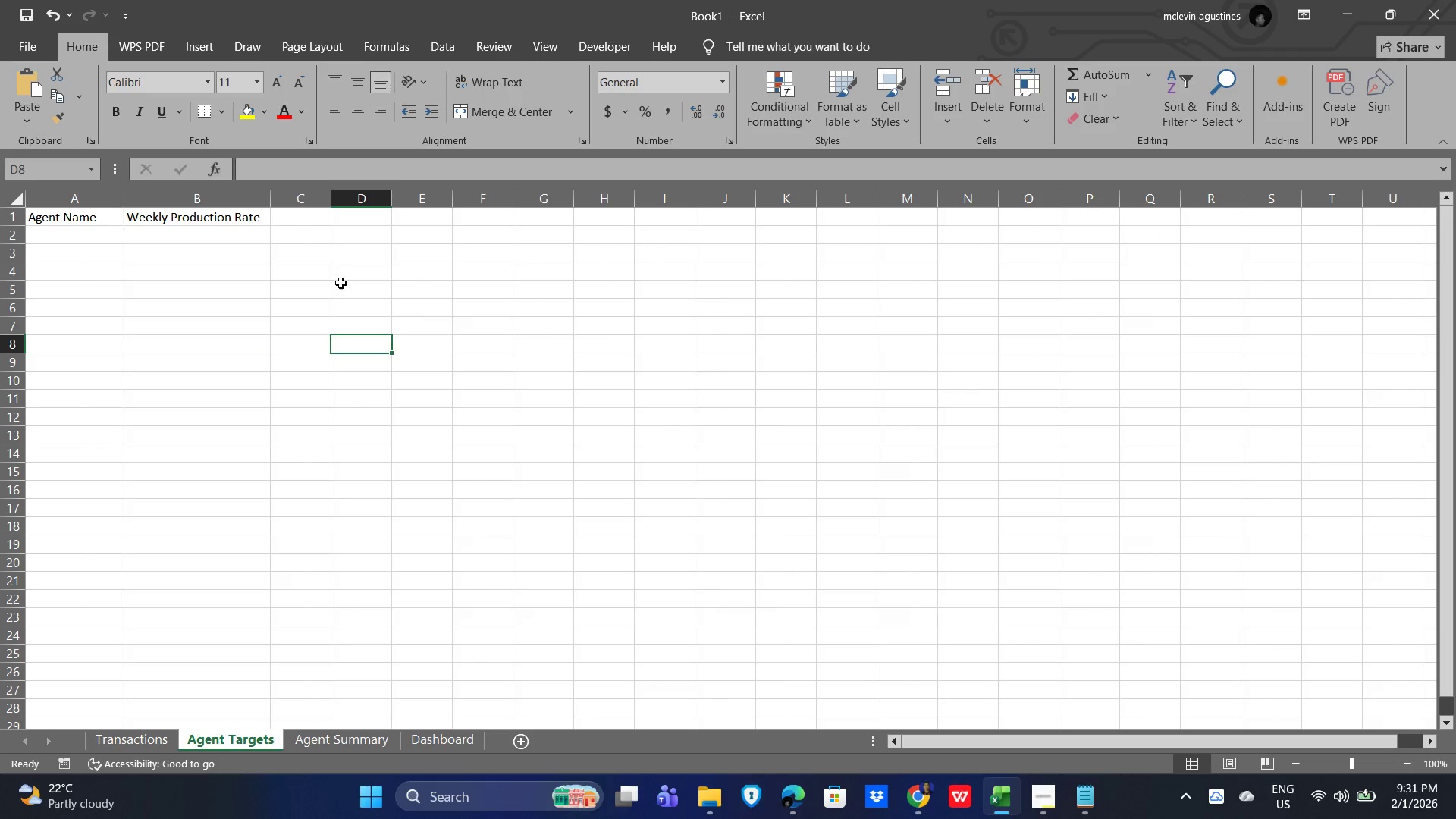 
left_click([340, 284])
 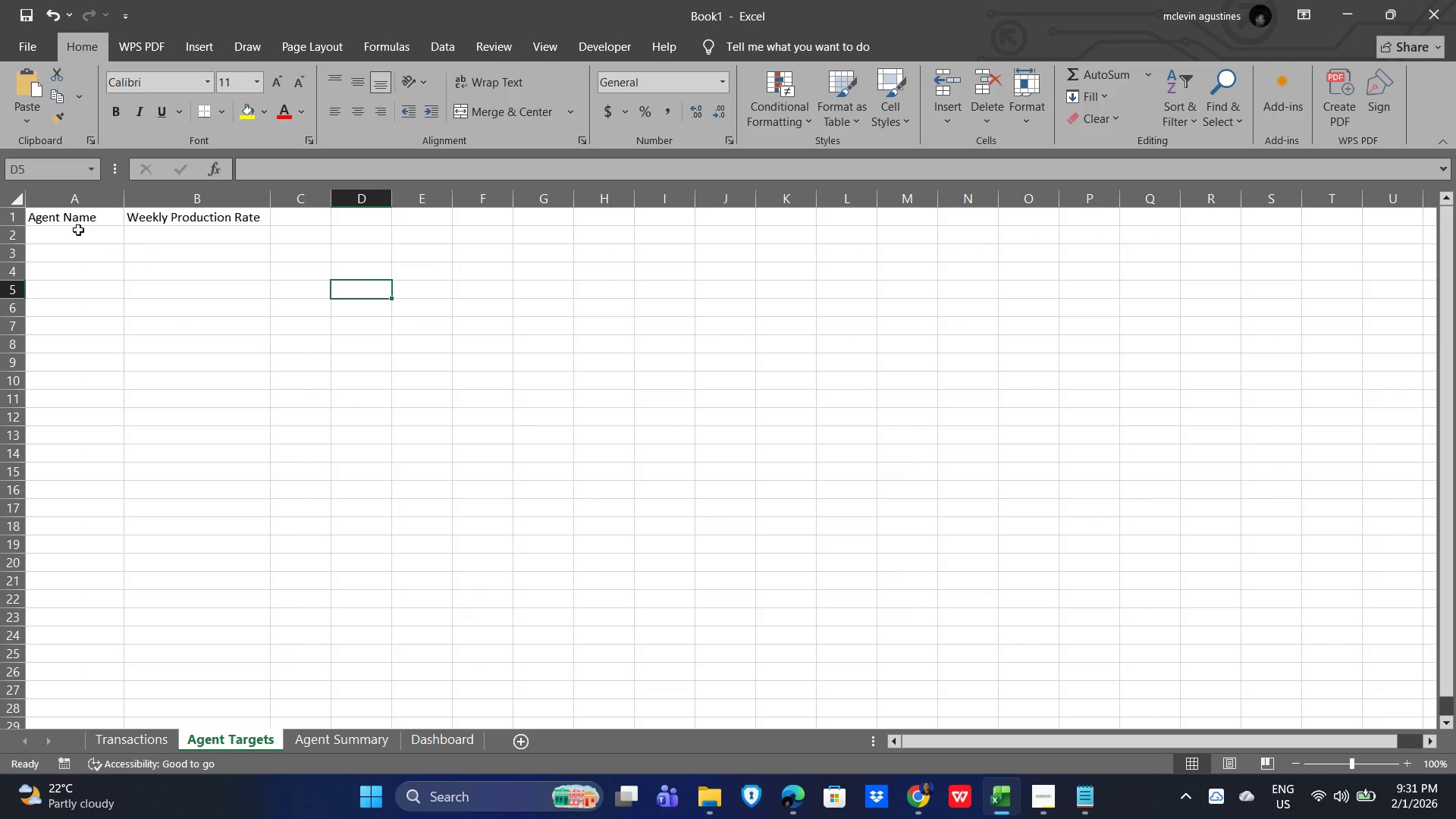 
left_click_drag(start_coordinate=[42, 212], to_coordinate=[185, 216])
 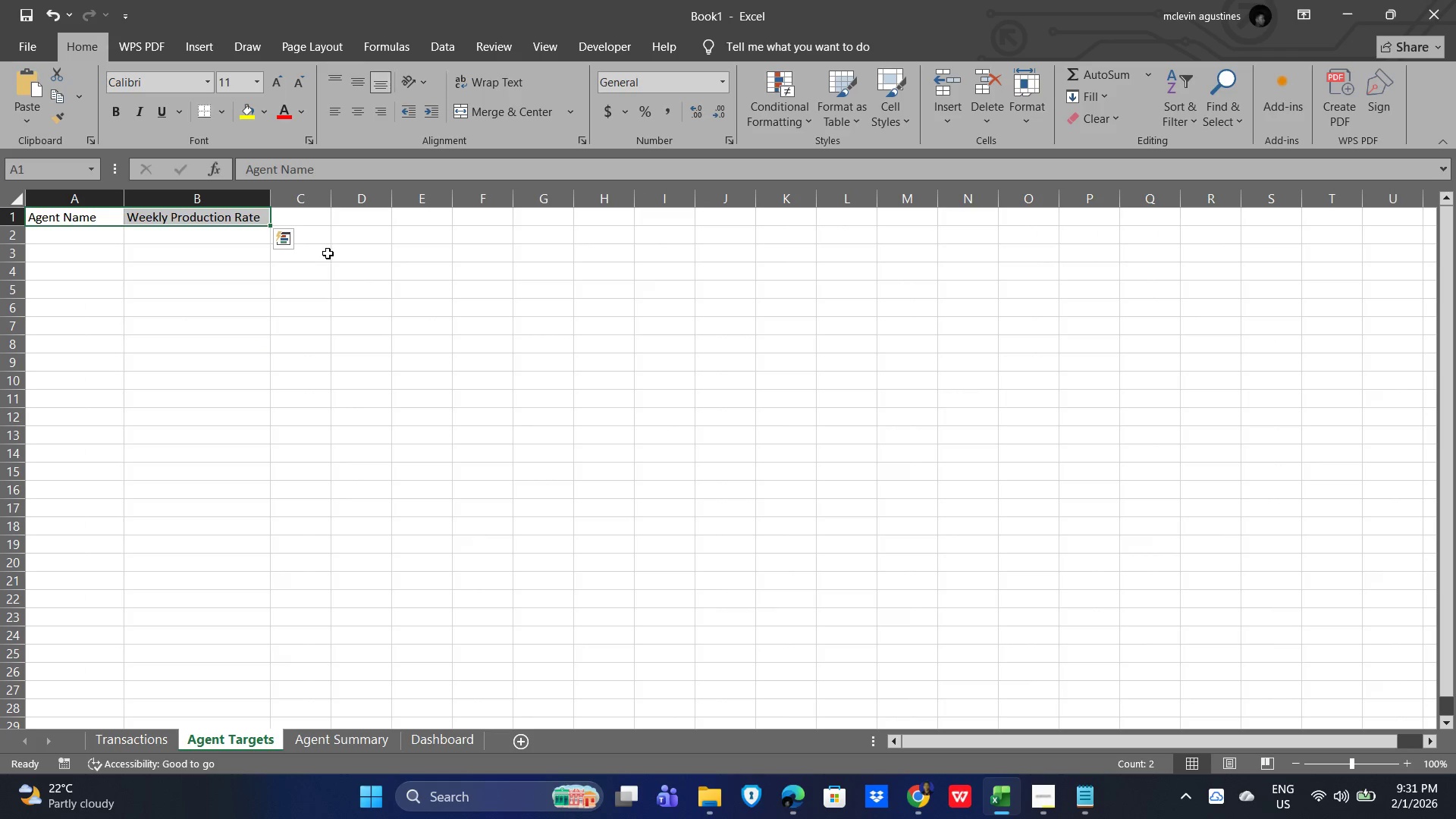 
key(Control+B)
 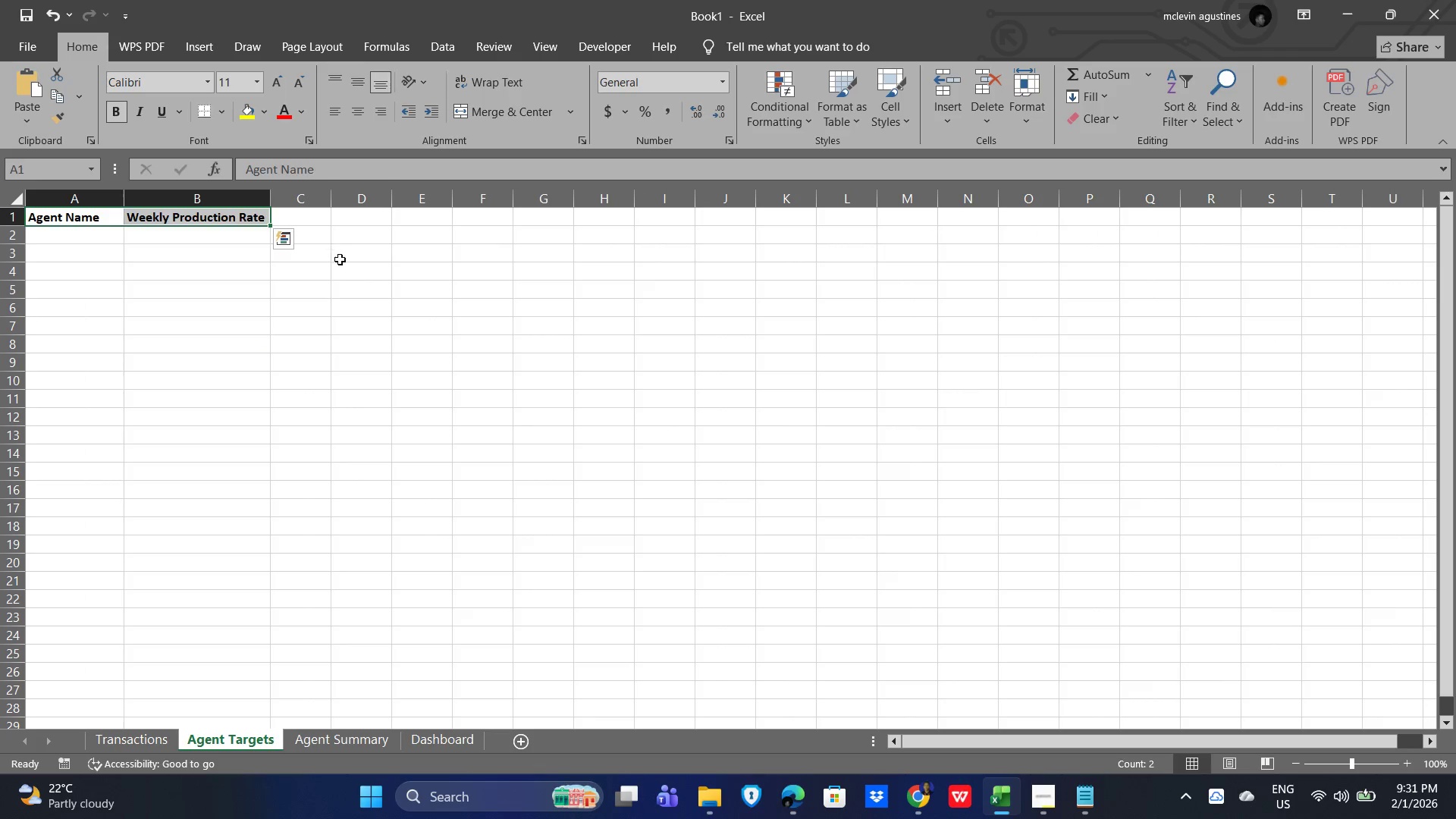 
left_click([344, 262])
 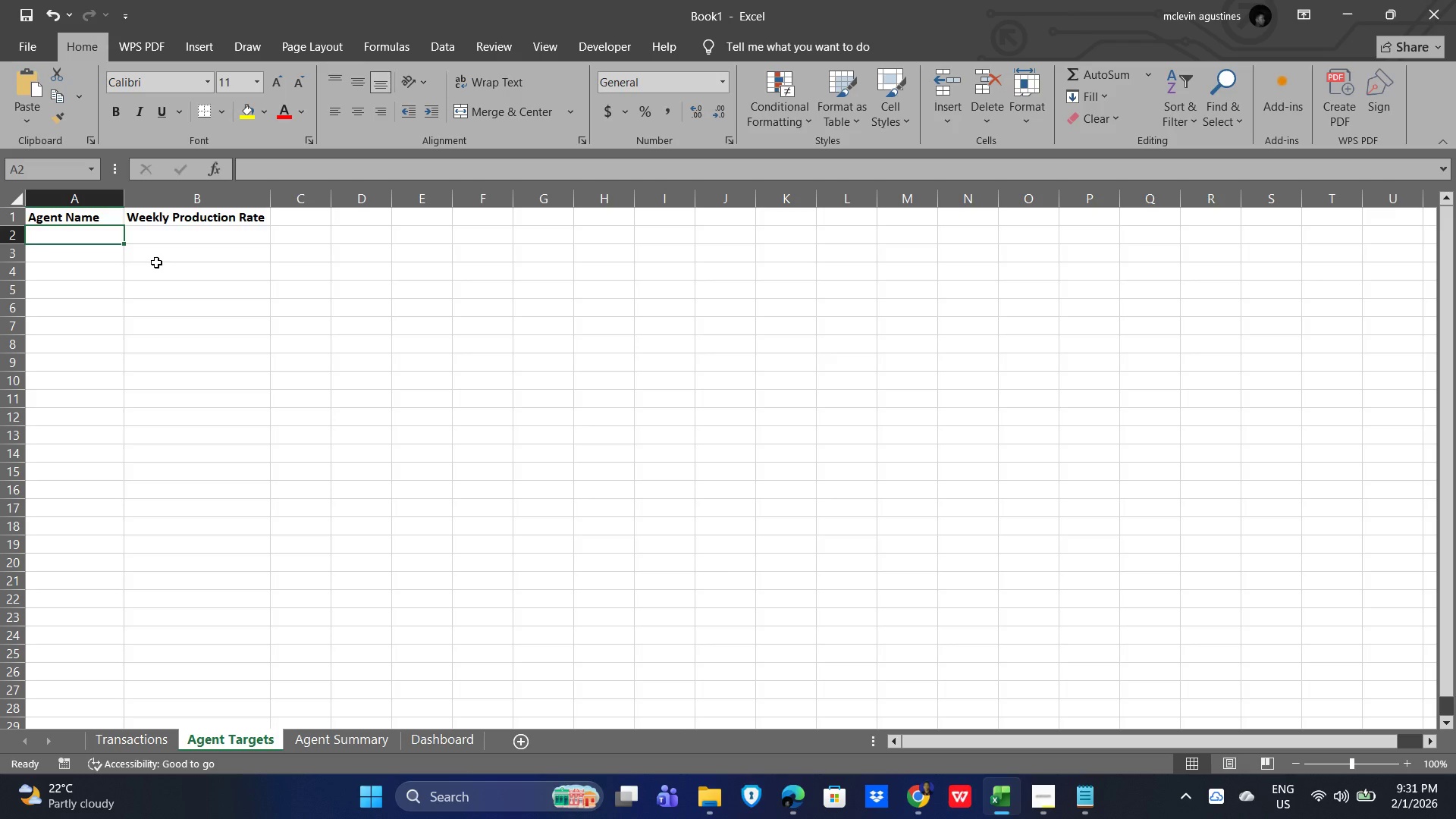 
type(AGENt A)
 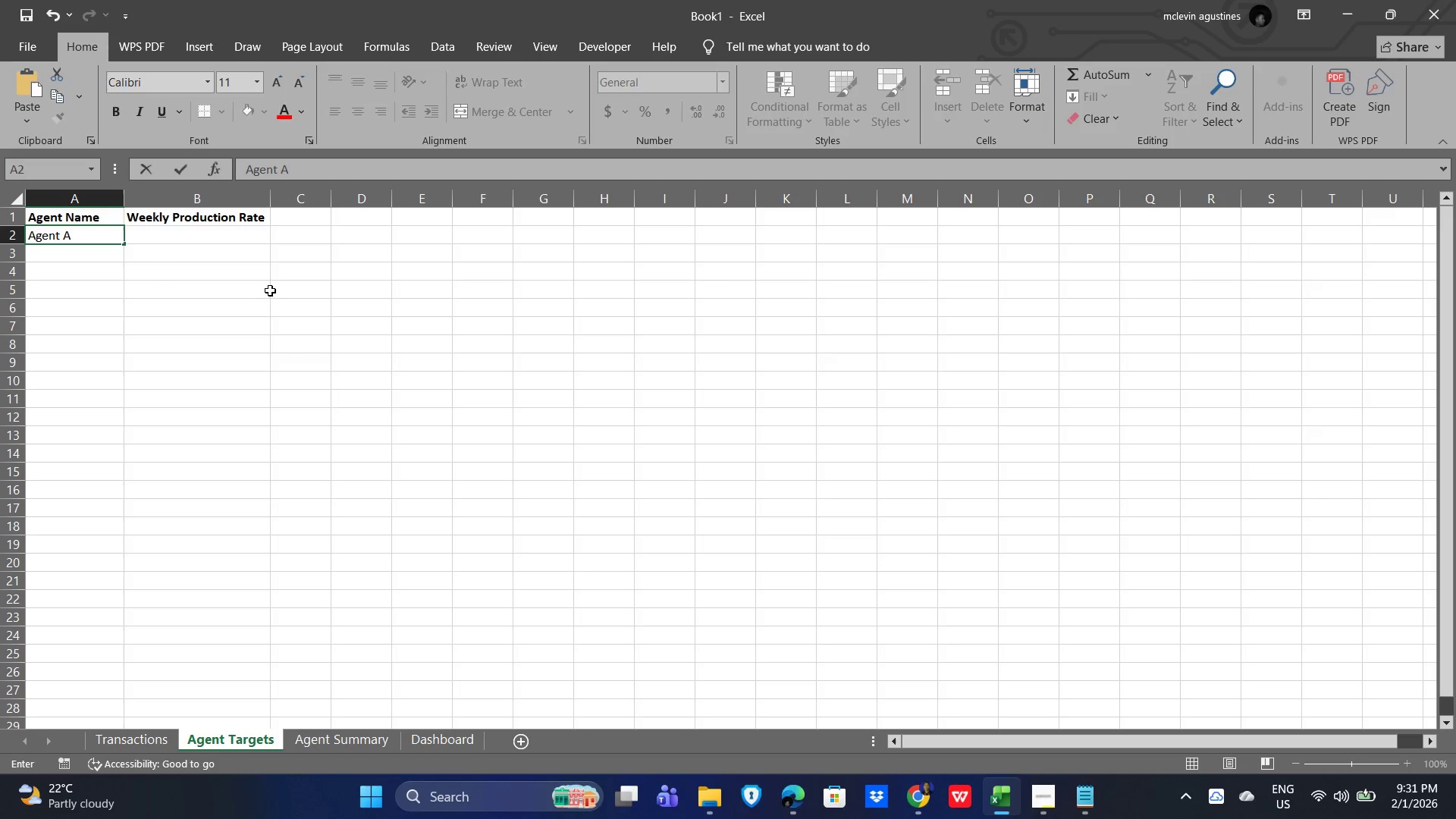 
left_click([89, 233])
 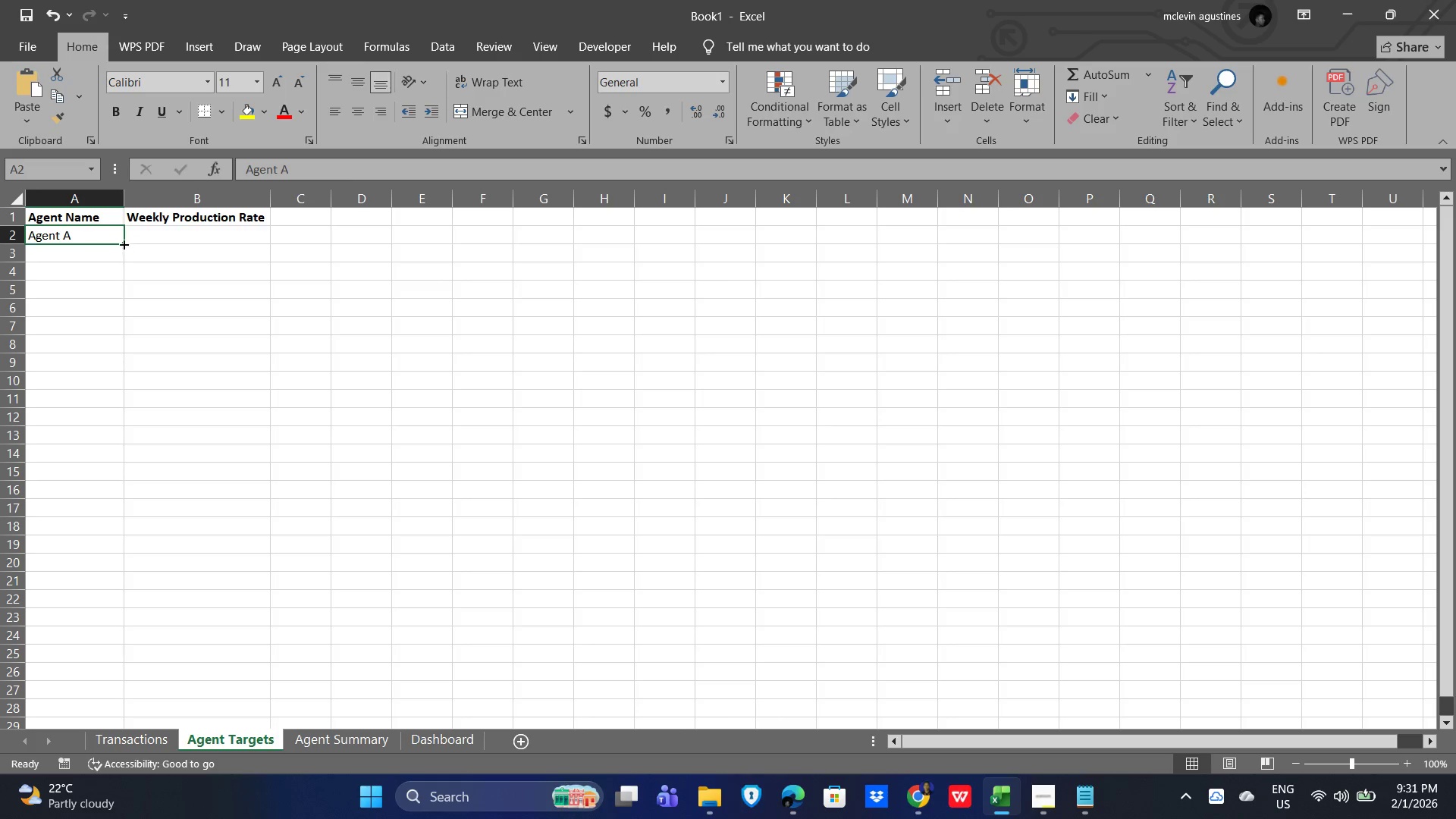 
left_click_drag(start_coordinate=[122, 242], to_coordinate=[118, 422])
 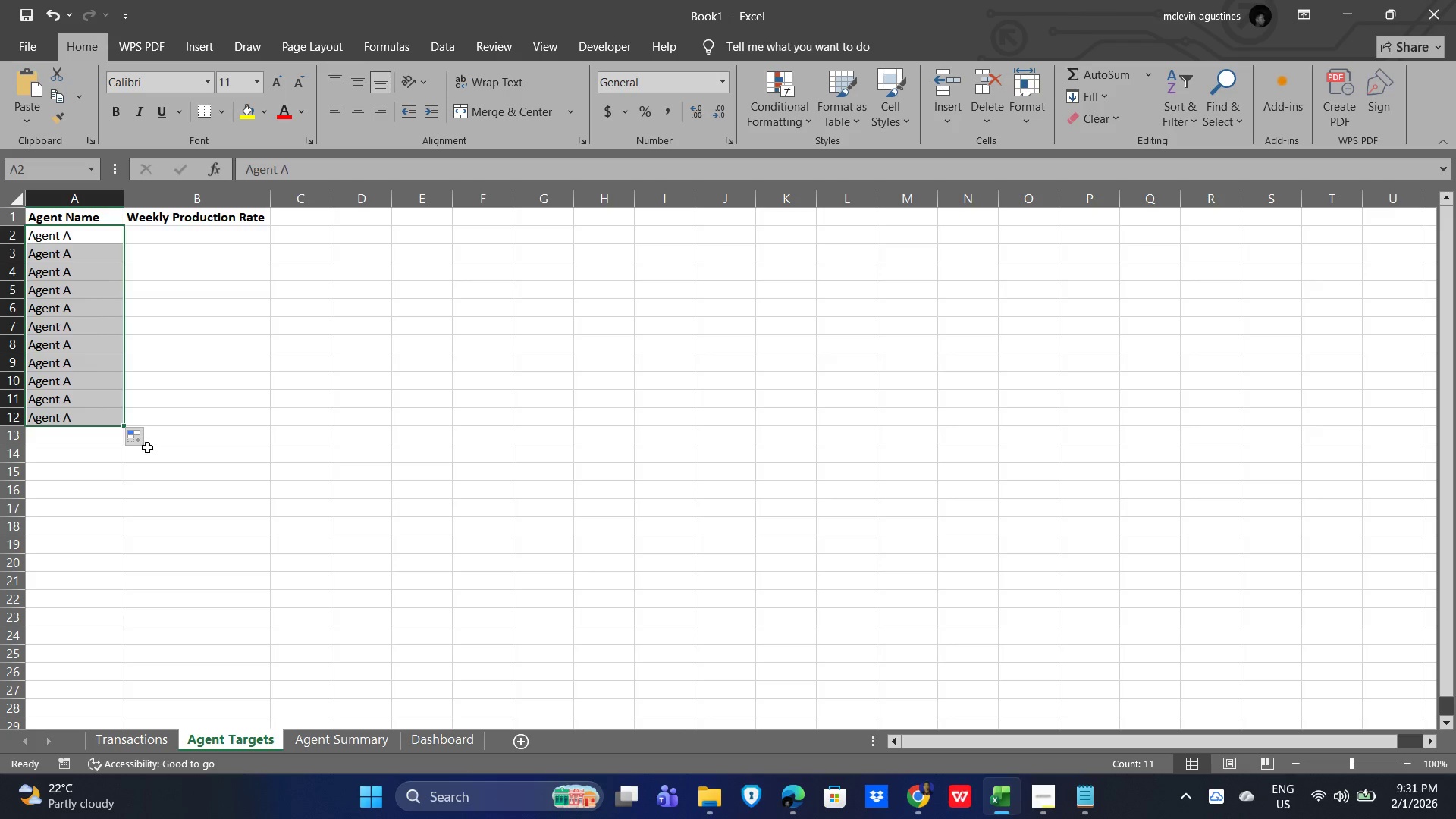 
left_click([138, 433])
 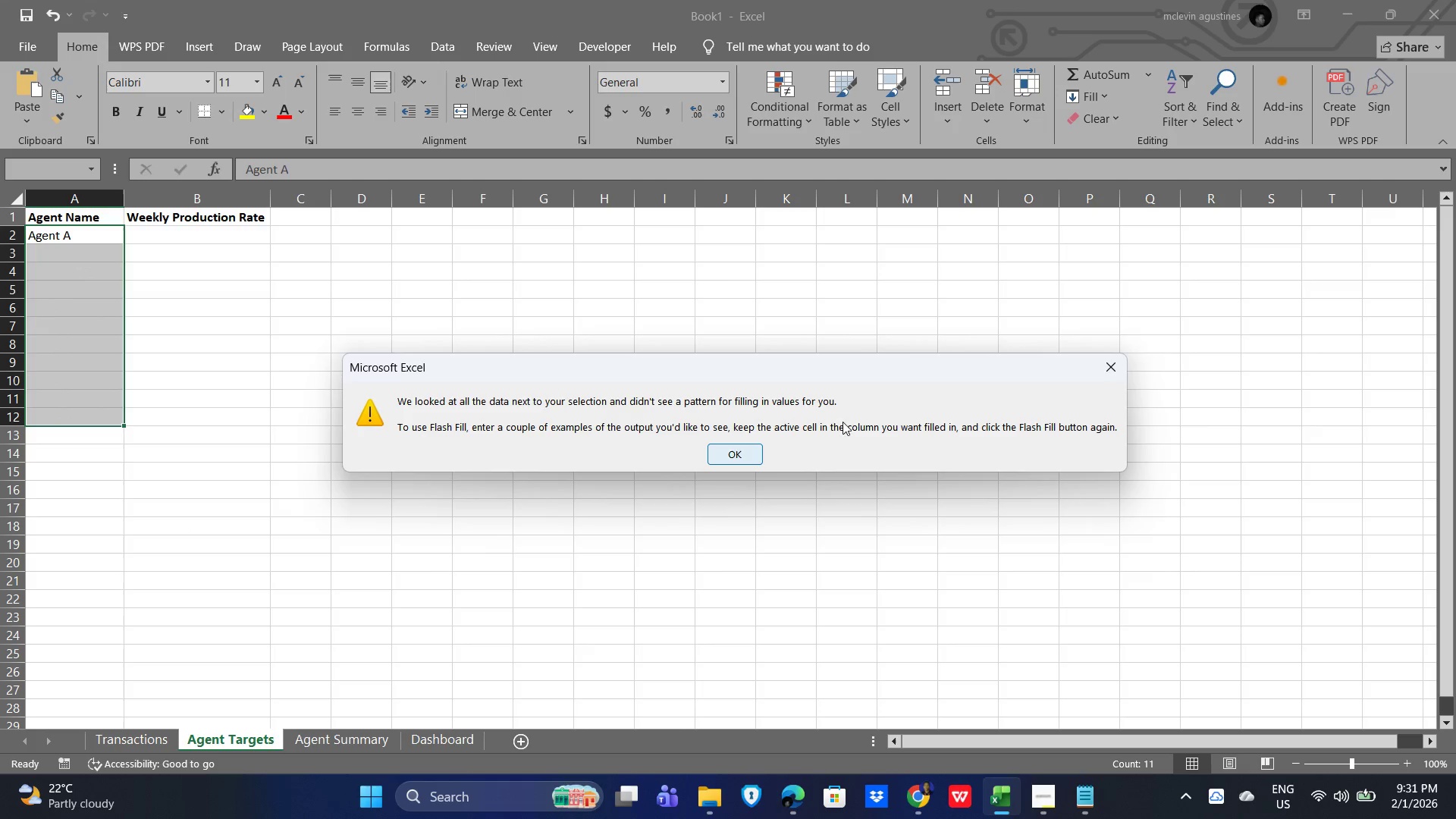 
left_click([1100, 364])
 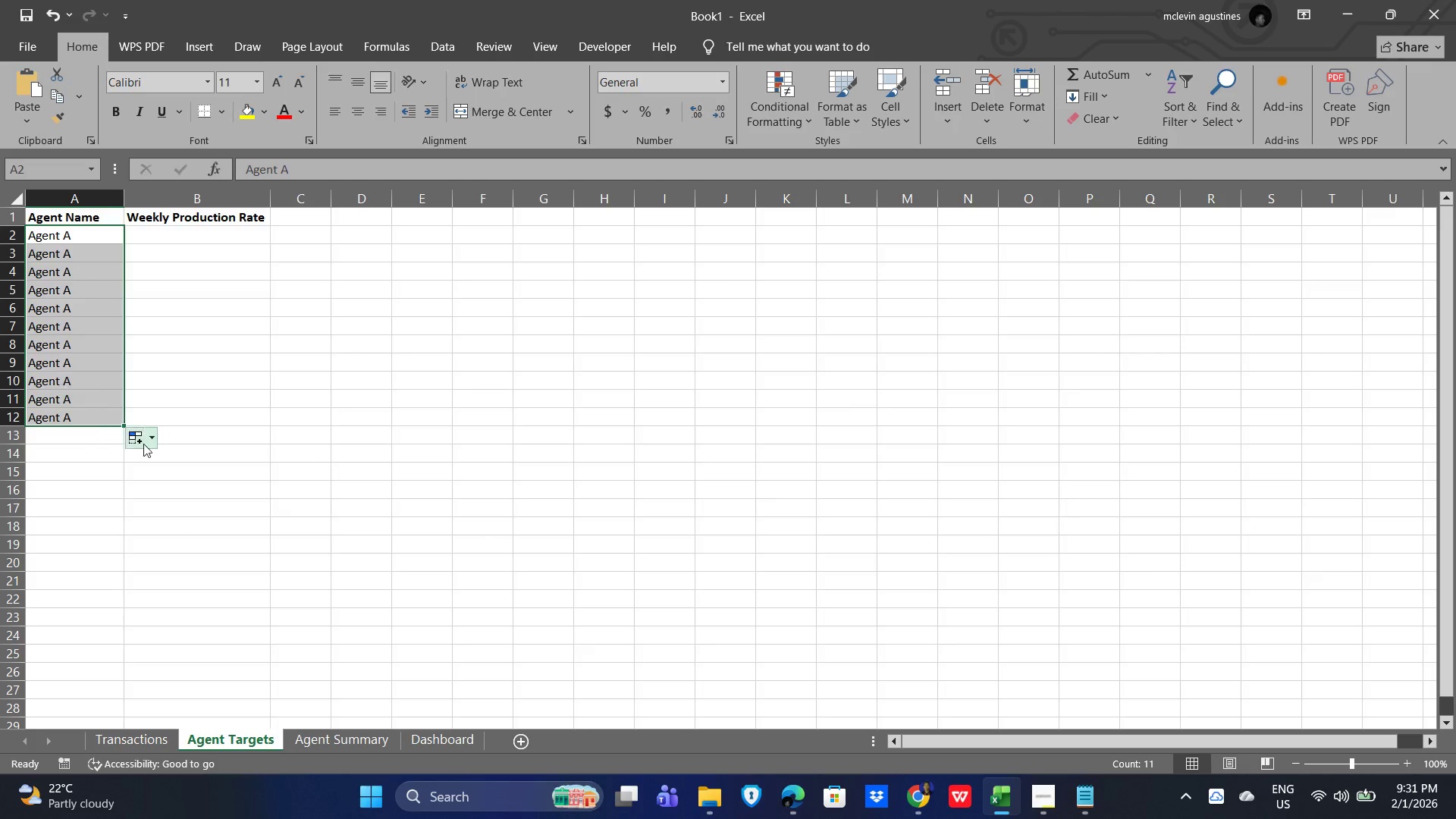 
left_click([146, 441])
 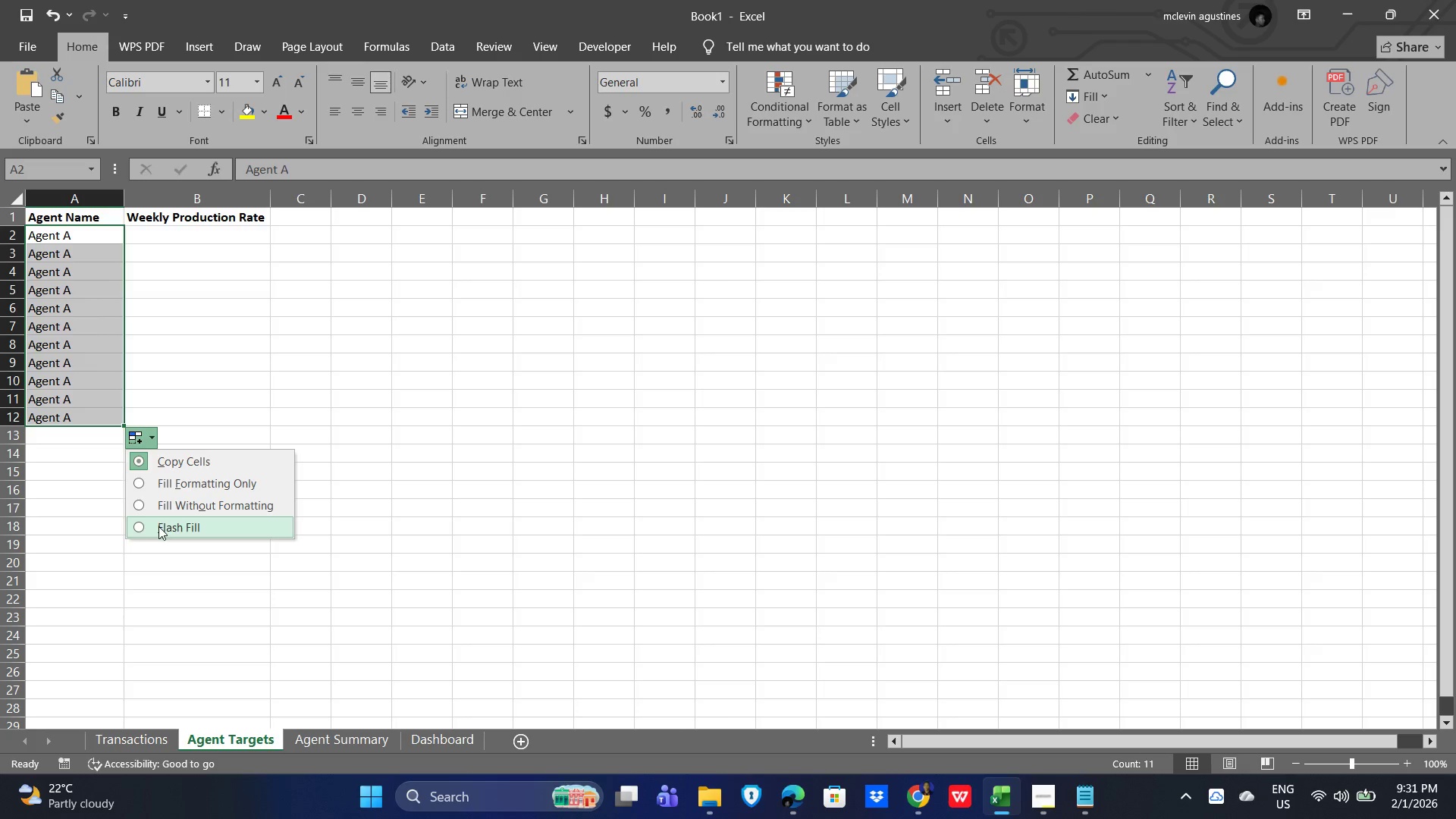 
wait(10.62)
 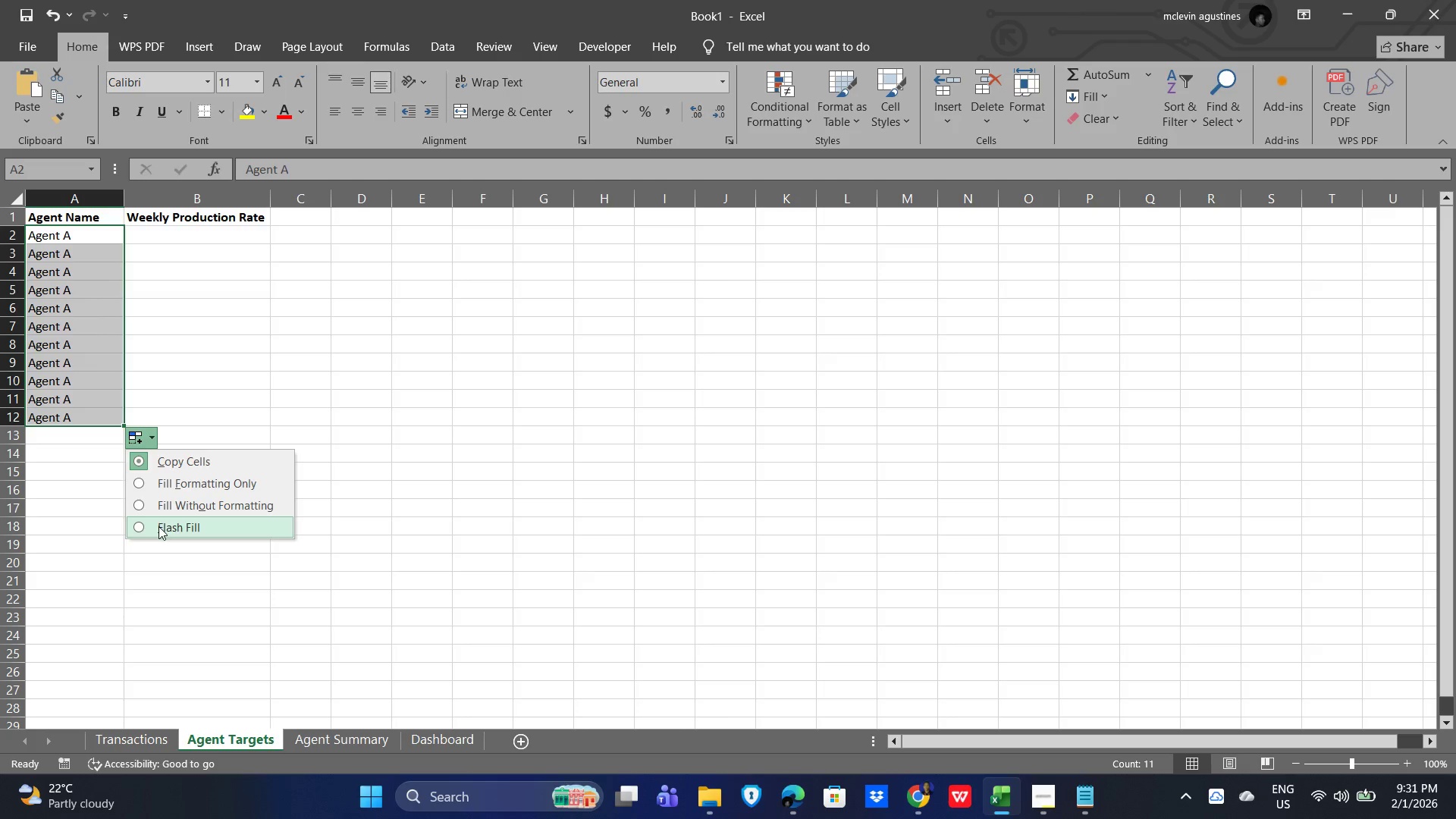 
left_click([168, 530])
 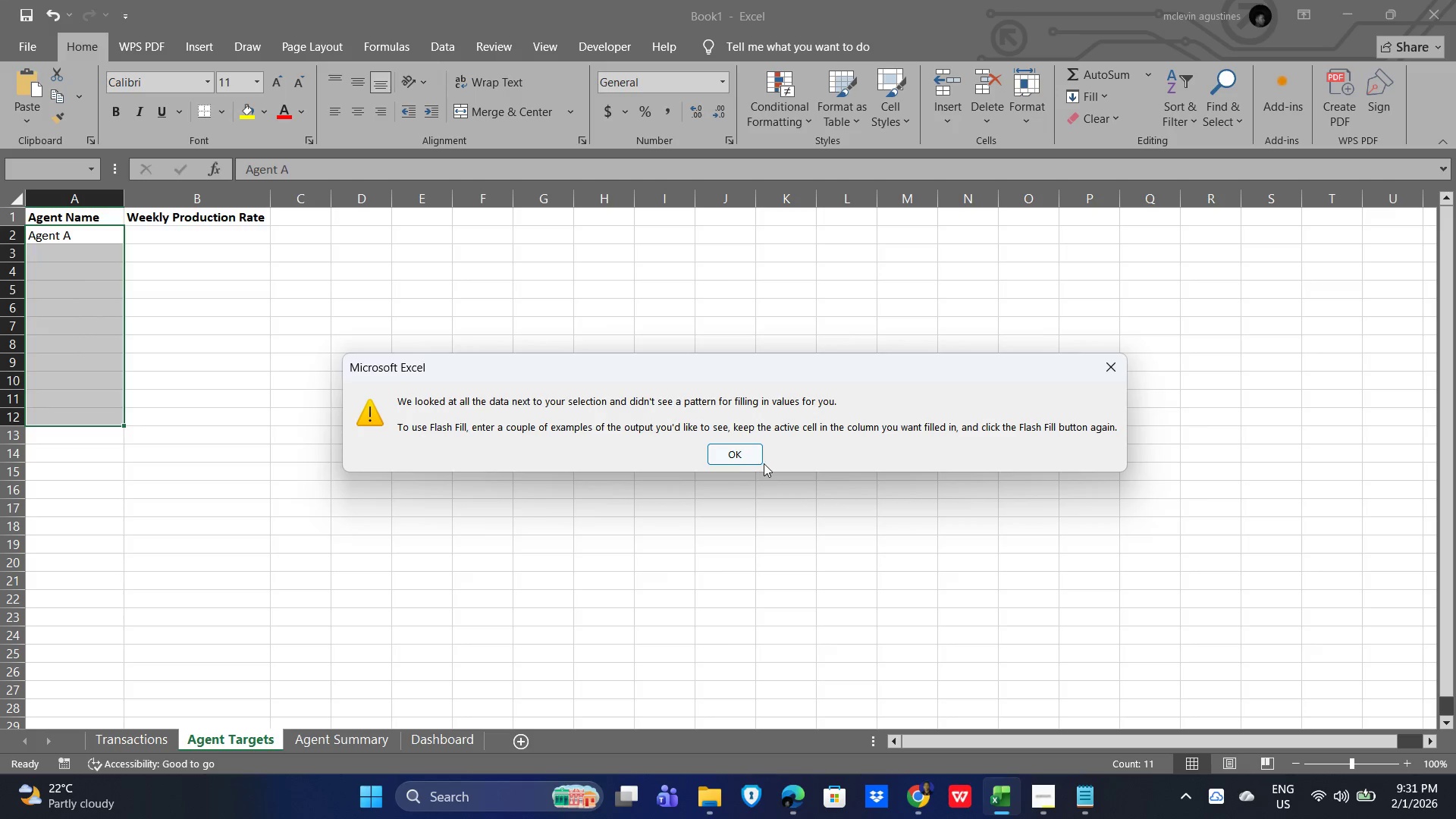 
left_click([754, 465])
 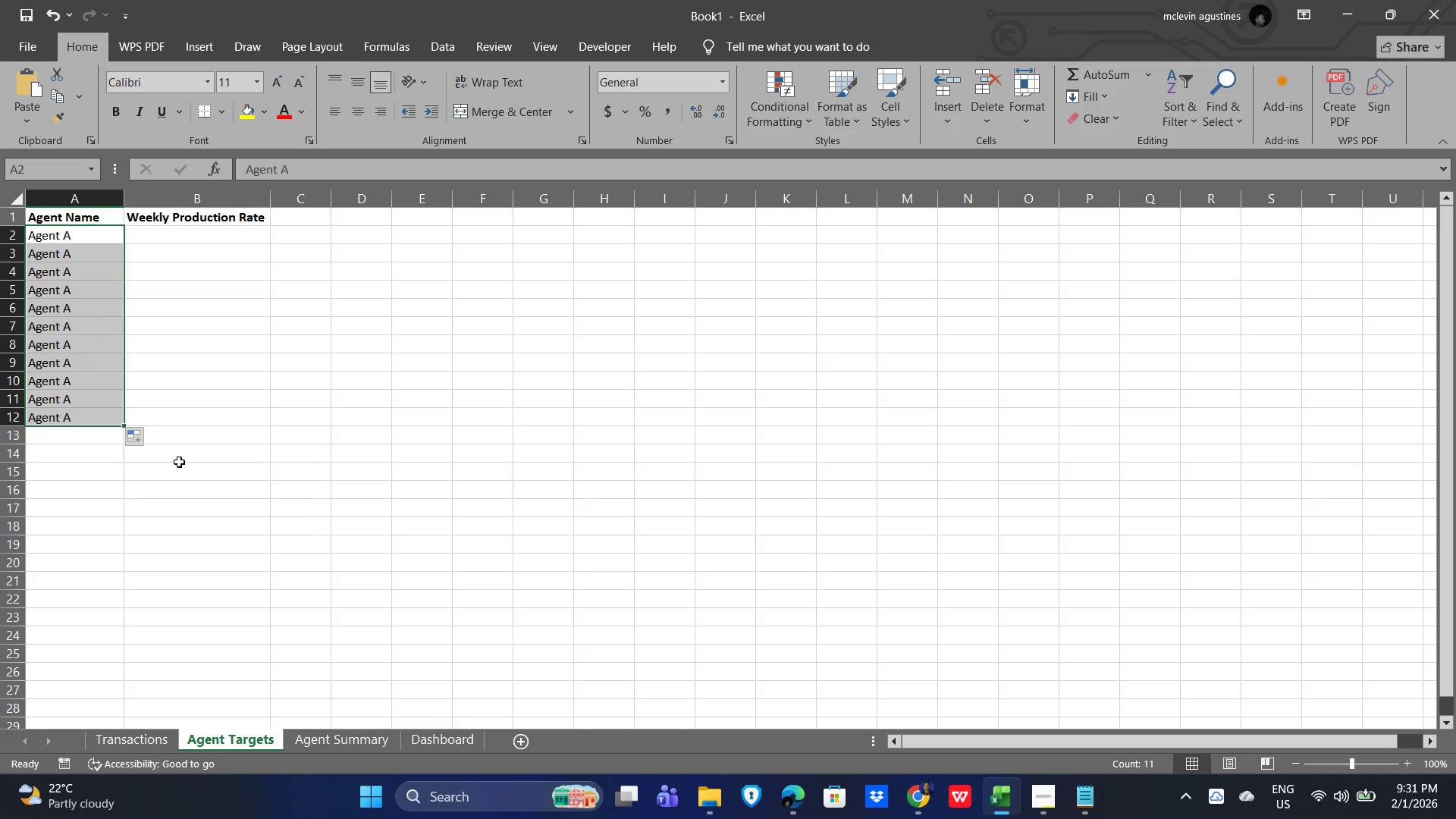 
left_click([136, 435])
 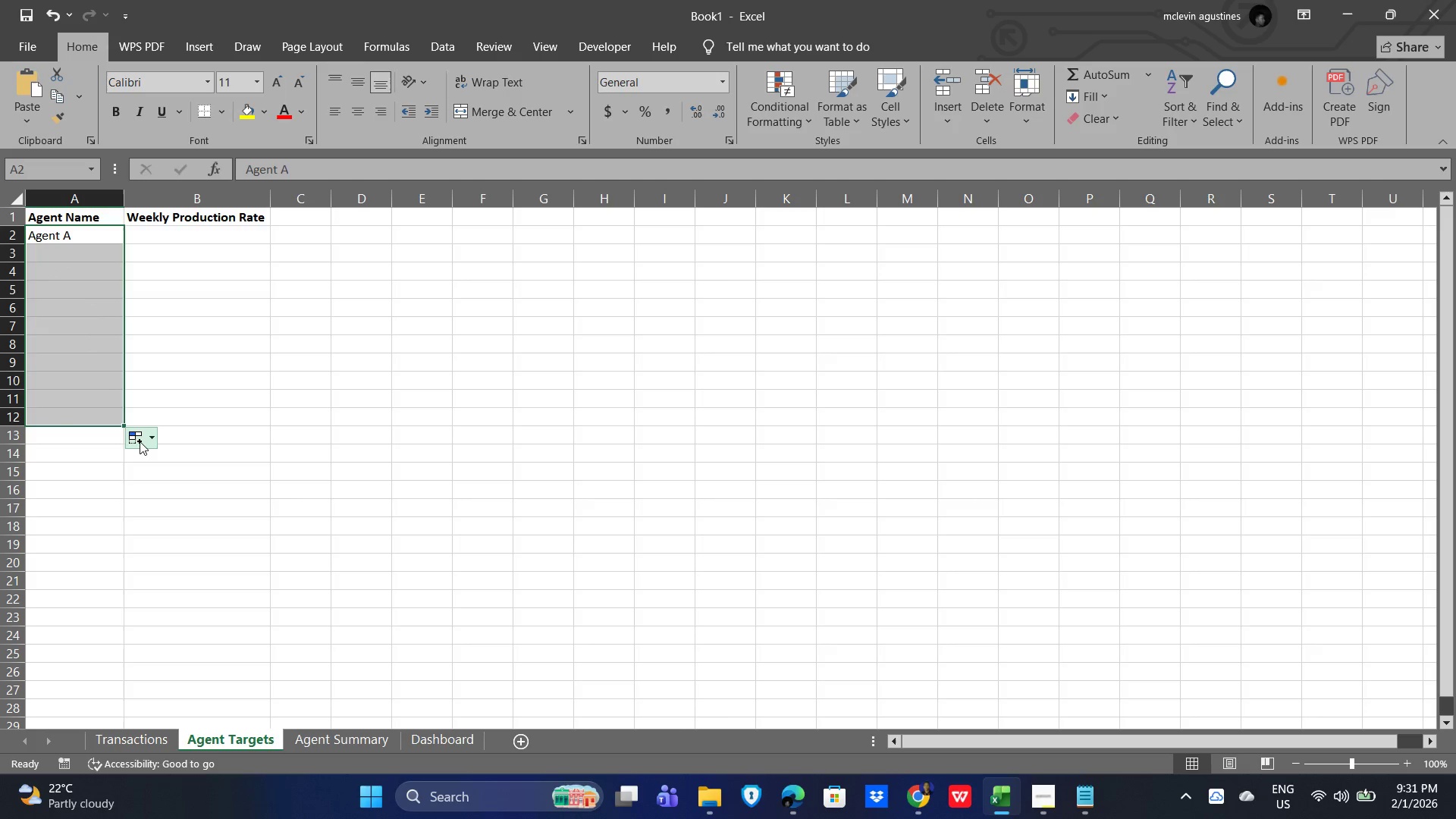 
left_click([142, 438])
 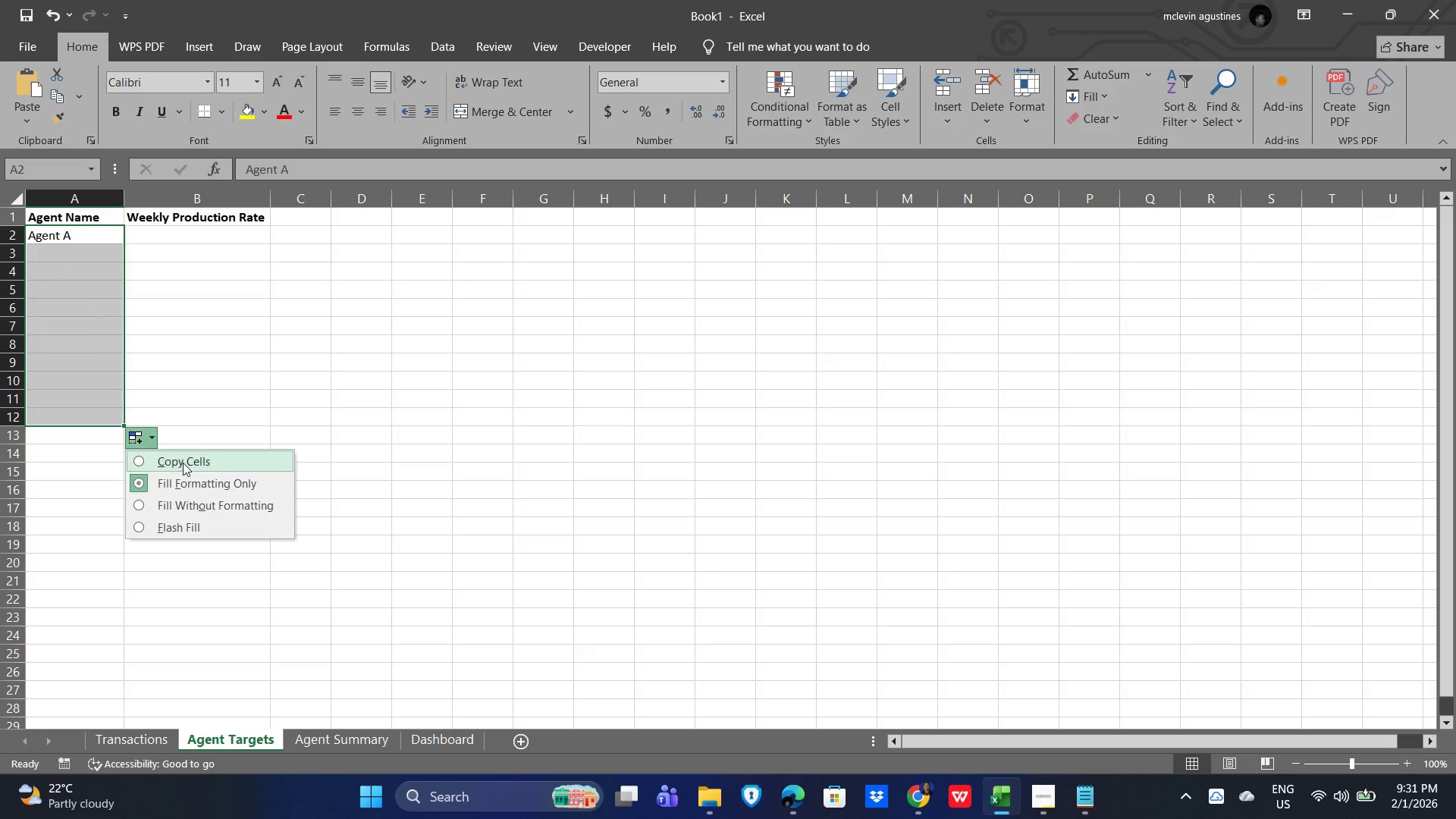 
left_click([183, 463])
 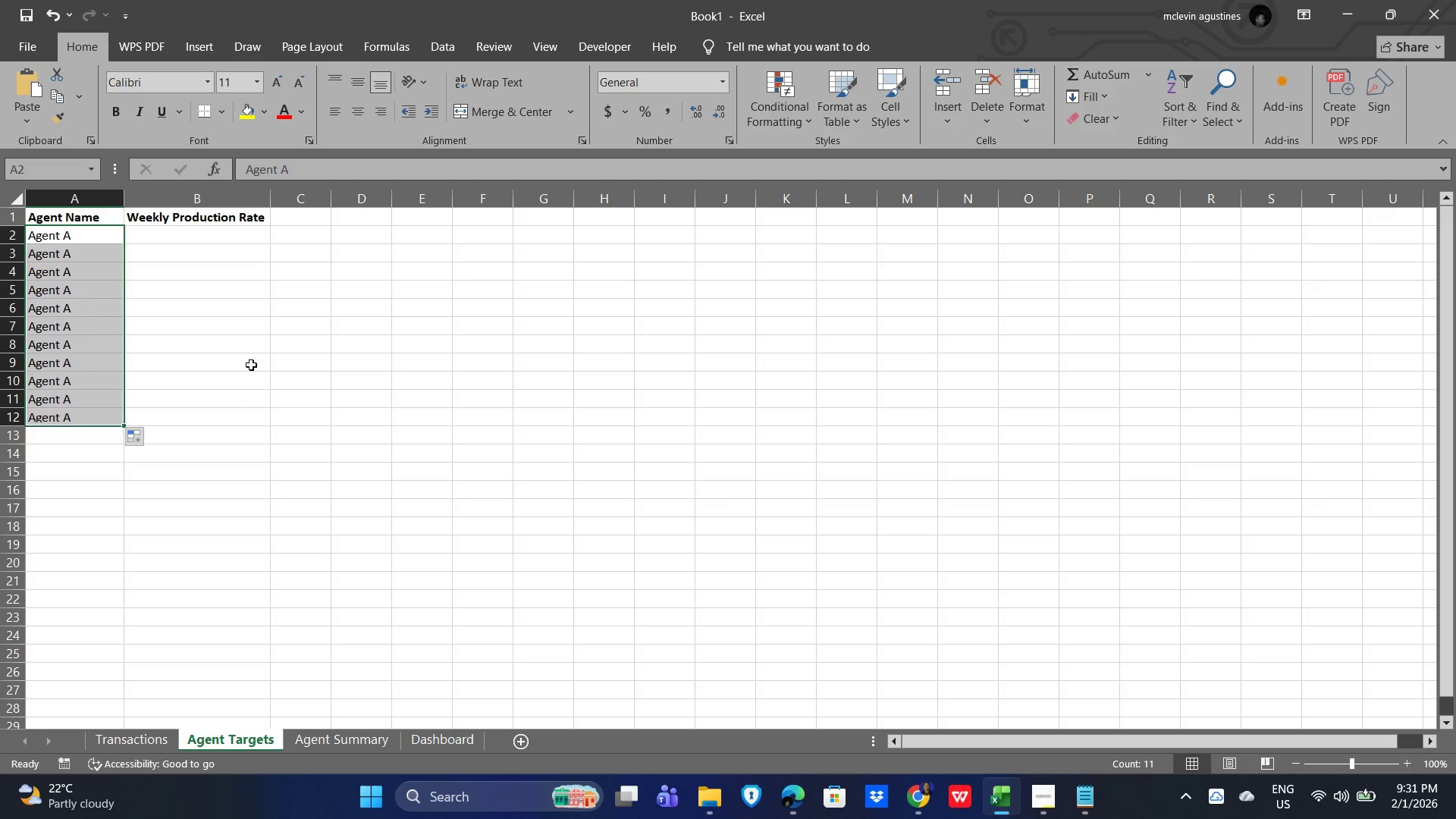 
left_click([233, 351])
 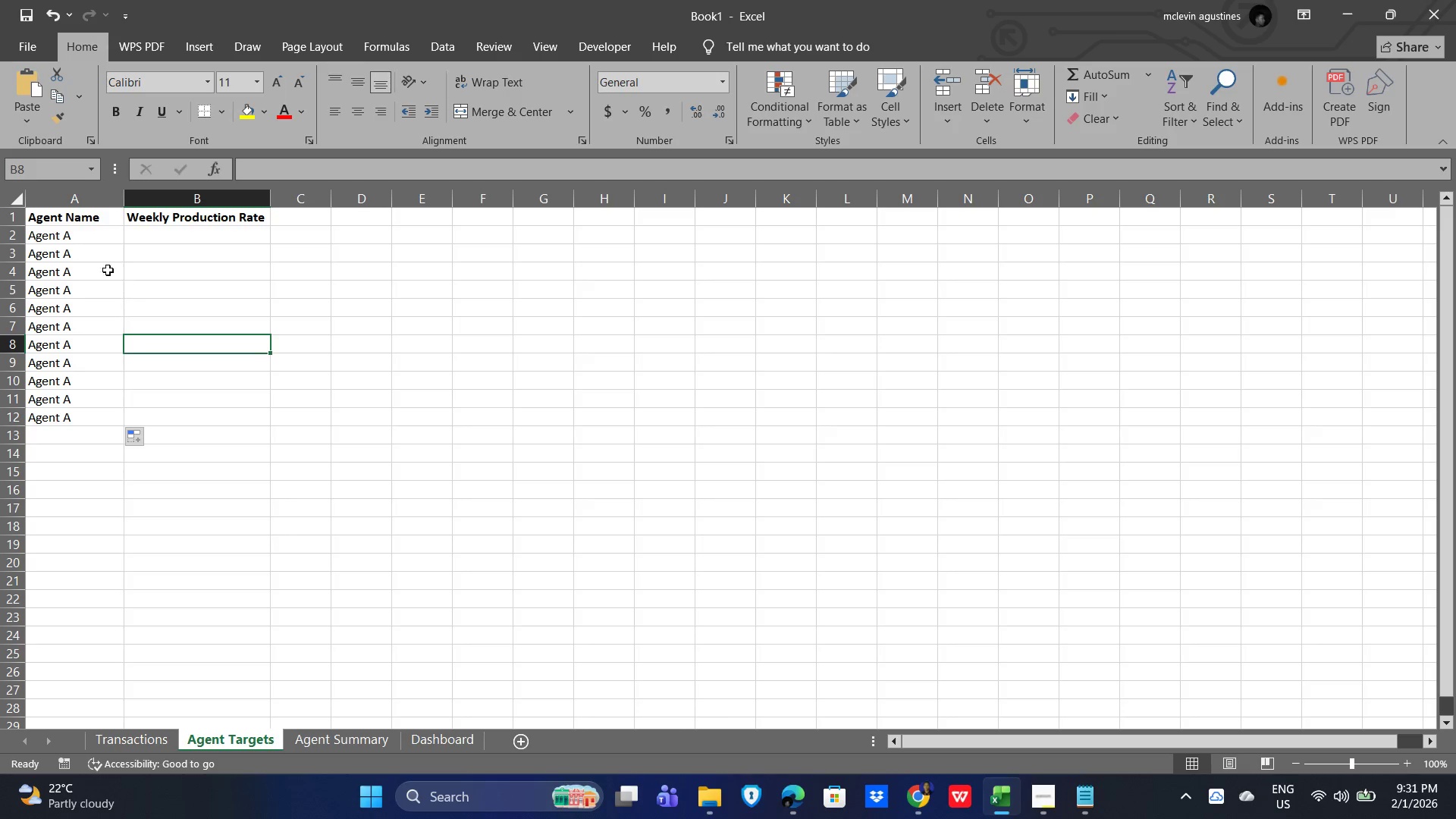 
left_click([93, 249])
 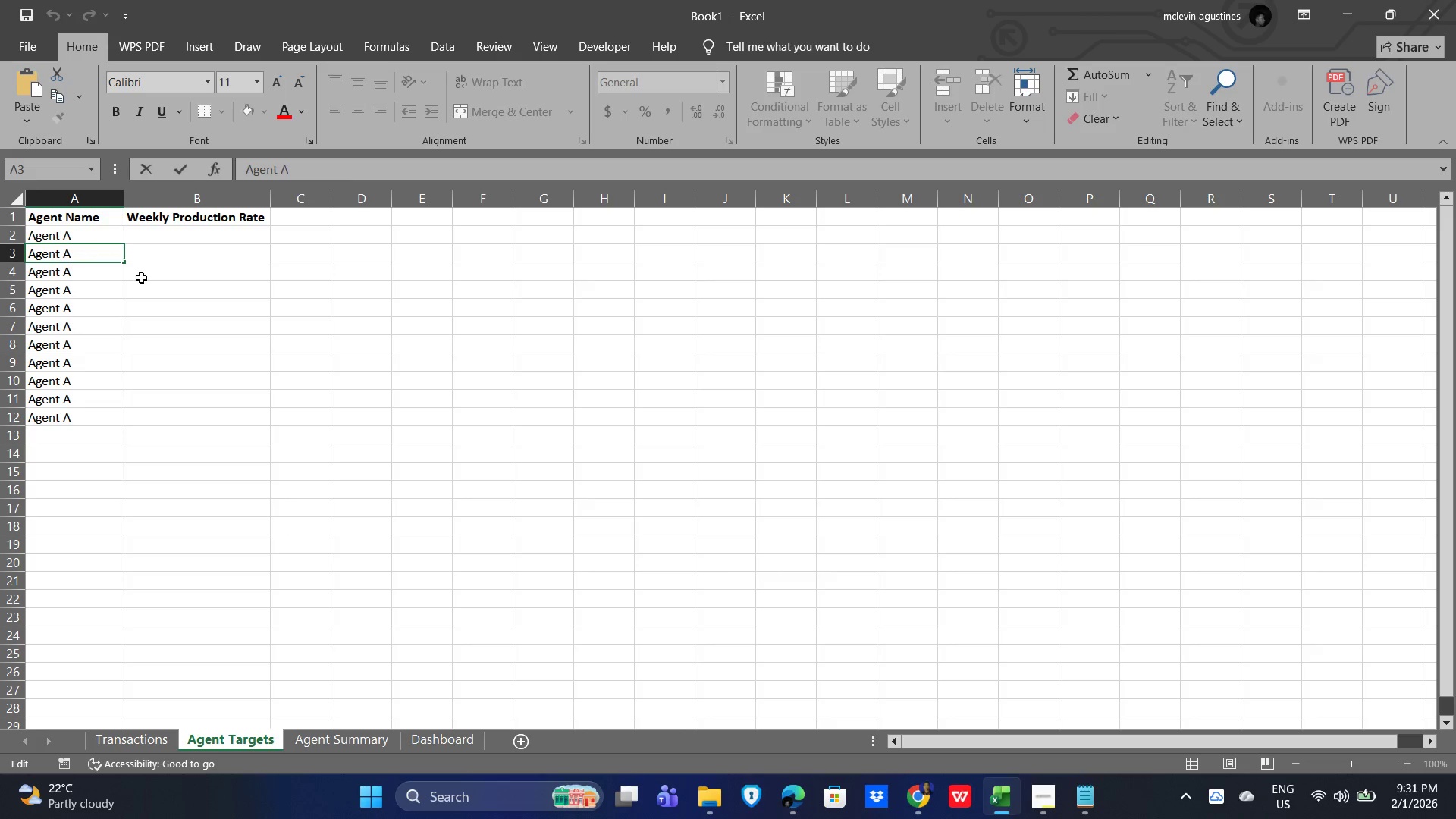 
key(Backspace)
 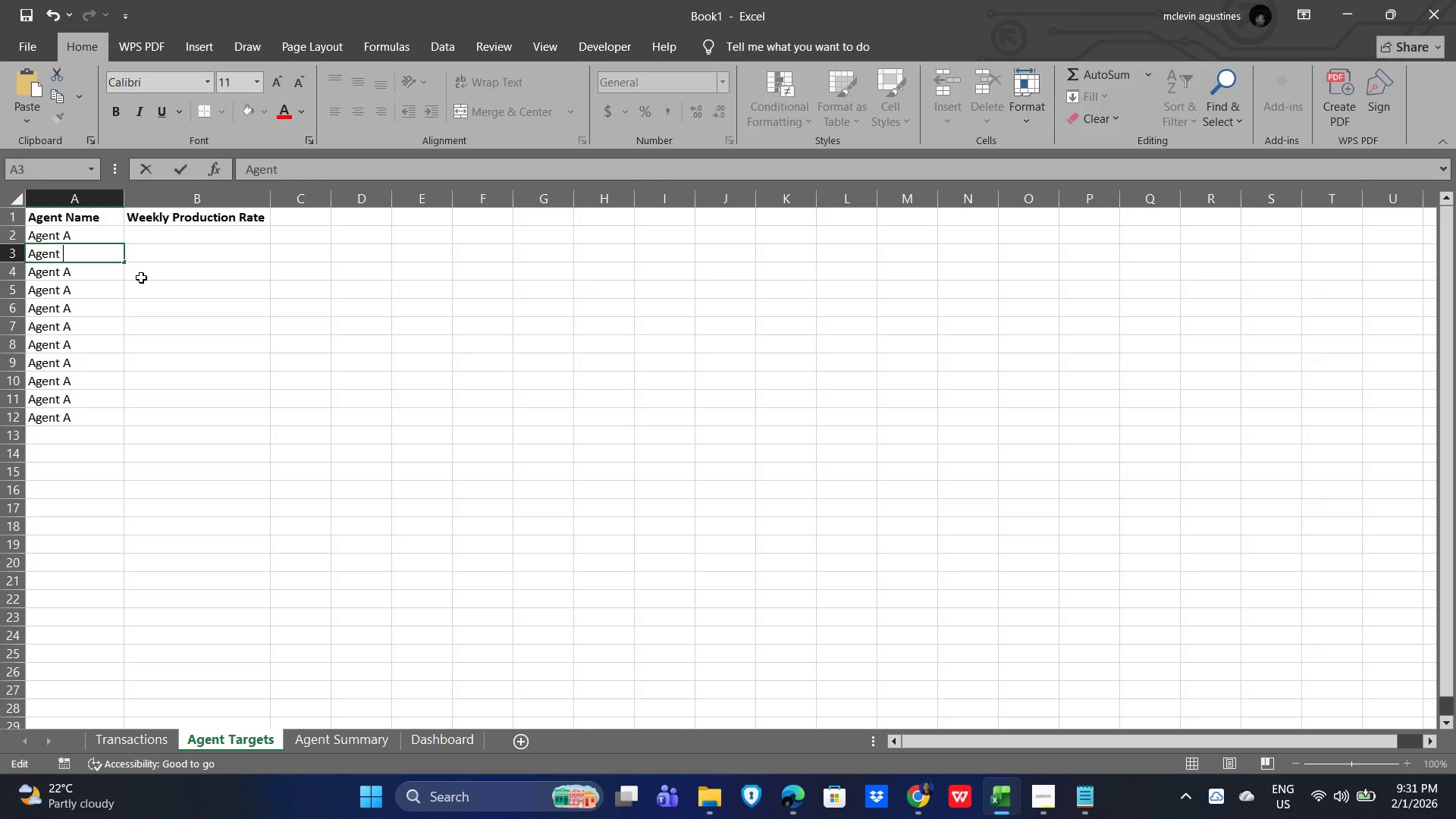 
key(Shift+B)
 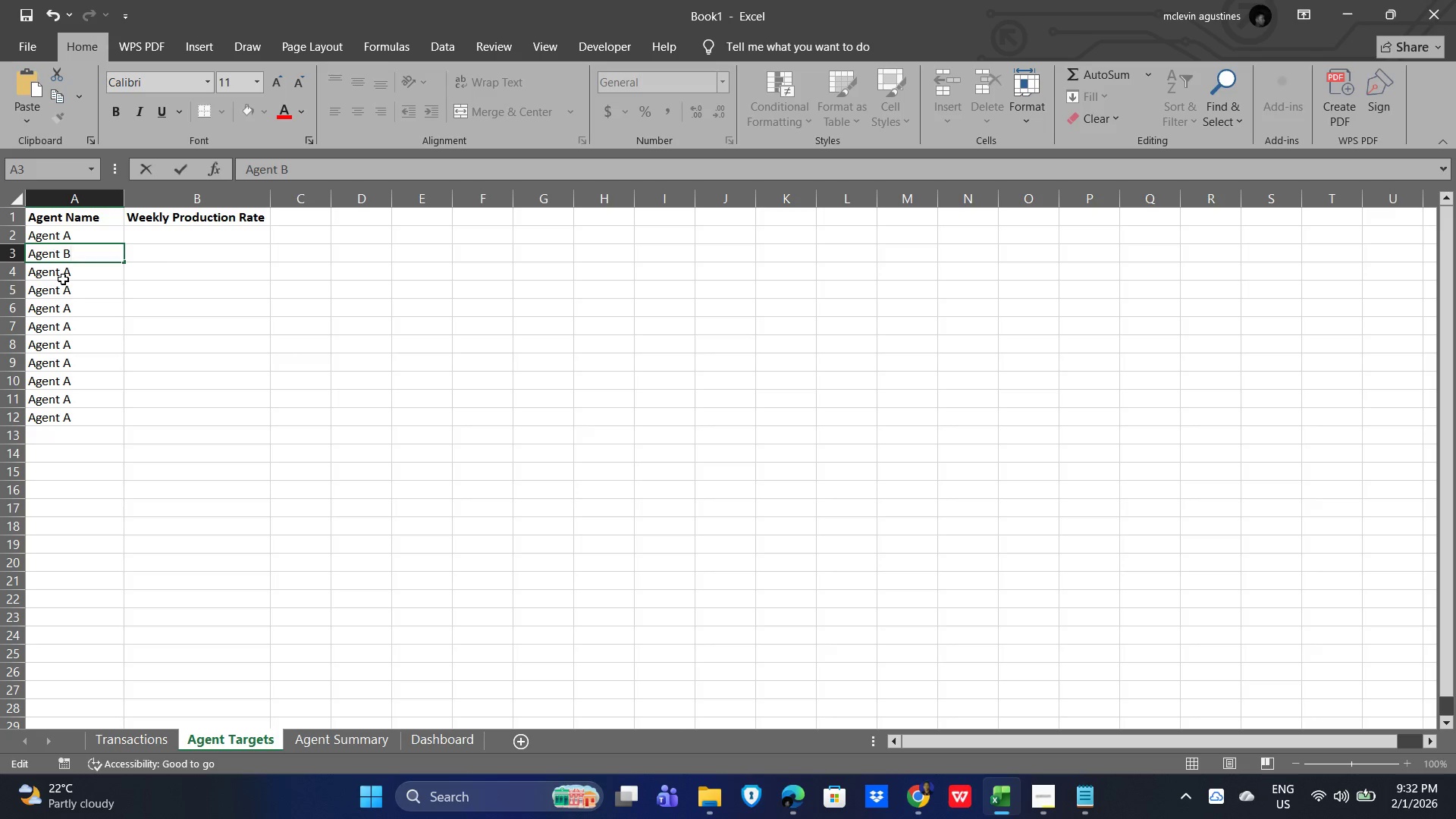 
left_click([96, 265])
 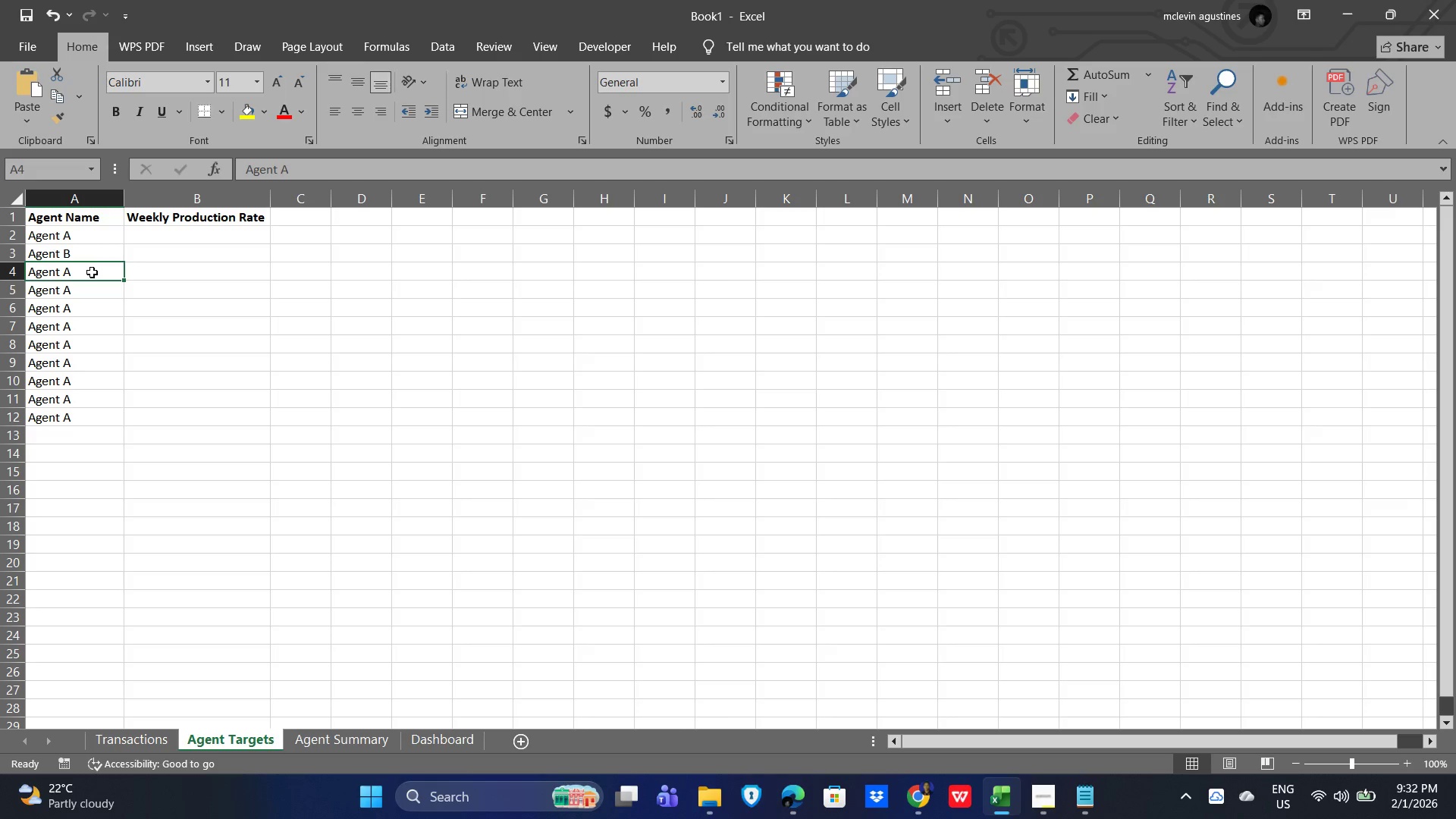 
left_click([92, 272])
 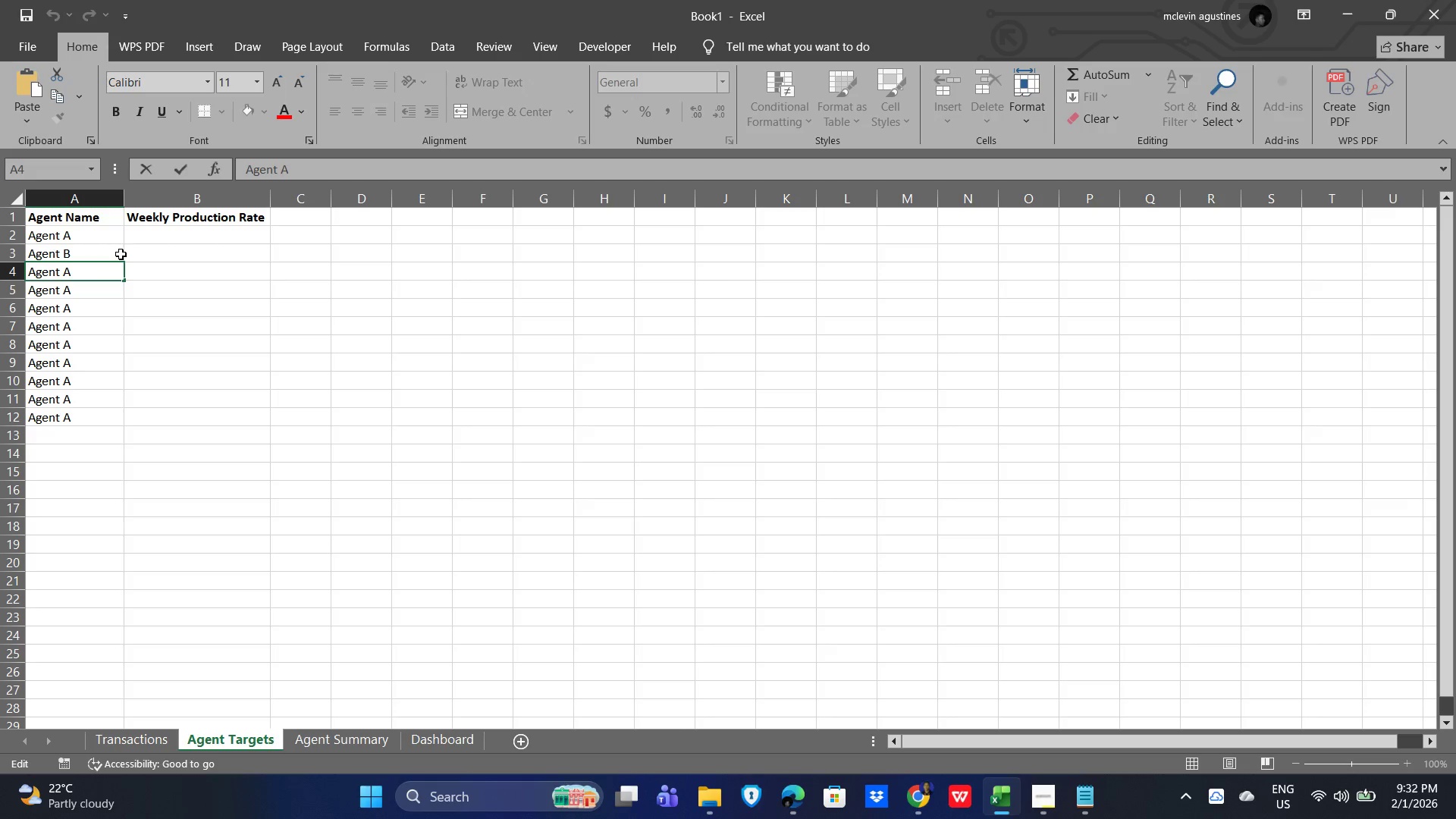 
key(Backspace)
 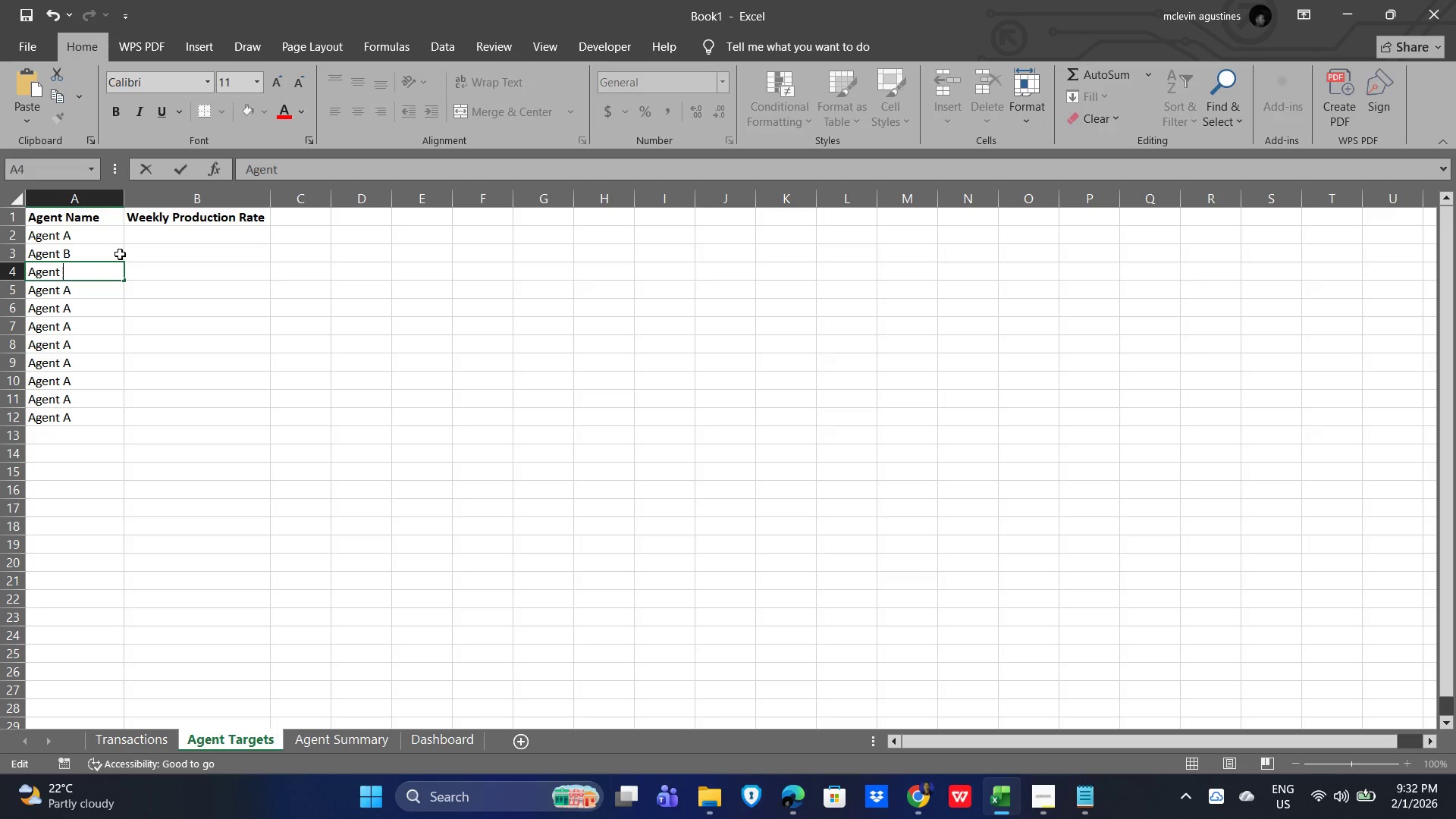 
key(Shift+C)
 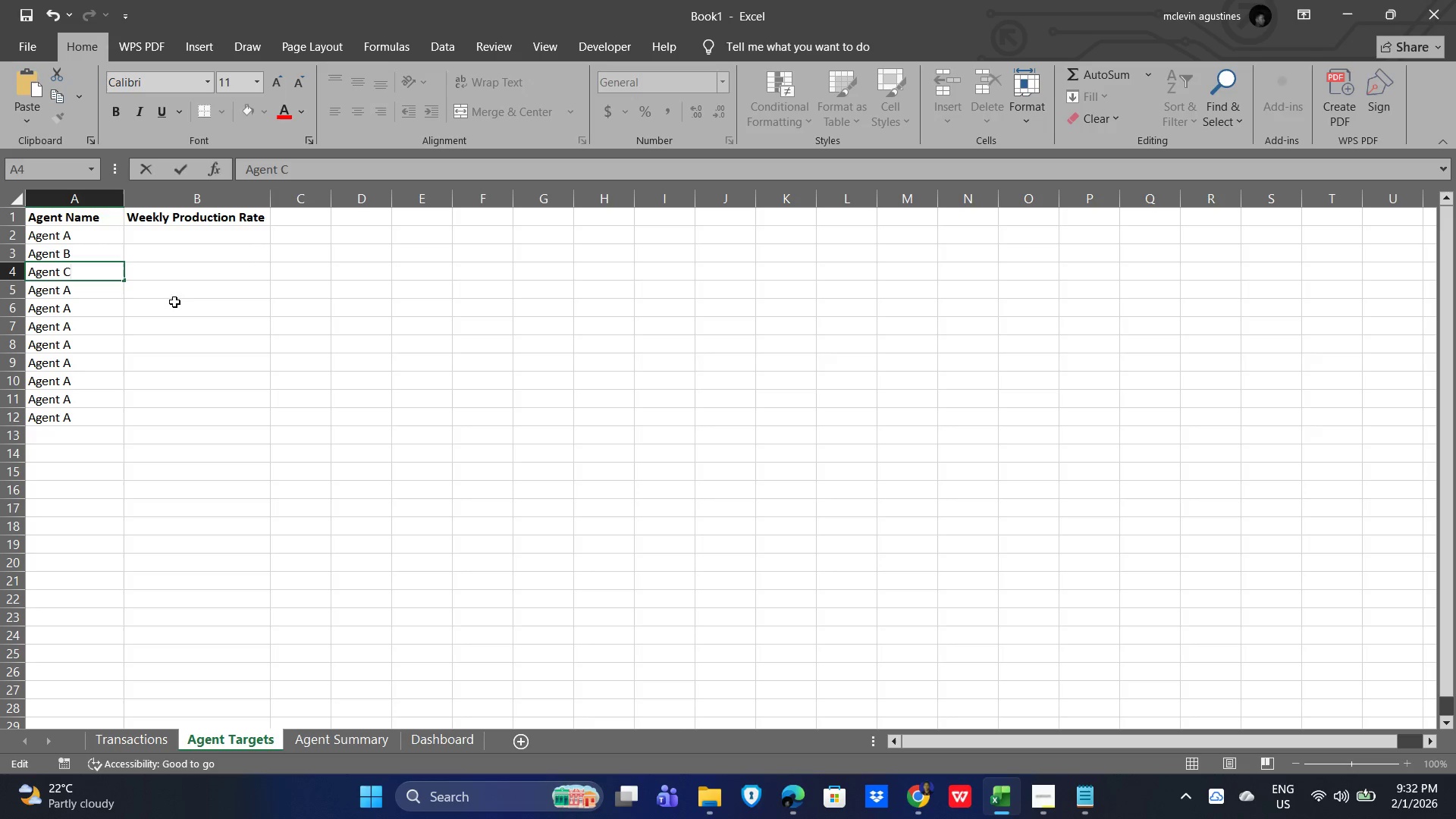 
left_click([193, 310])
 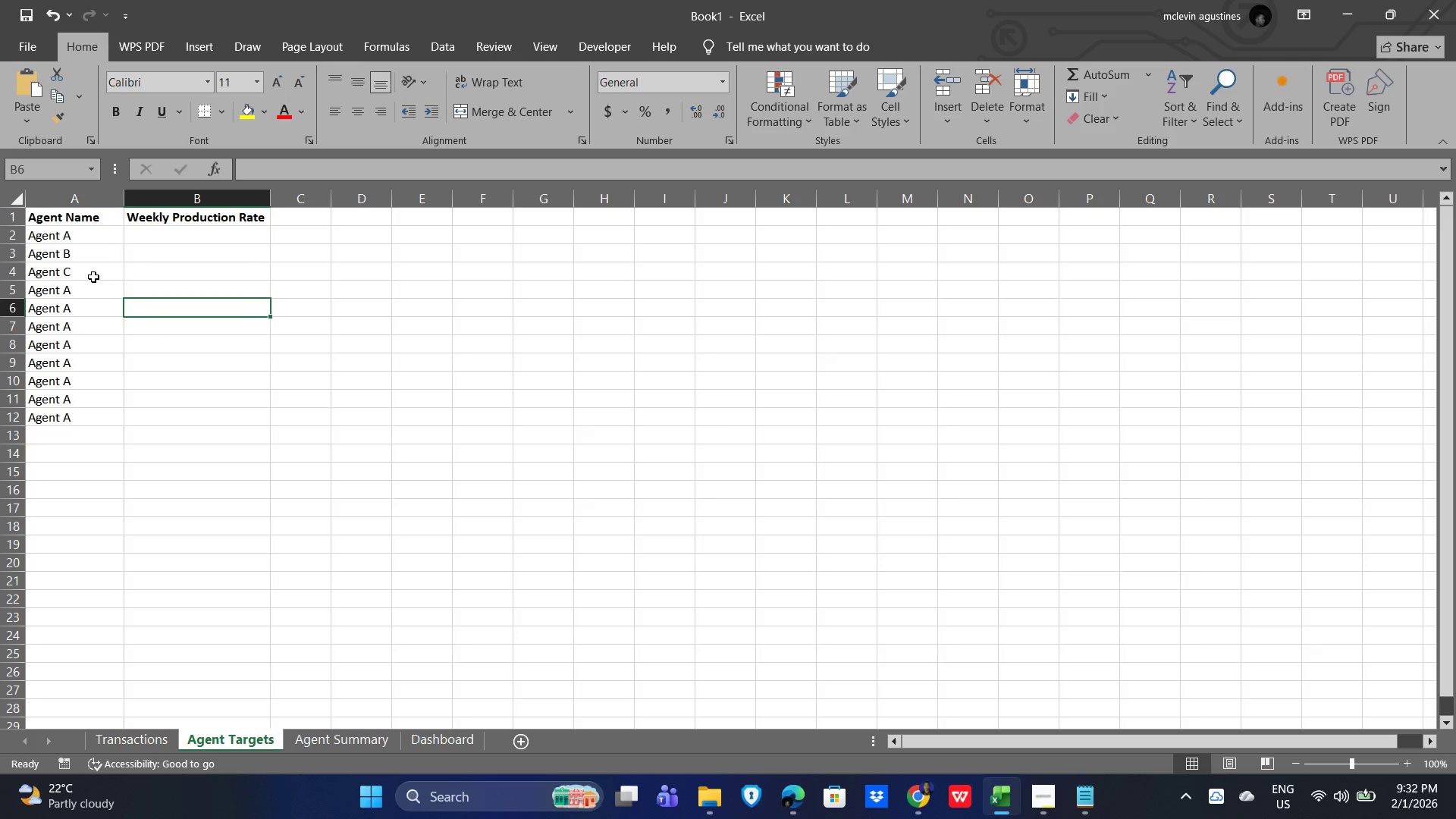 
left_click([83, 276])
 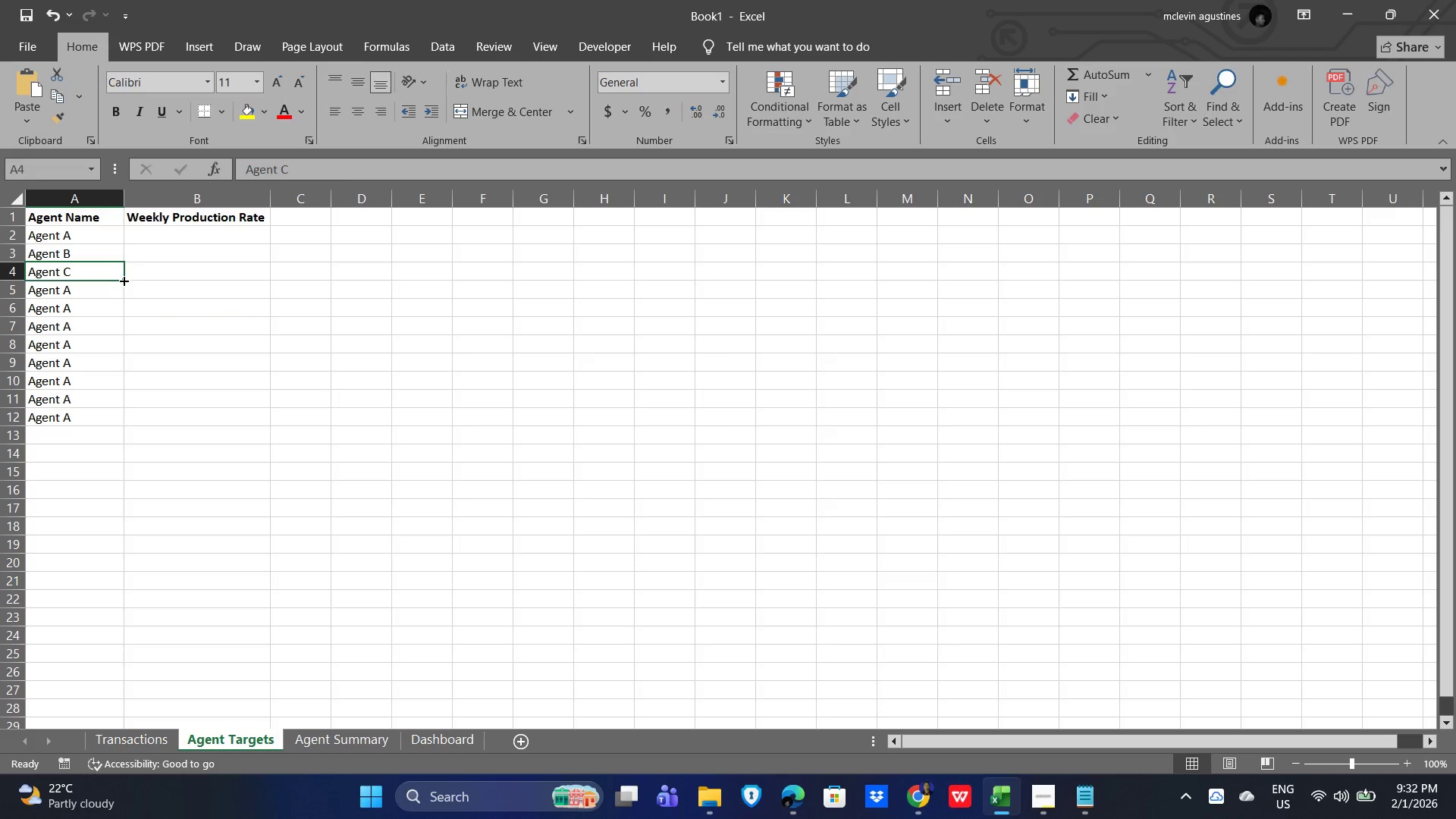 
left_click_drag(start_coordinate=[123, 280], to_coordinate=[133, 439])
 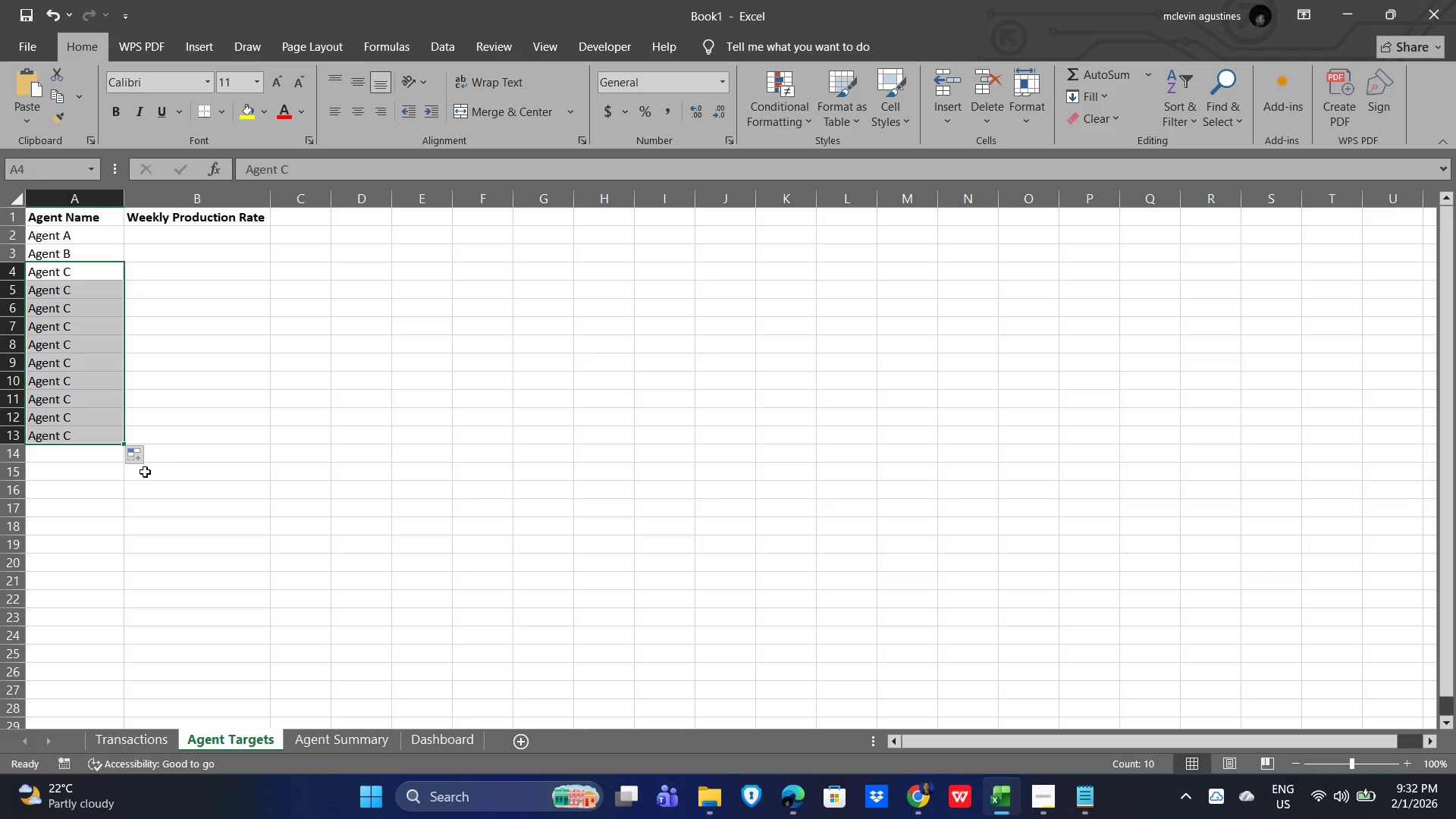 
left_click([143, 460])
 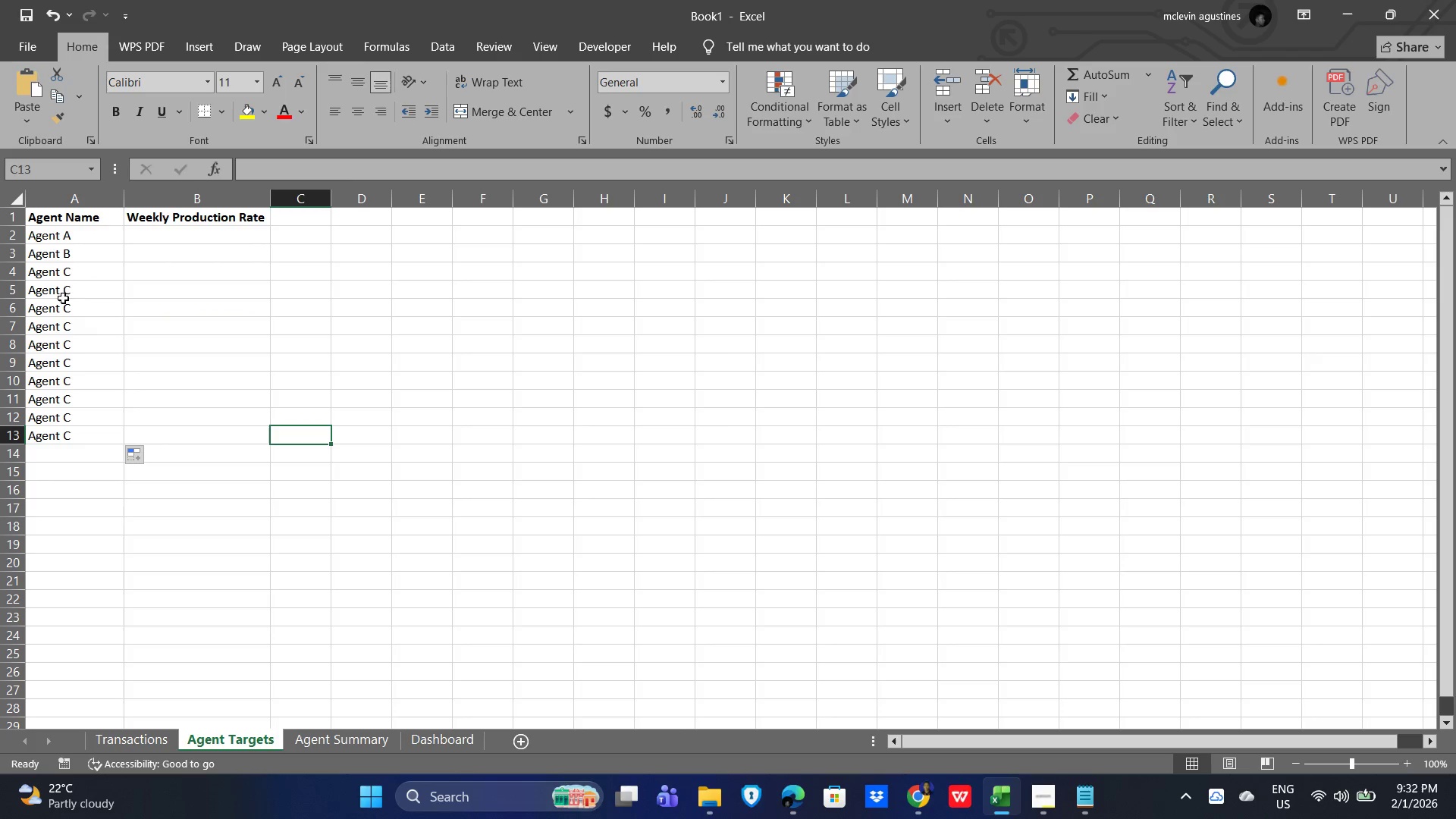 
double_click([74, 293])
 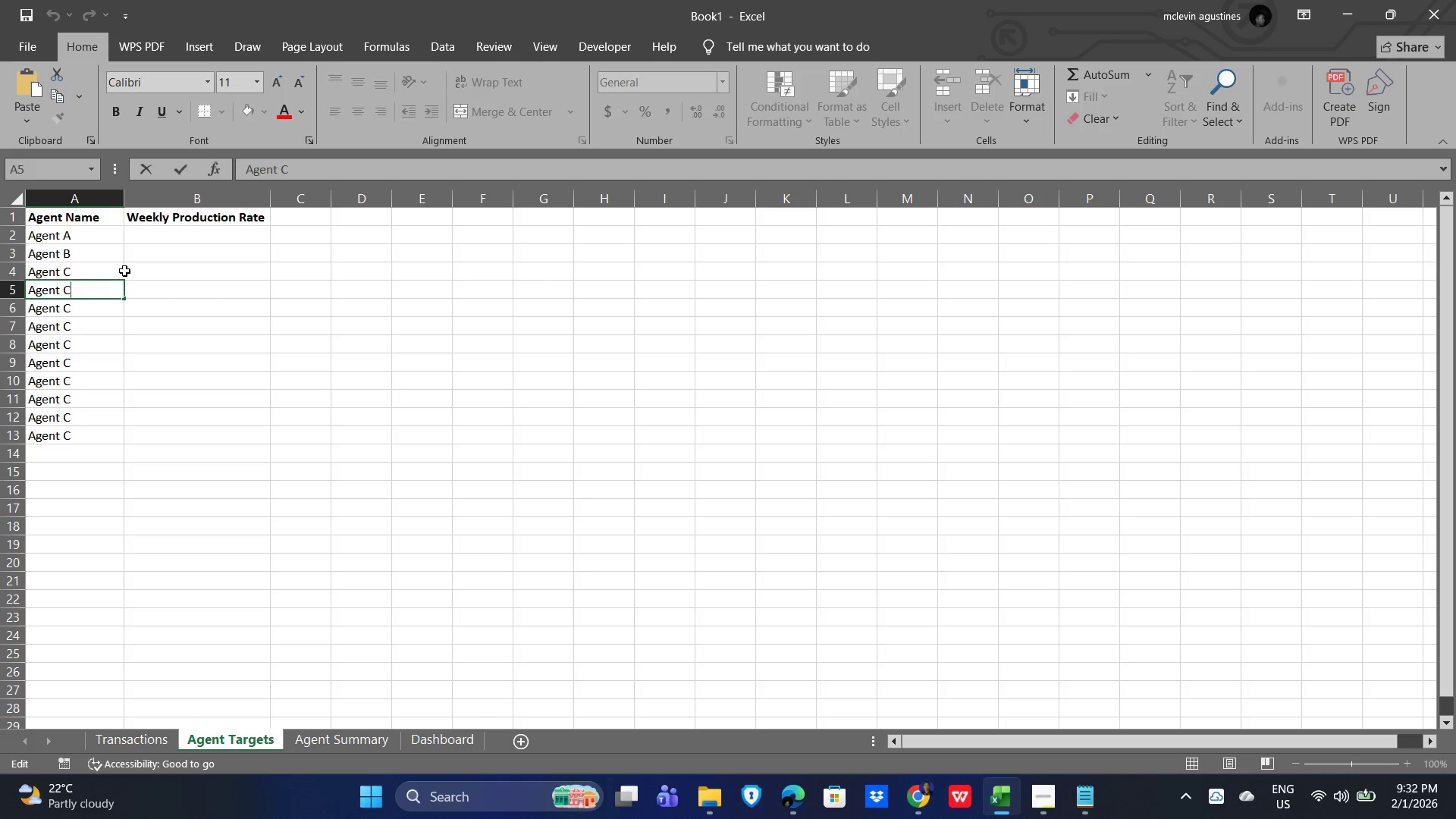 
key(Backspace)
 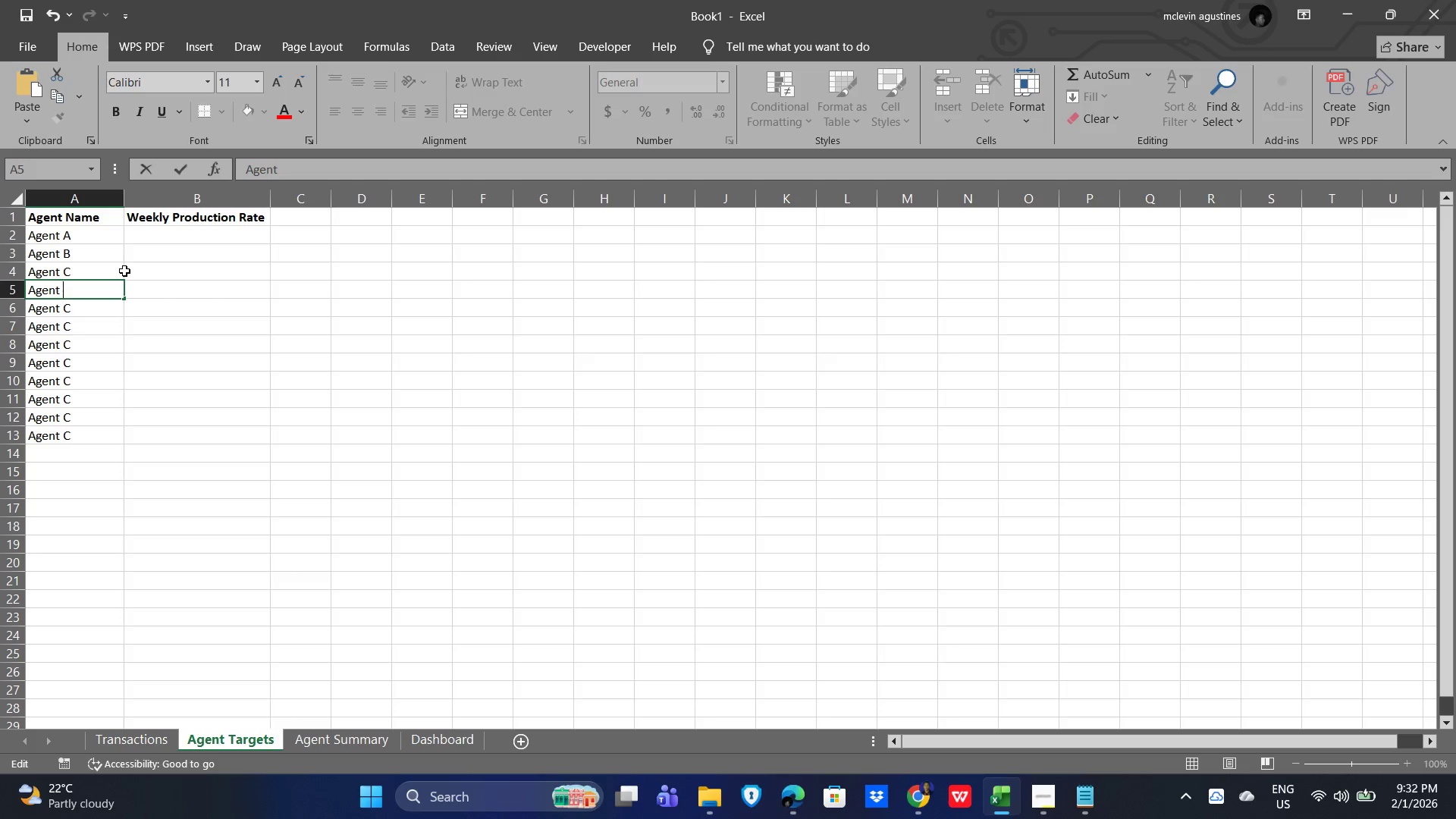 
key(Shift+D)
 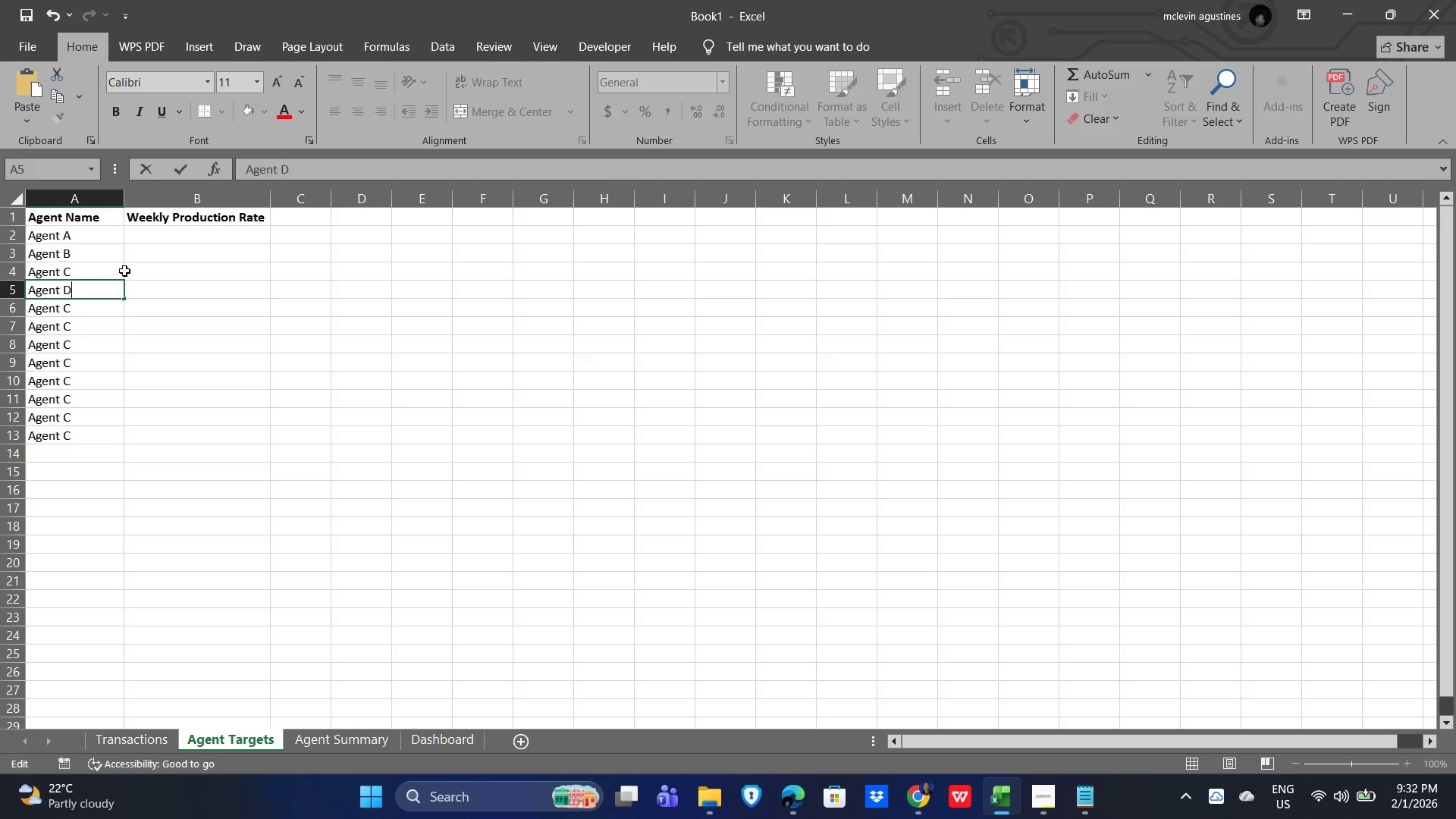 
key(Shift+ArrowDown)
 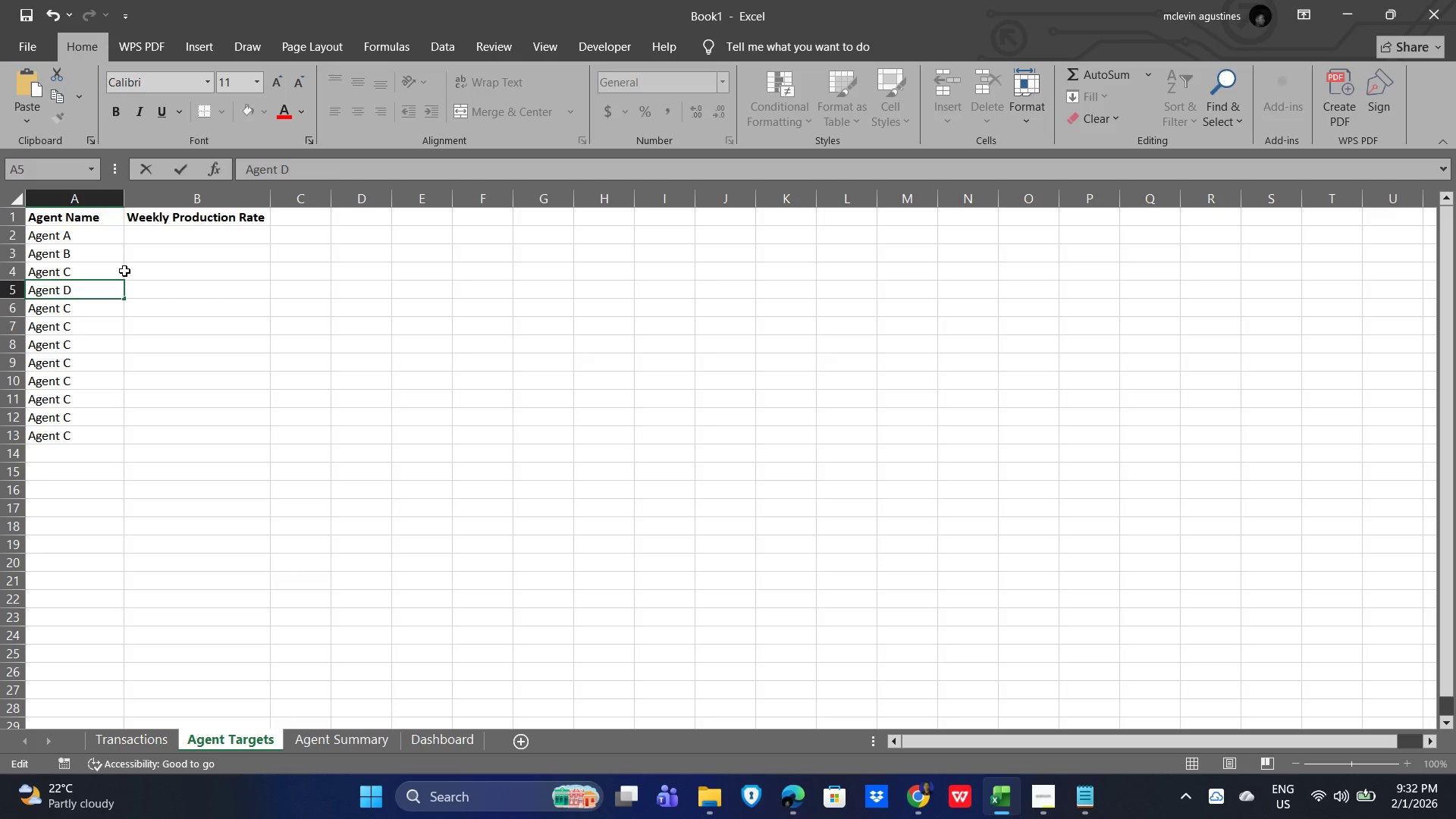 
key(Enter)
 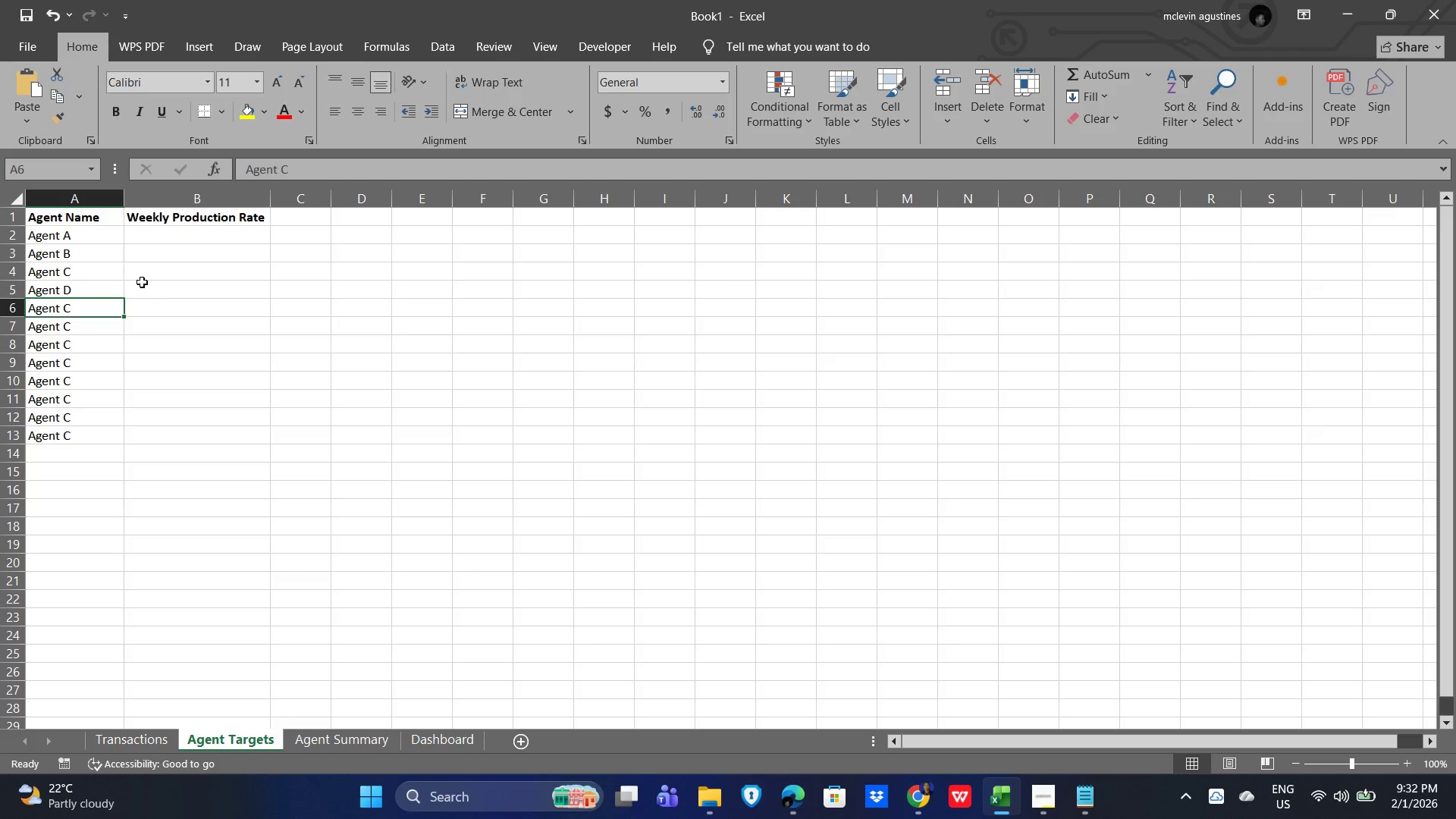 
double_click([91, 314])
 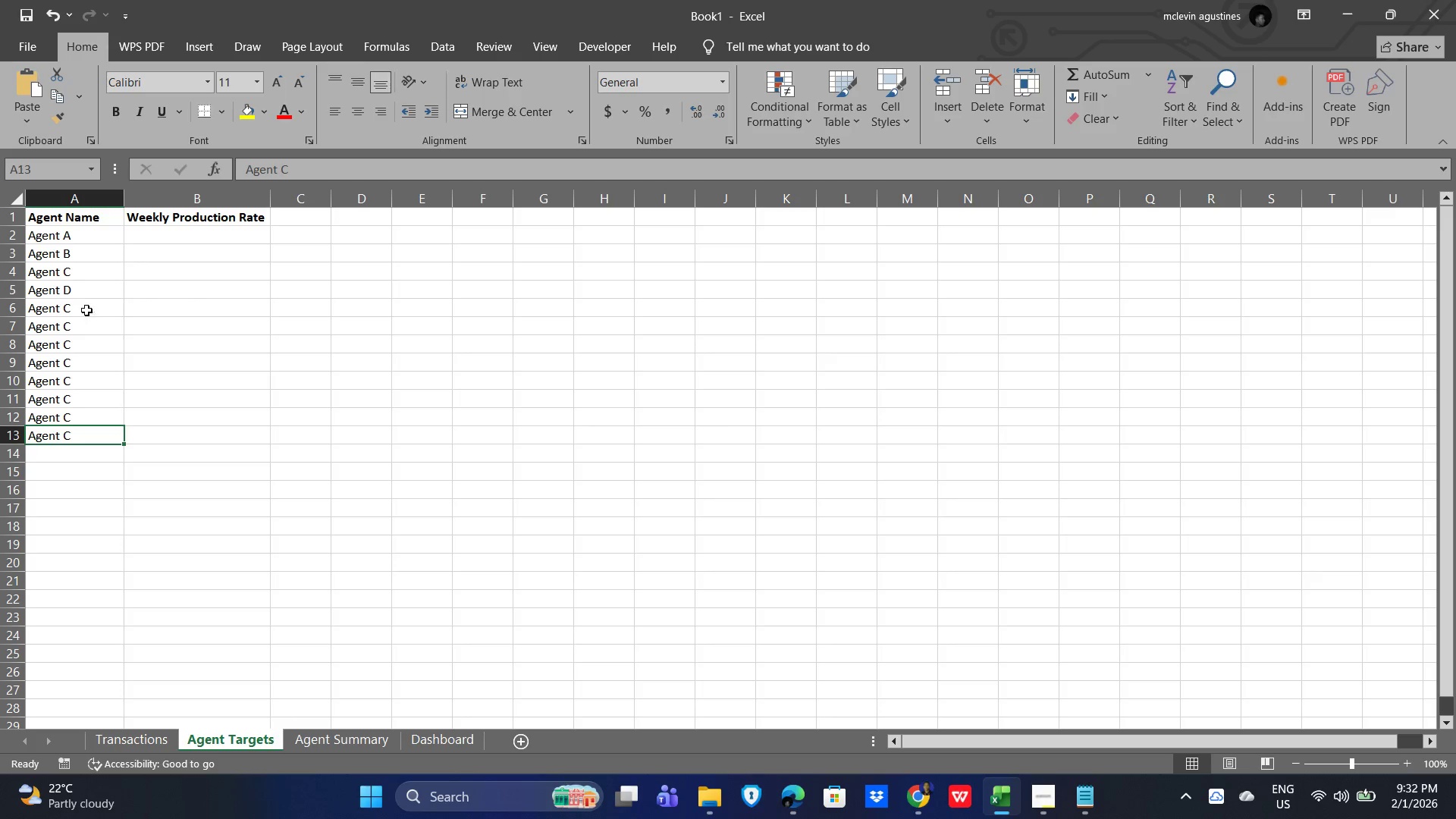 
left_click([81, 306])
 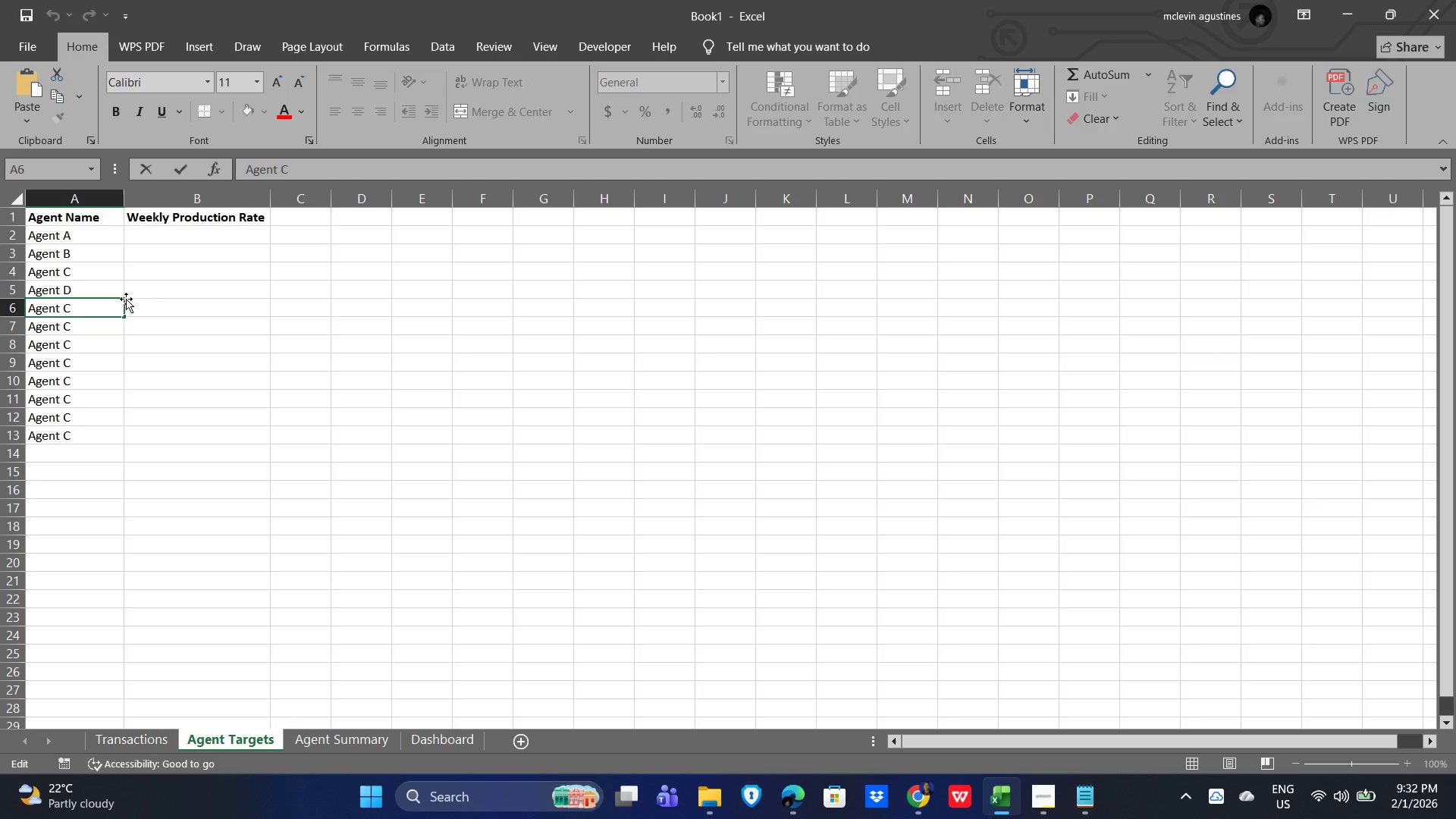 
key(Backspace)
 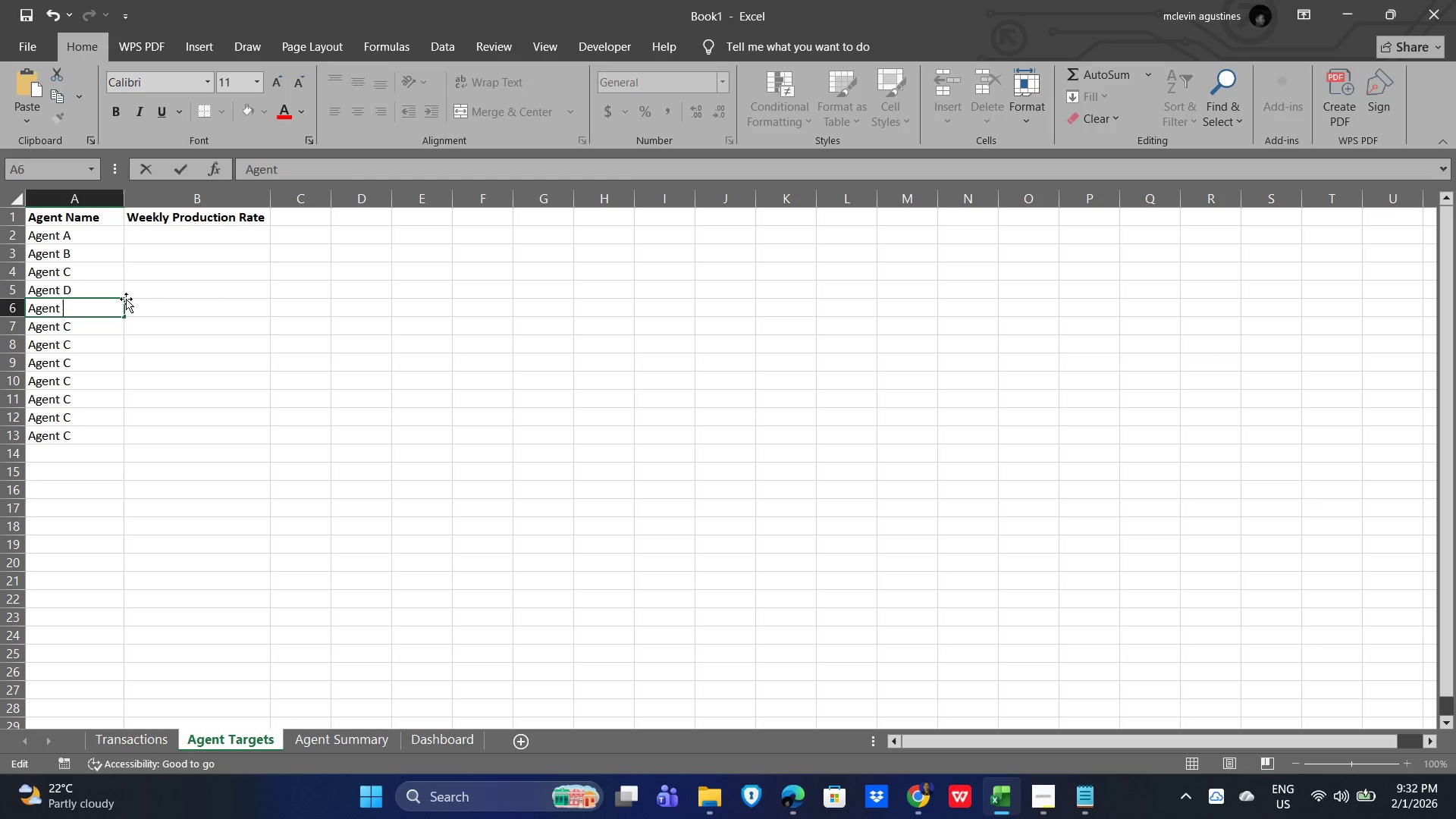 
key(Shift+E)
 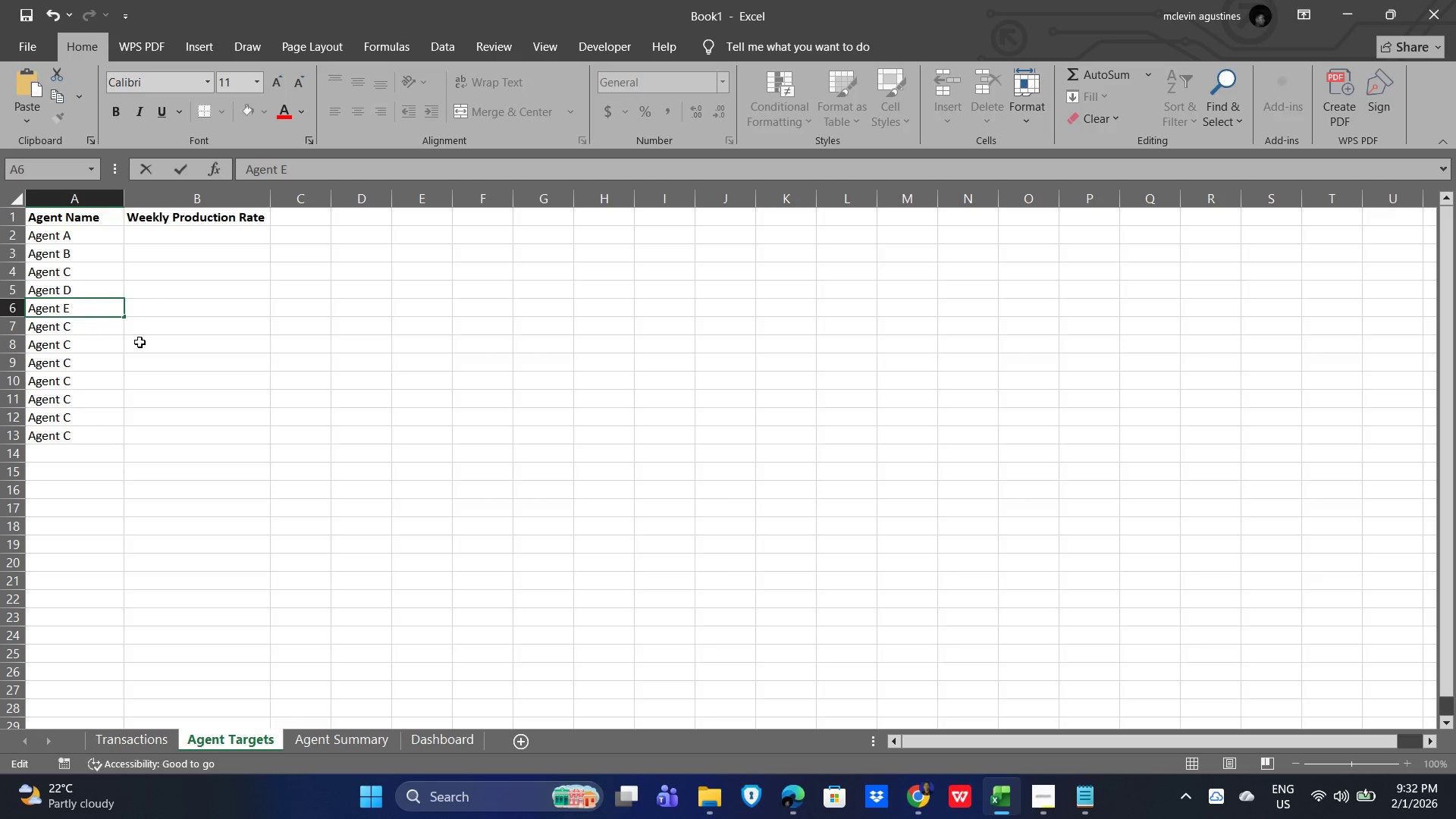 
left_click([162, 344])
 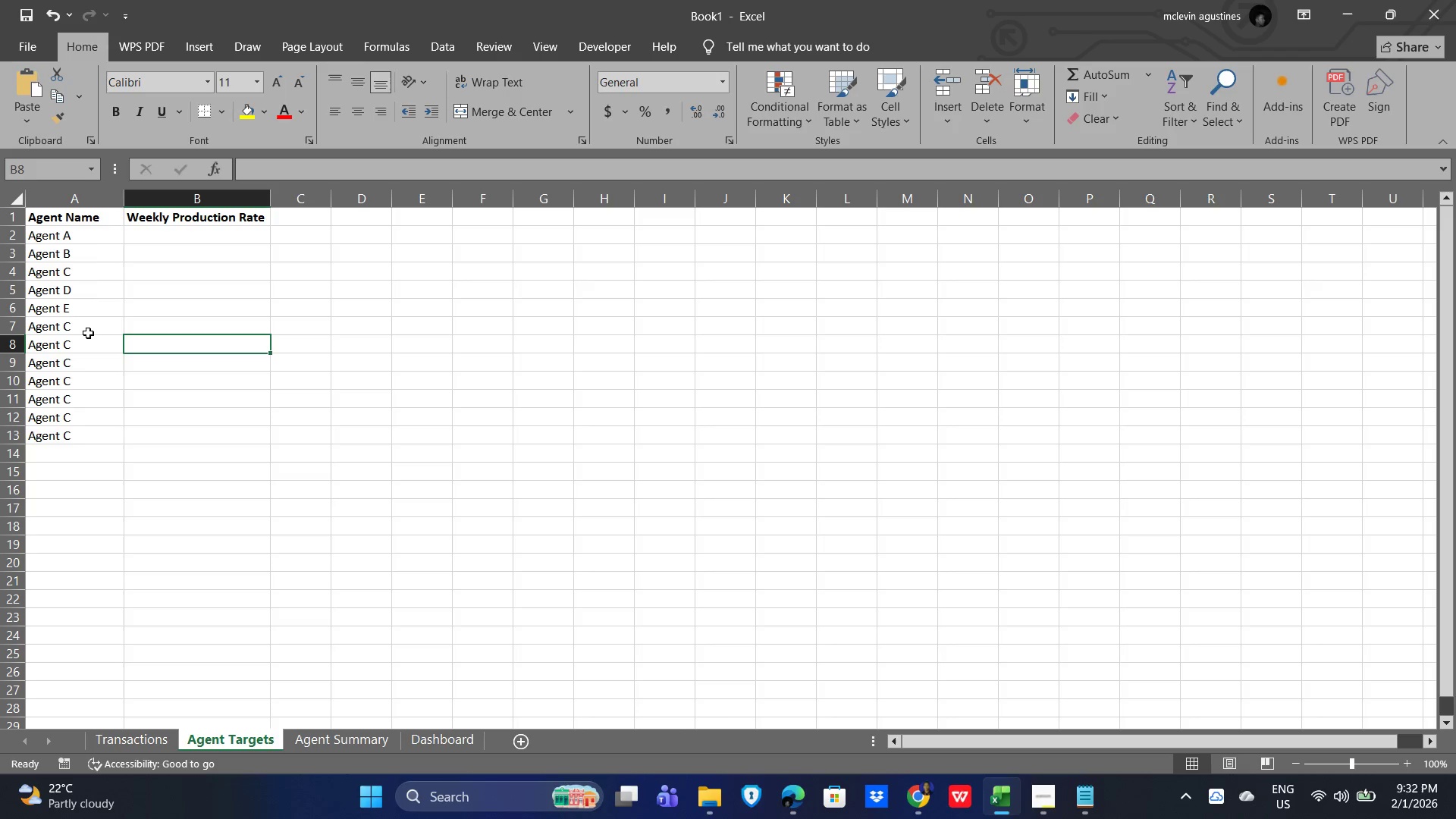 
double_click([89, 327])
 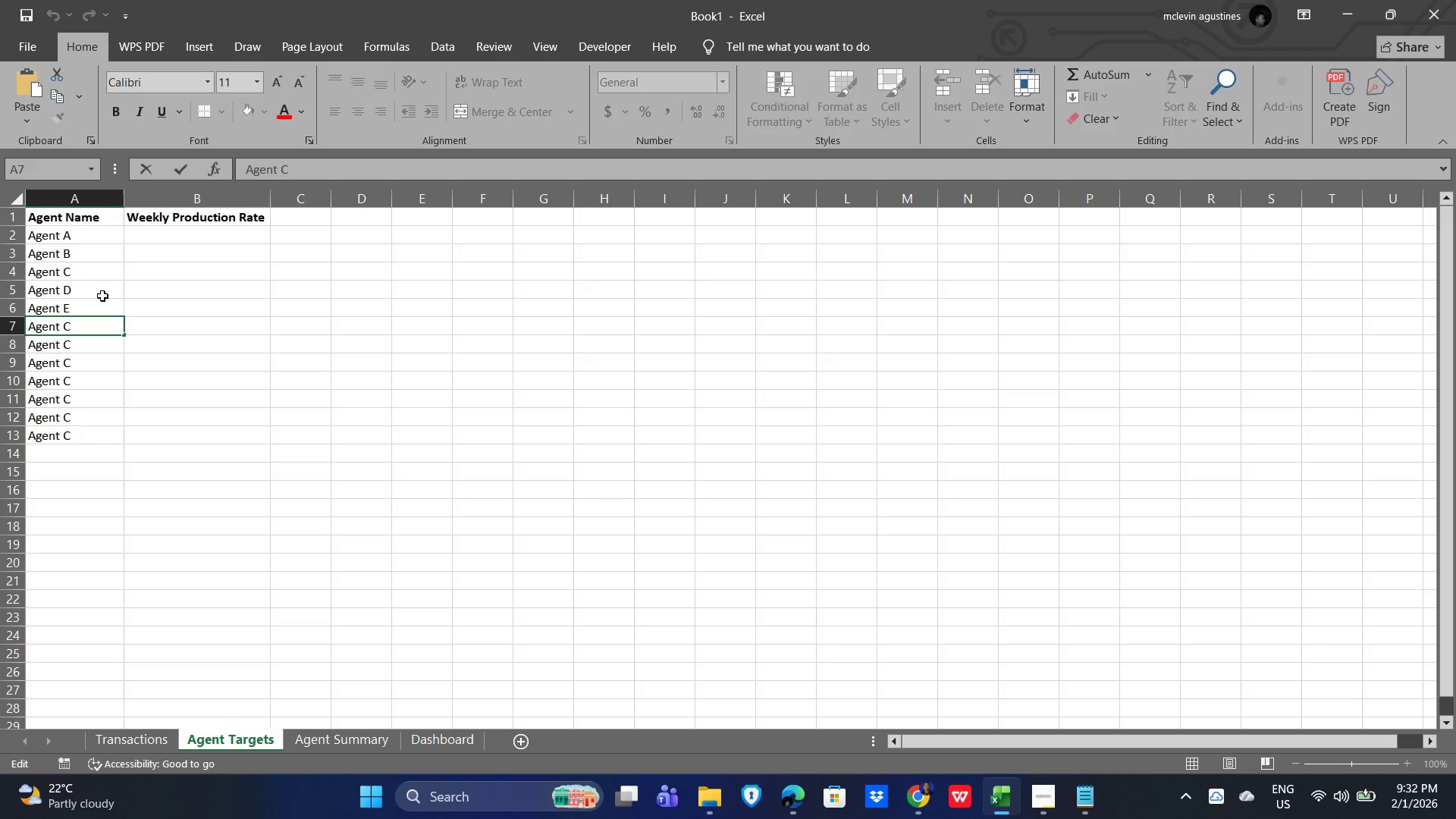 
key(Backspace)
 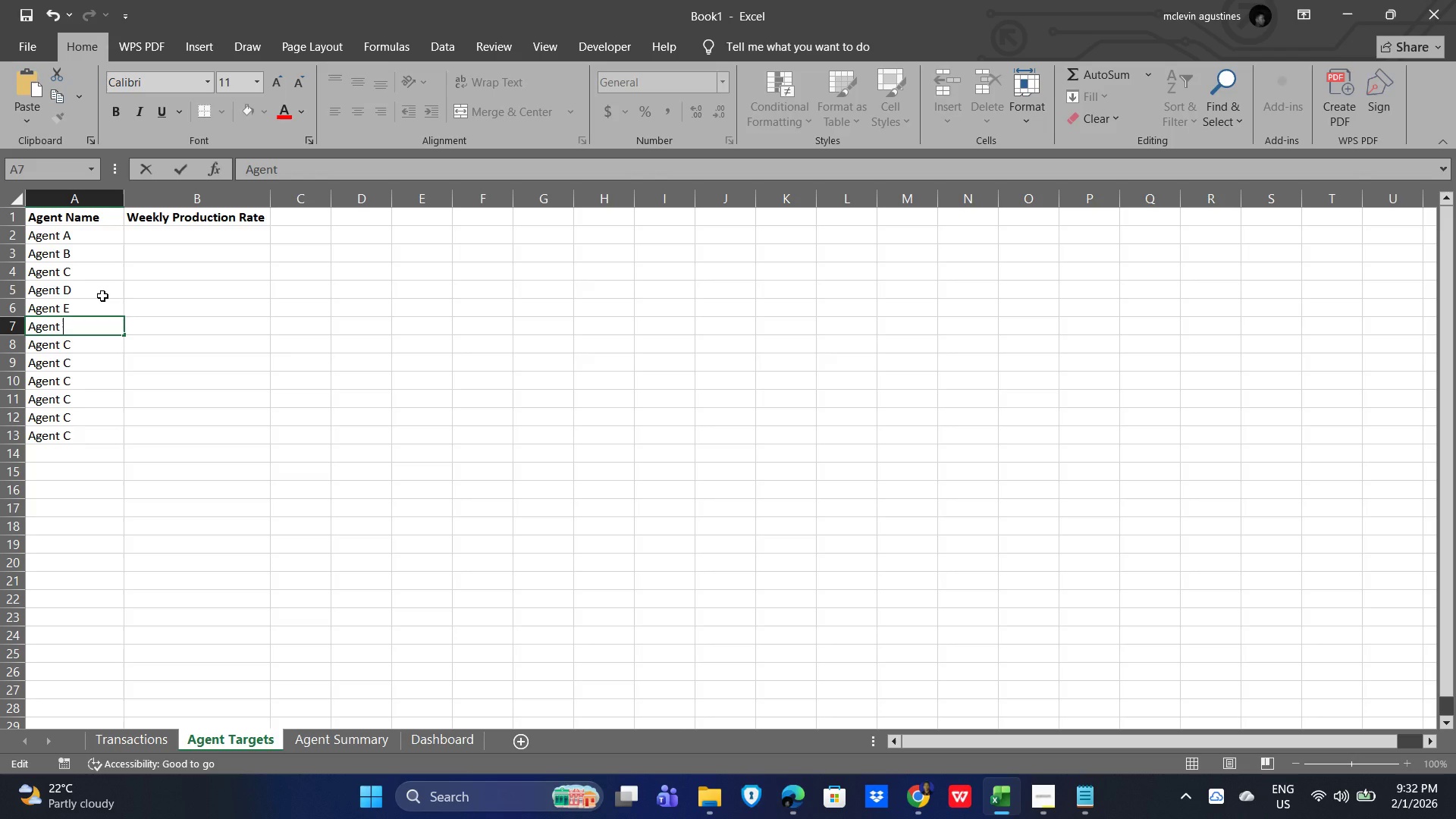 
hold_key(key=ShiftLeft, duration=0.56)
 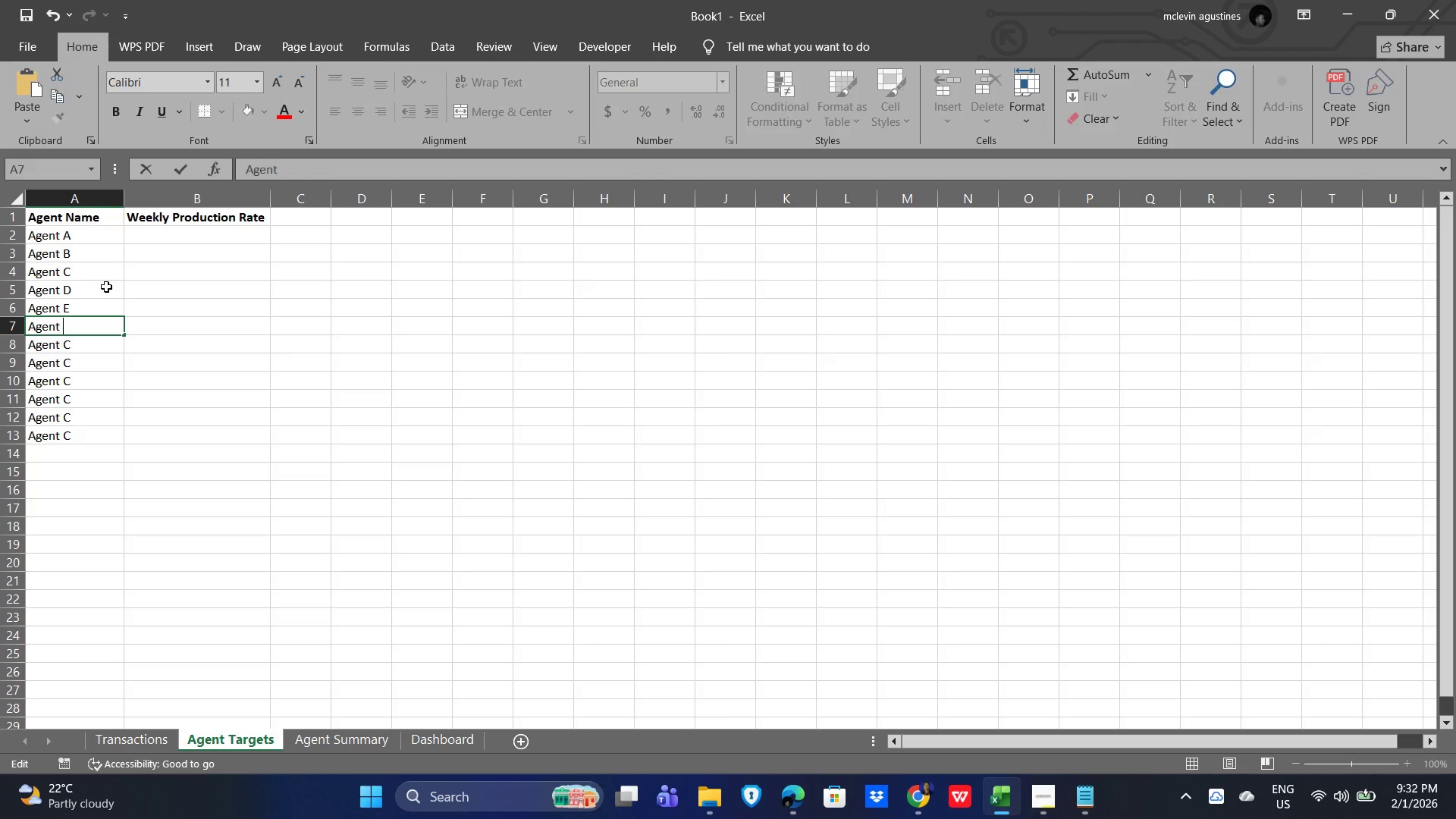 
key(Shift+F)
 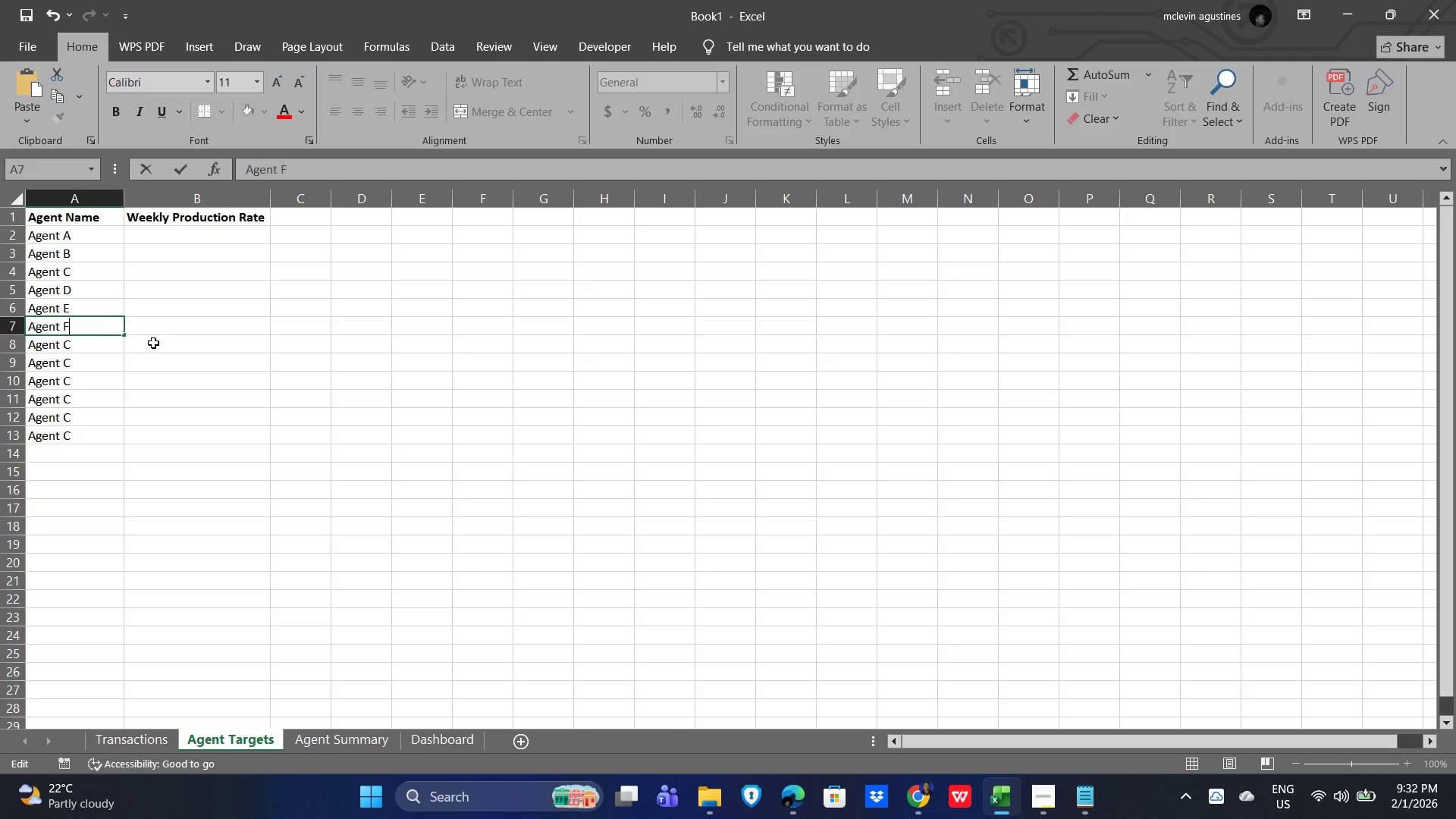 
left_click([153, 343])
 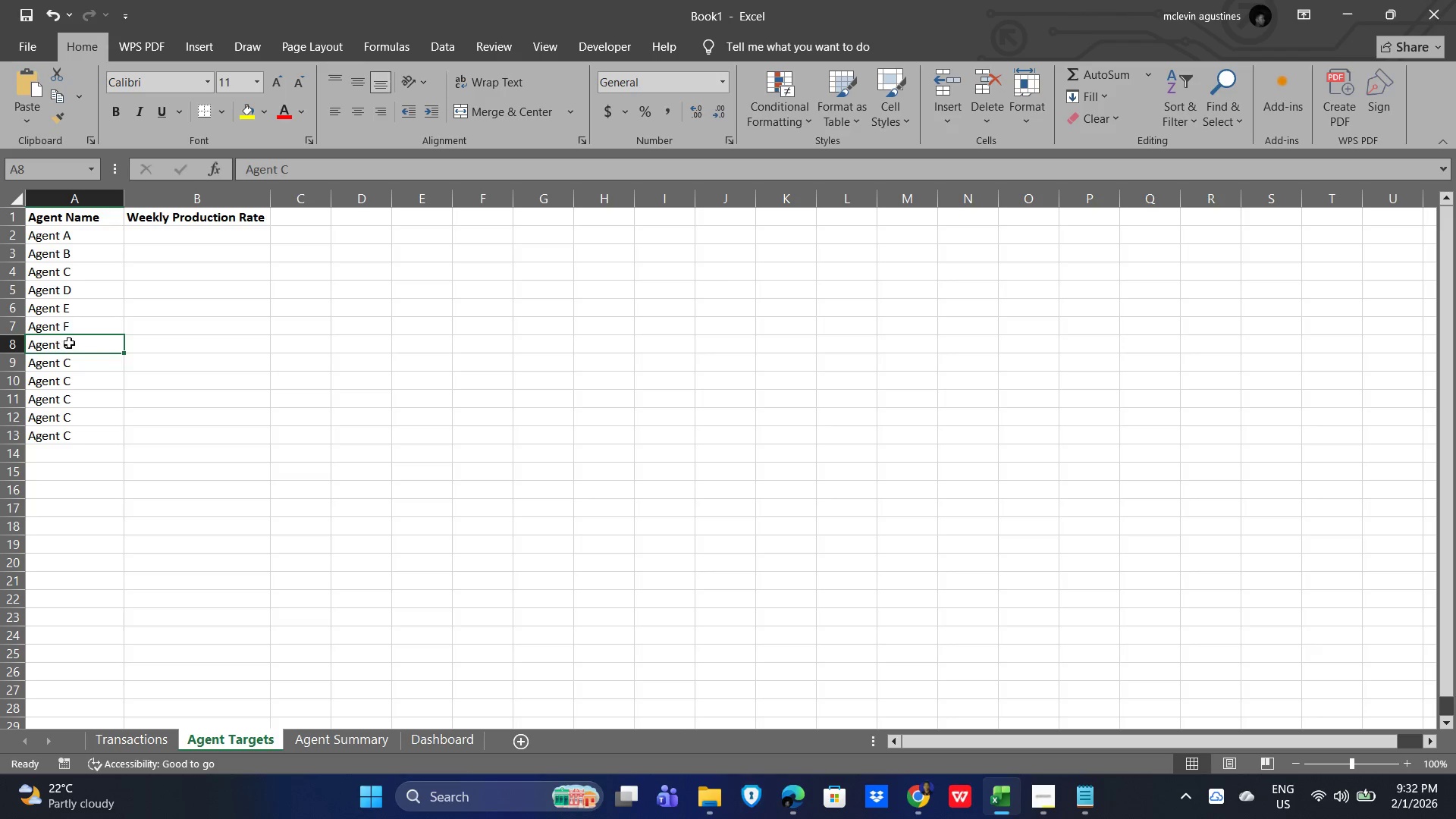 
double_click([76, 343])
 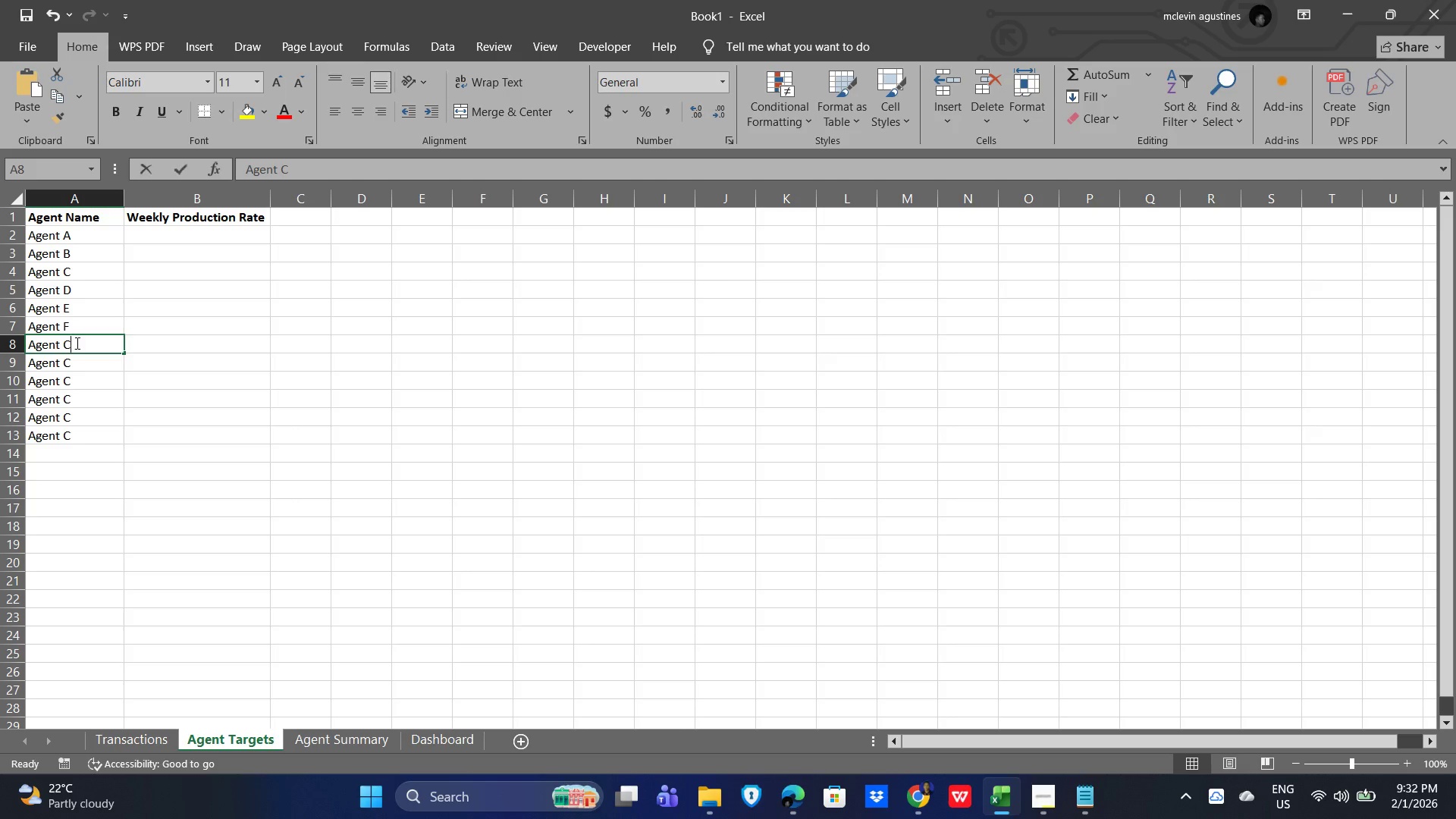 
triple_click([76, 343])
 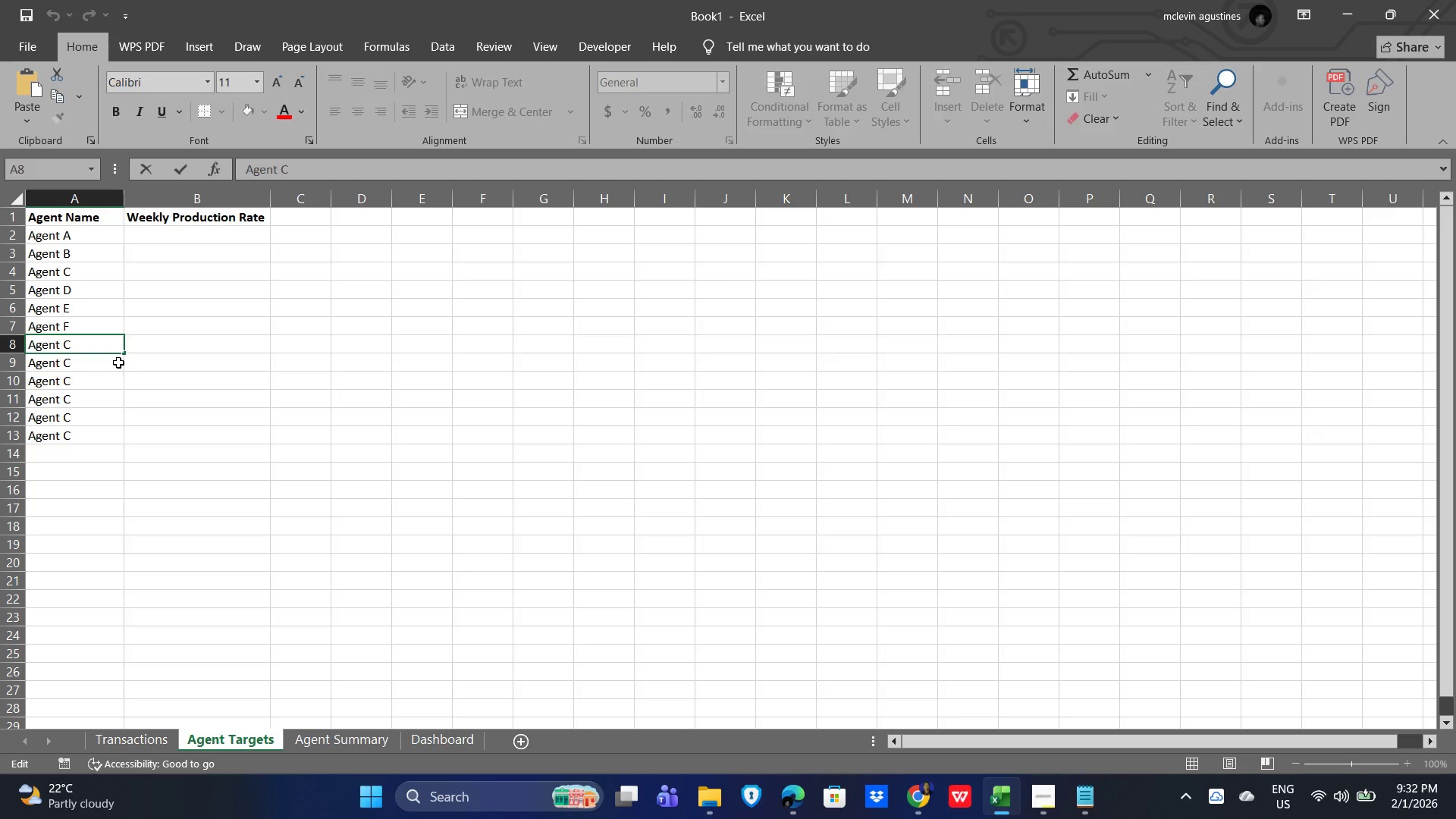 
key(Backspace)
 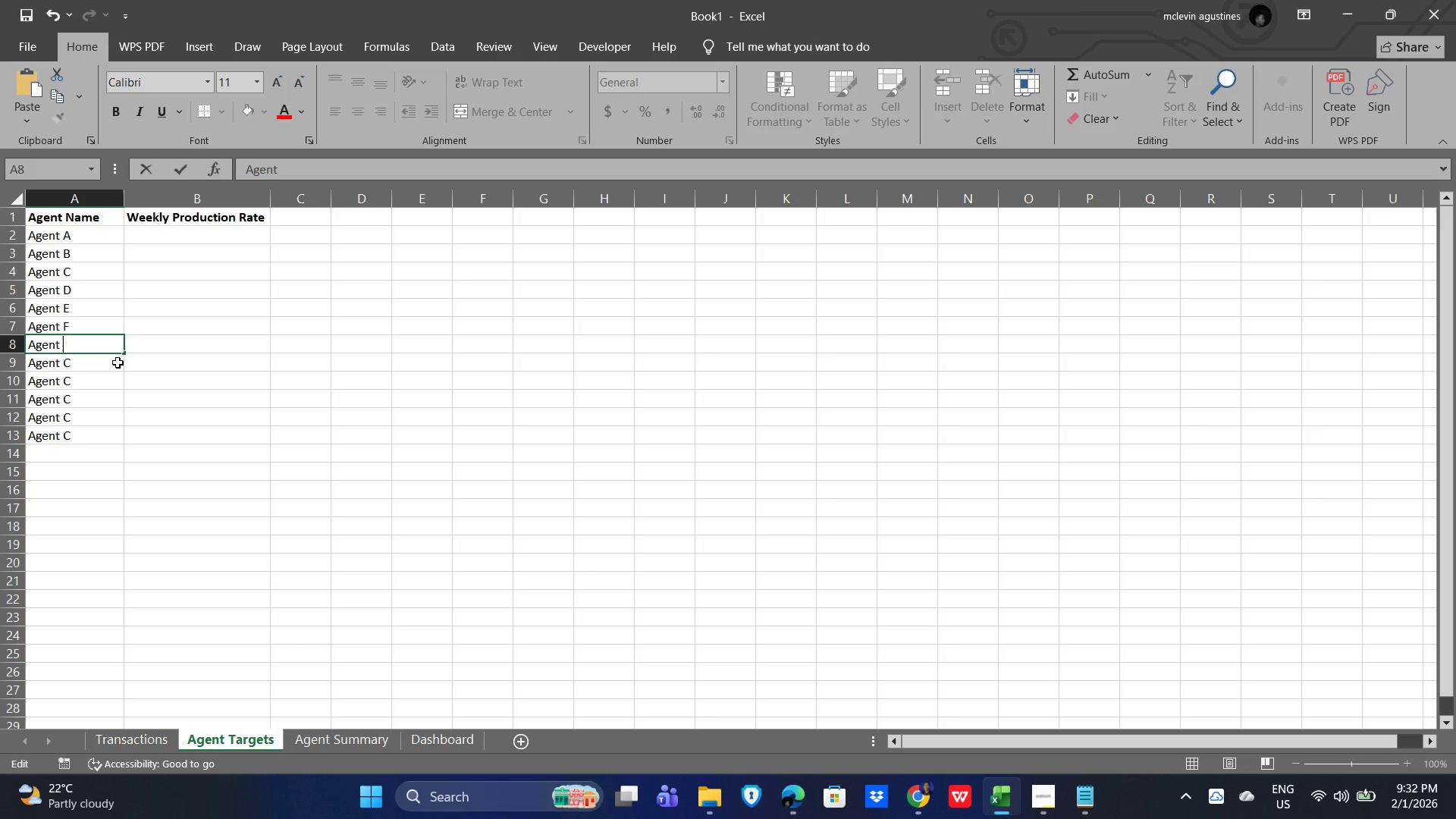 
hold_key(key=ShiftLeft, duration=0.86)
 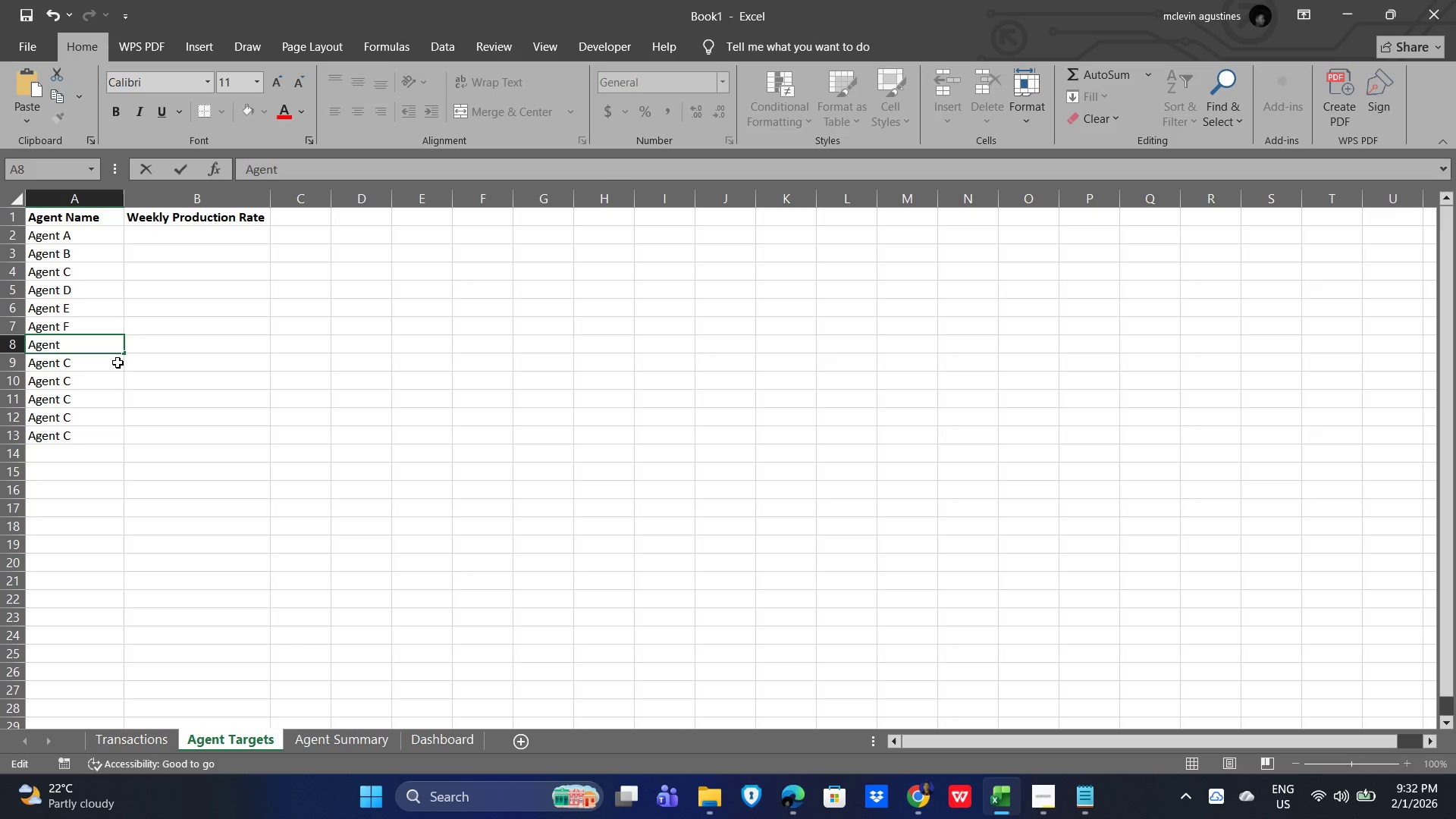 
hold_key(key=ShiftLeft, duration=1.53)
 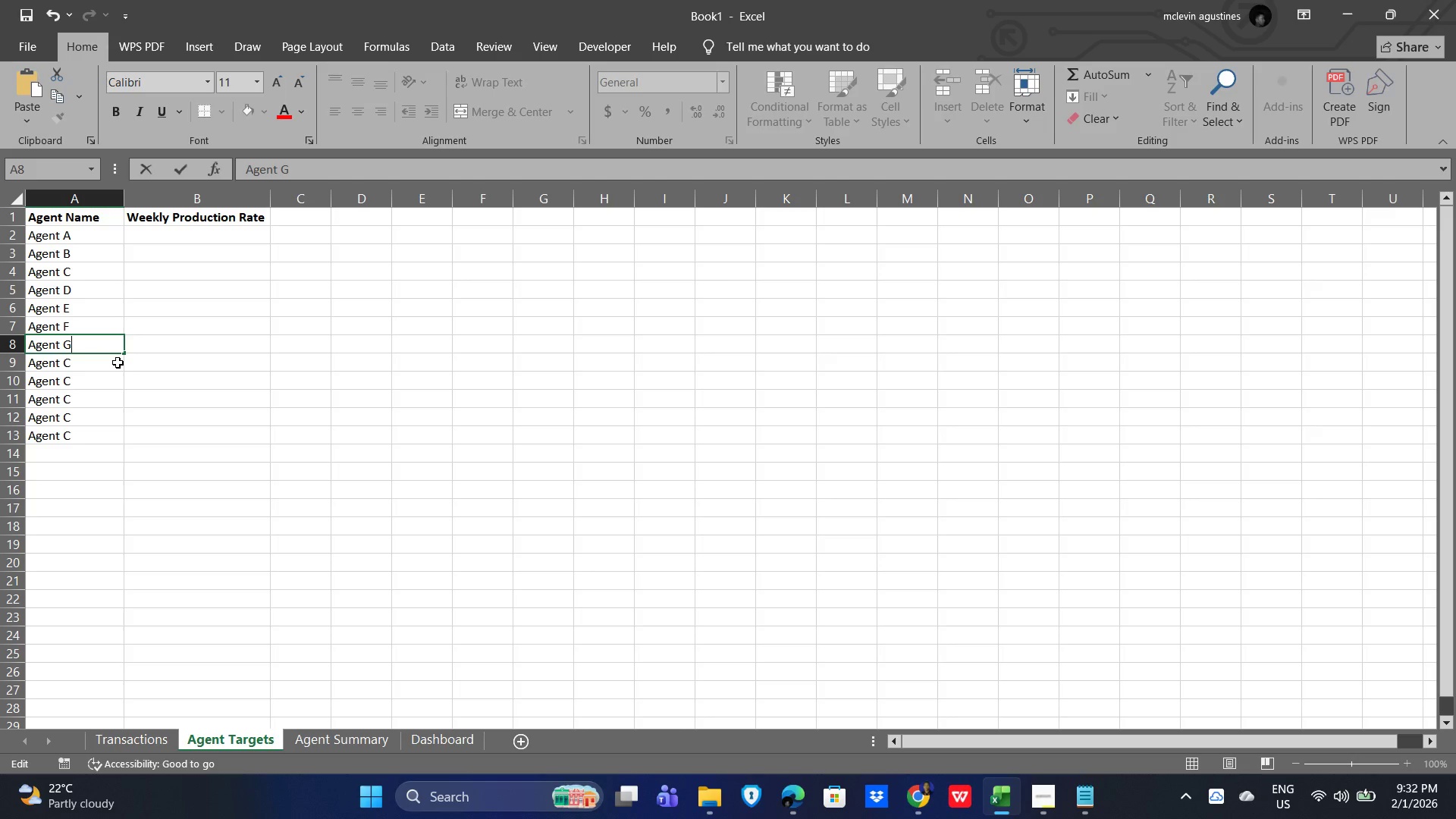 
key(Shift+G)
 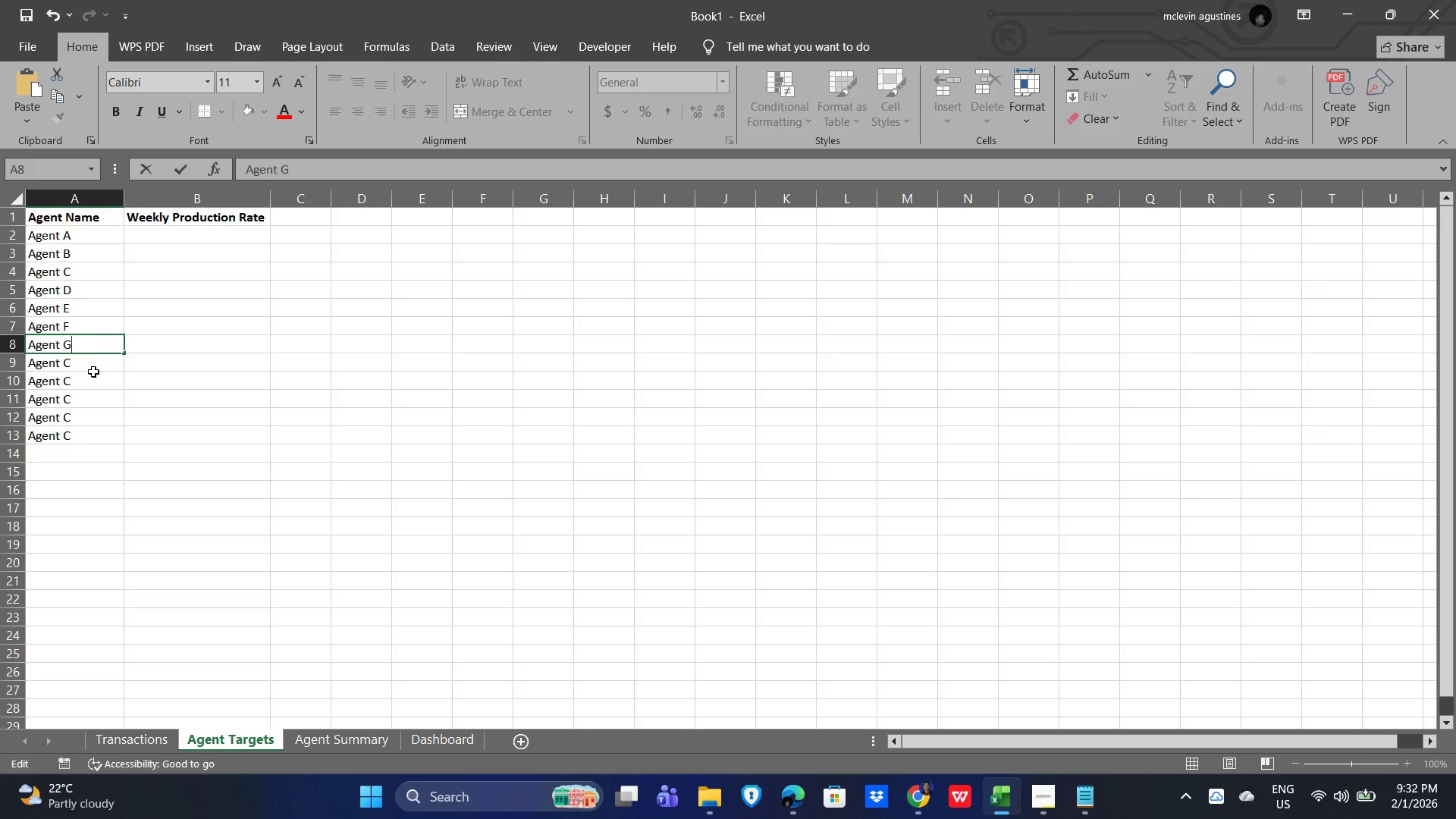 
double_click([96, 360])
 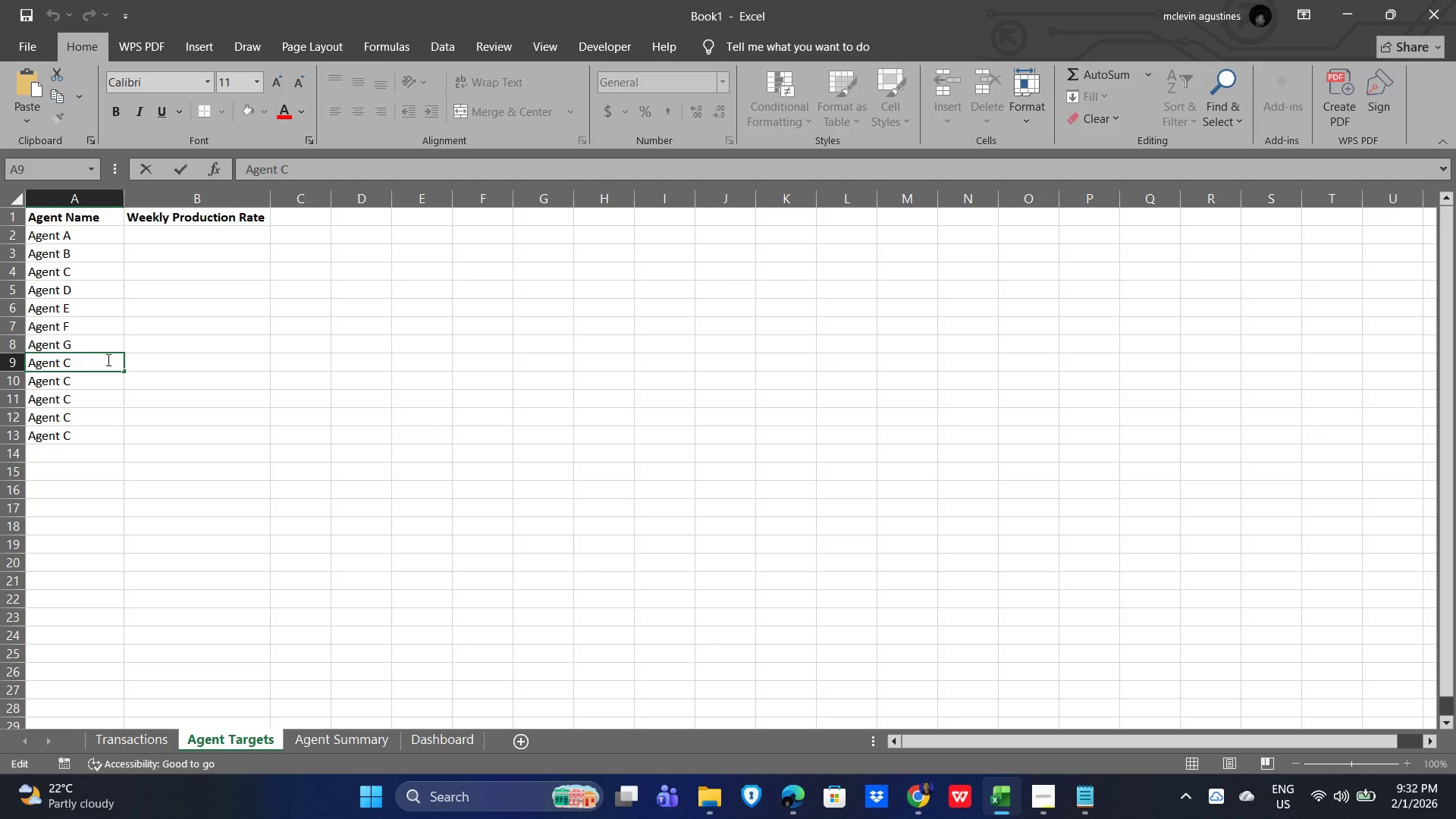 
key(Backspace)
 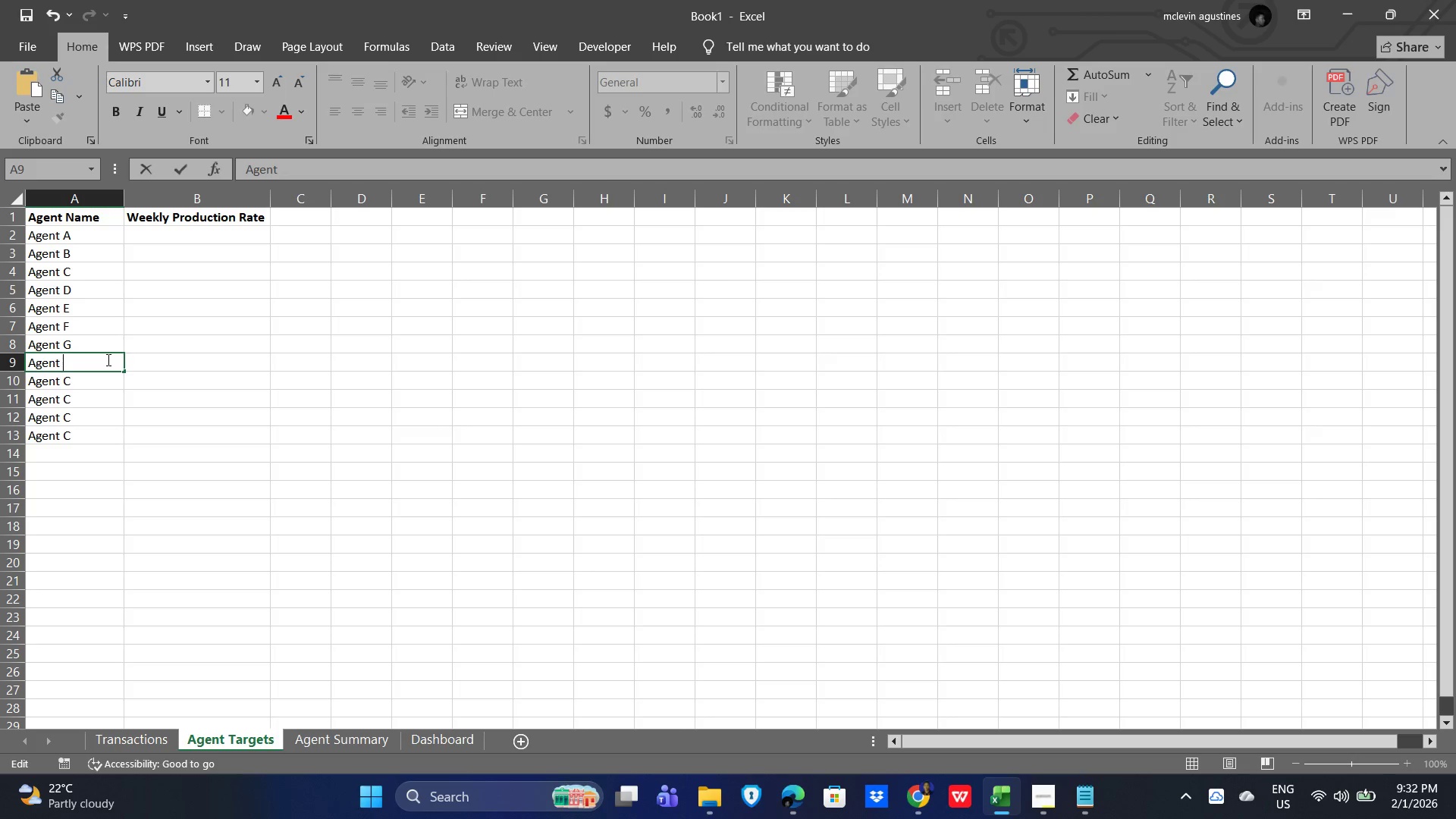 
key(Shift+H)
 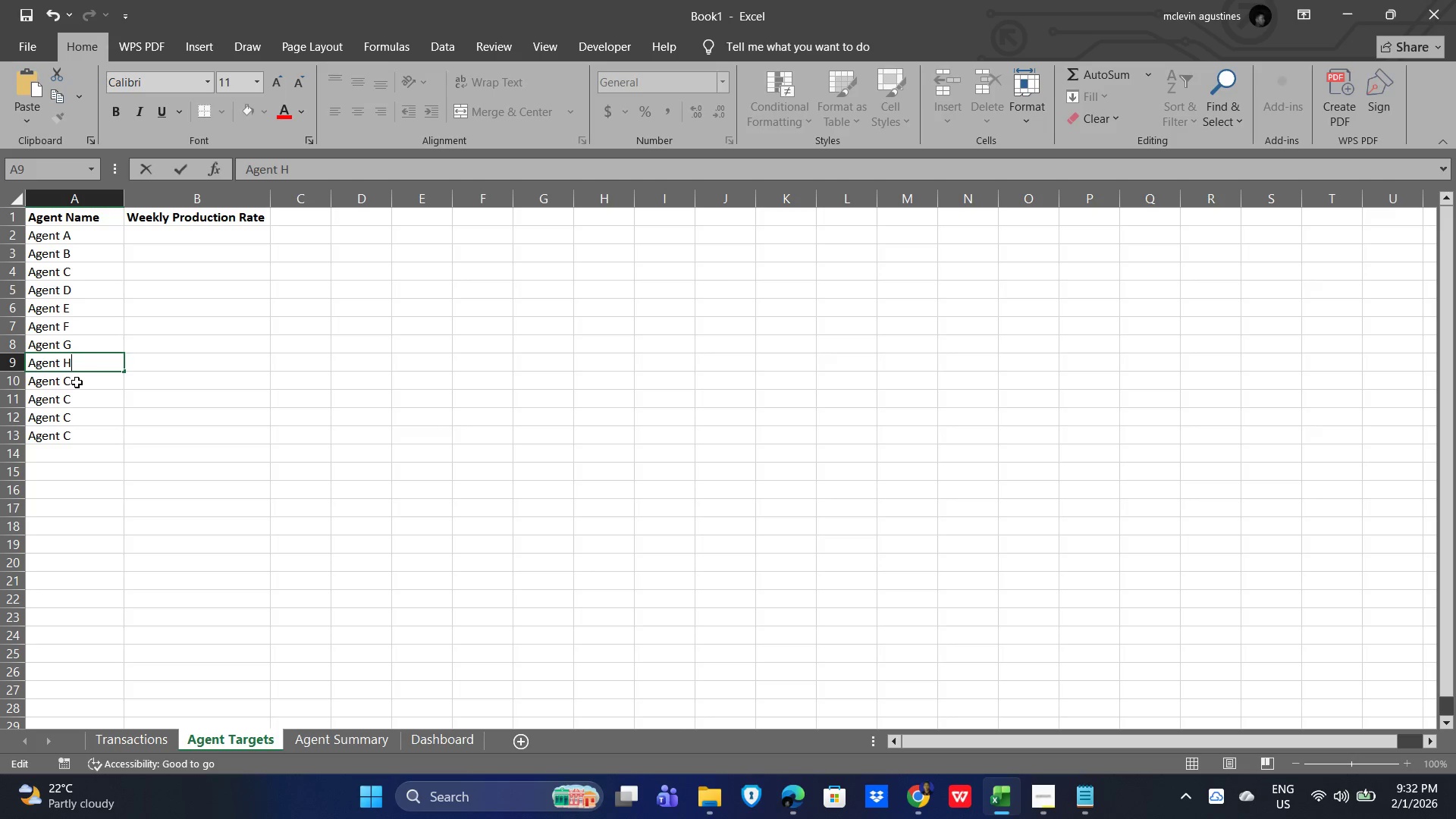 
double_click([77, 384])
 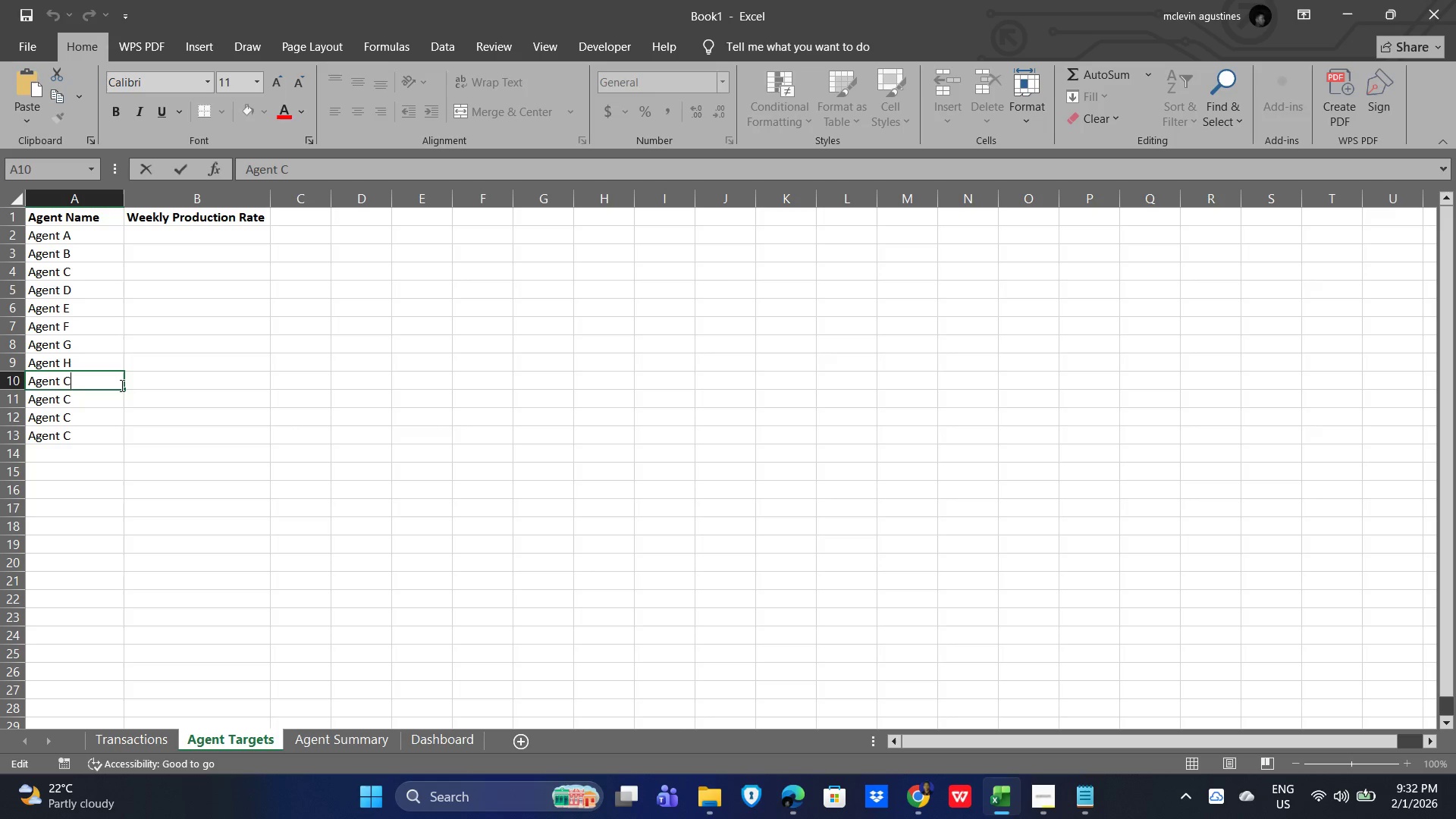 
key(Shift+ShiftLeft)
 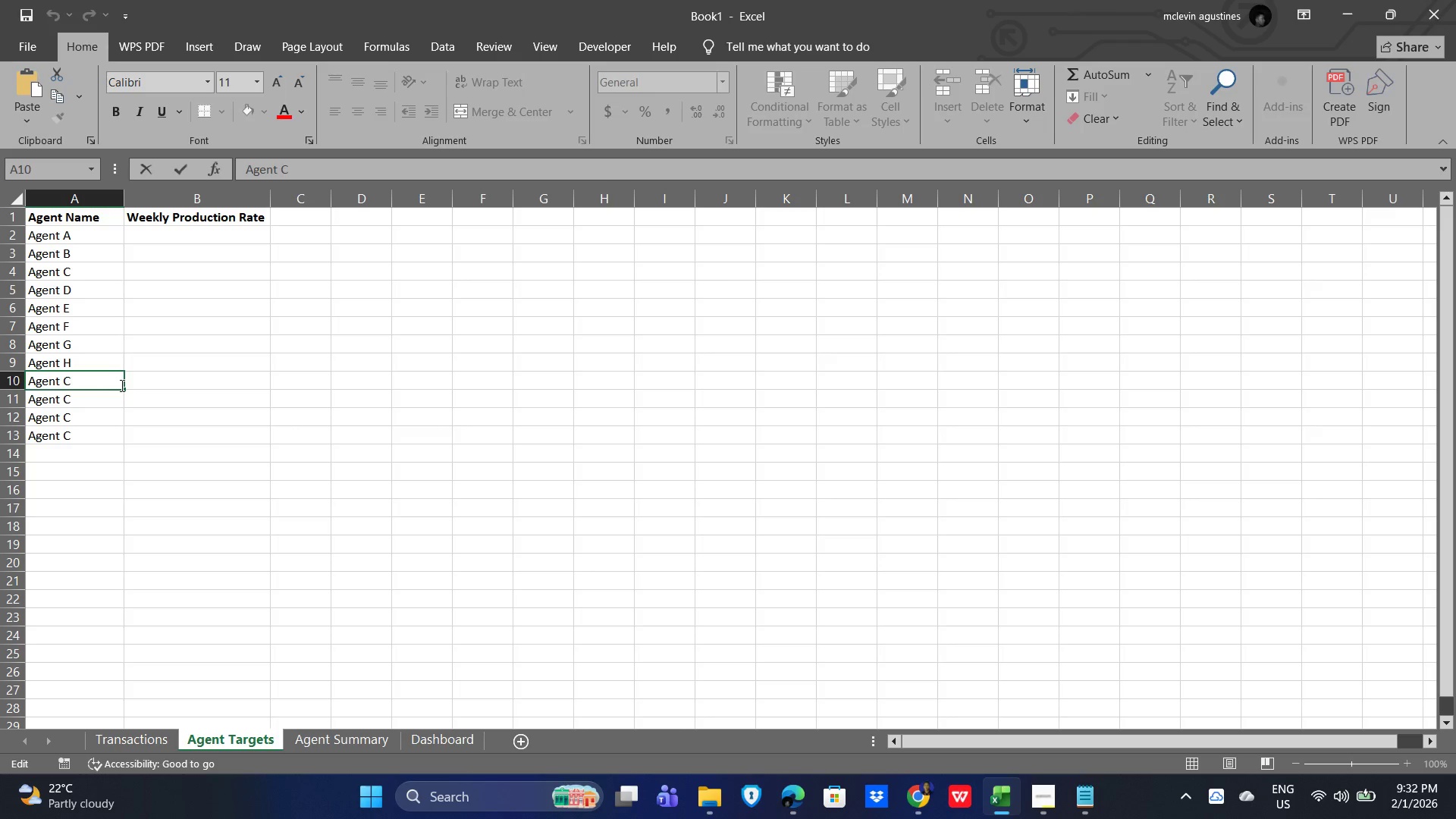 
key(Backspace)
 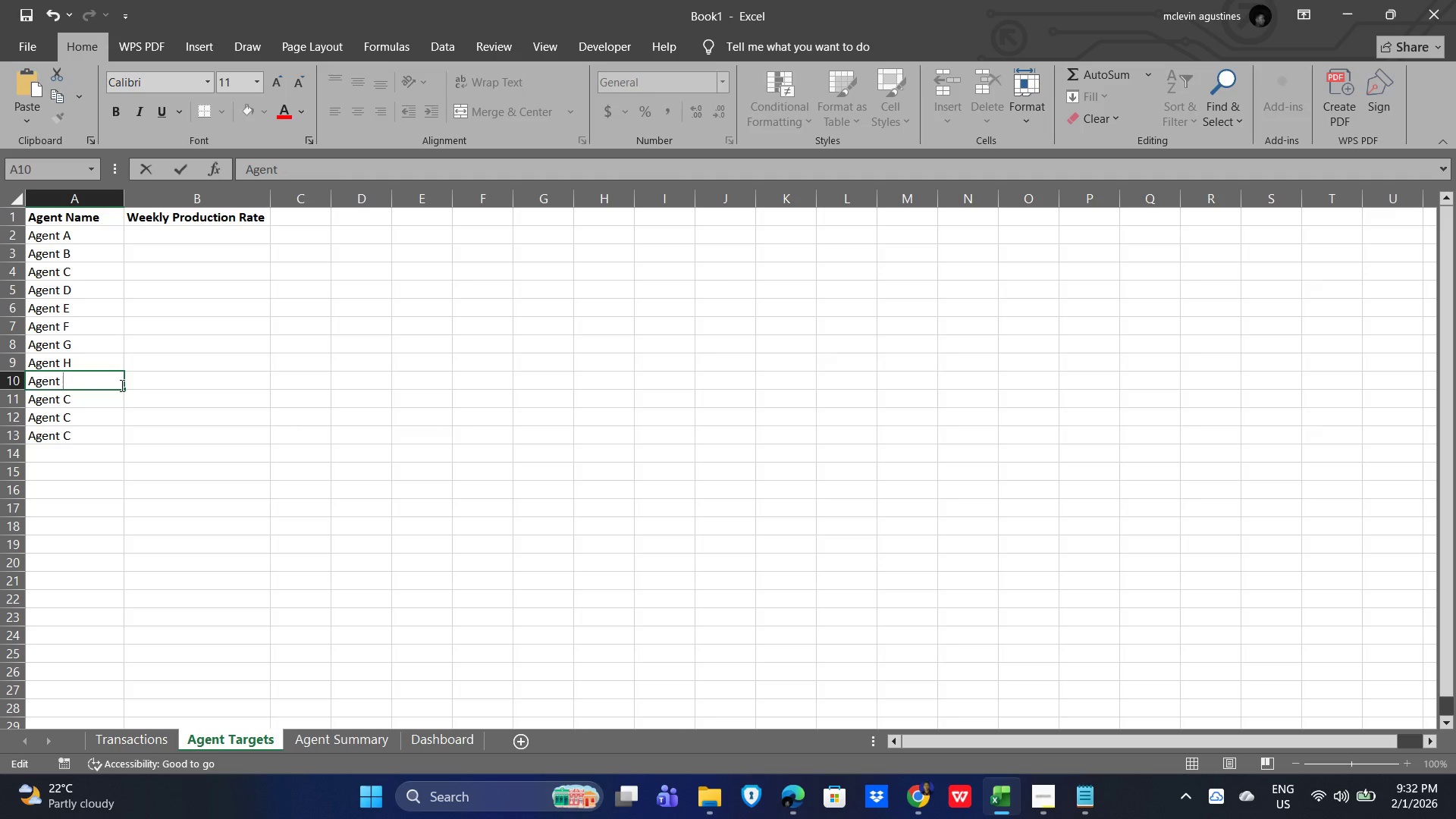 
key(Shift+I)
 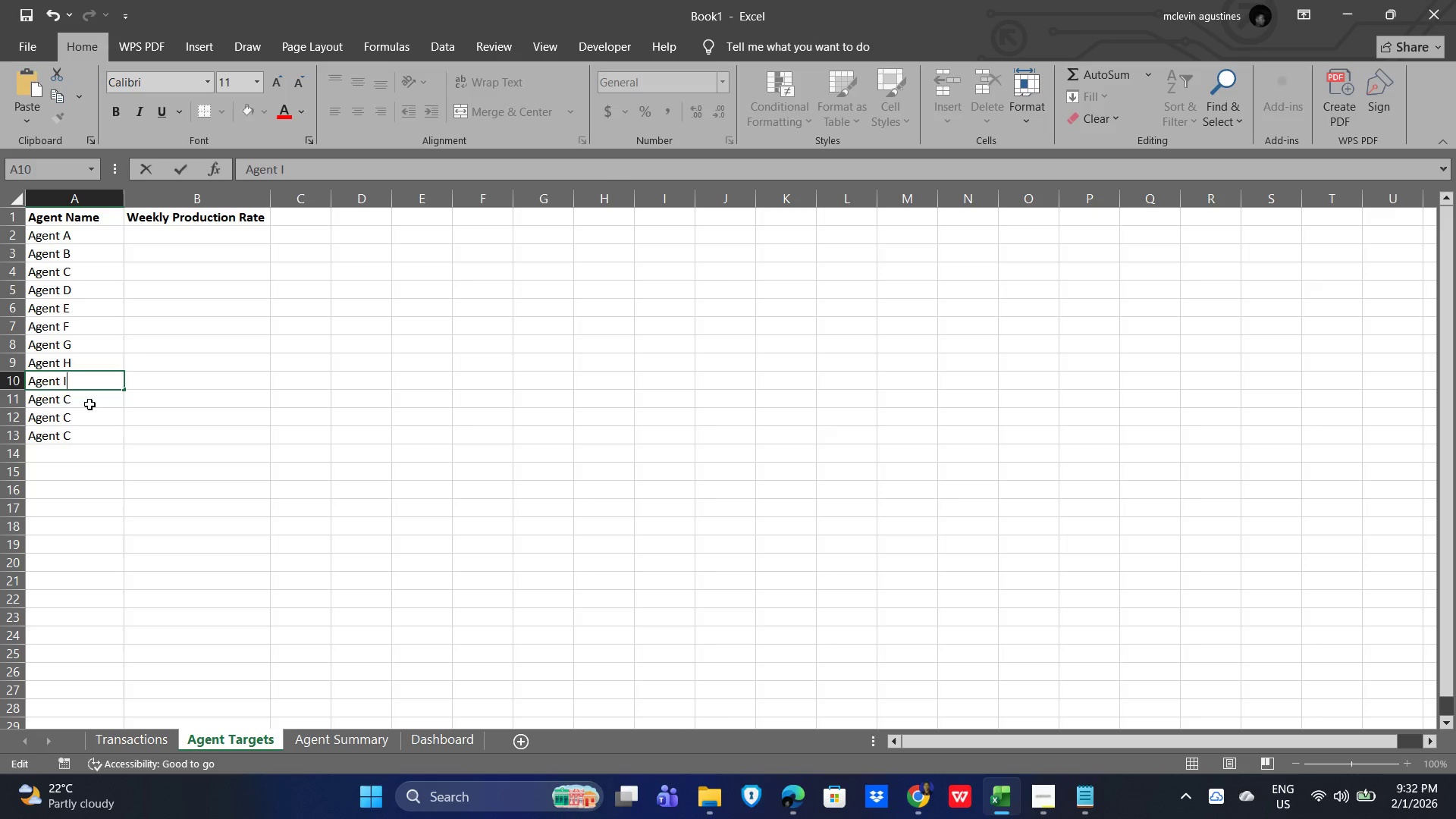 
double_click([89, 400])
 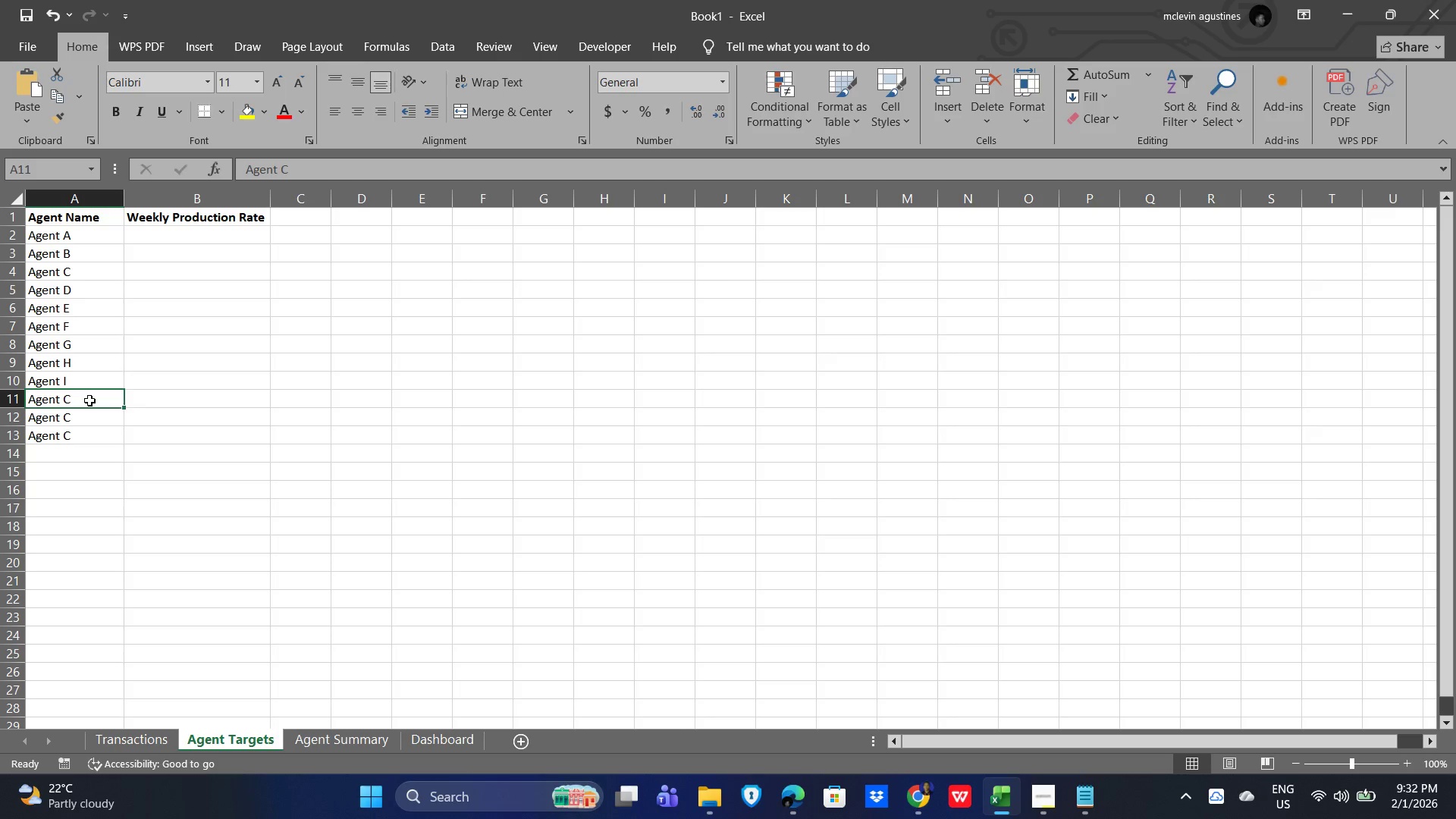 
triple_click([89, 400])
 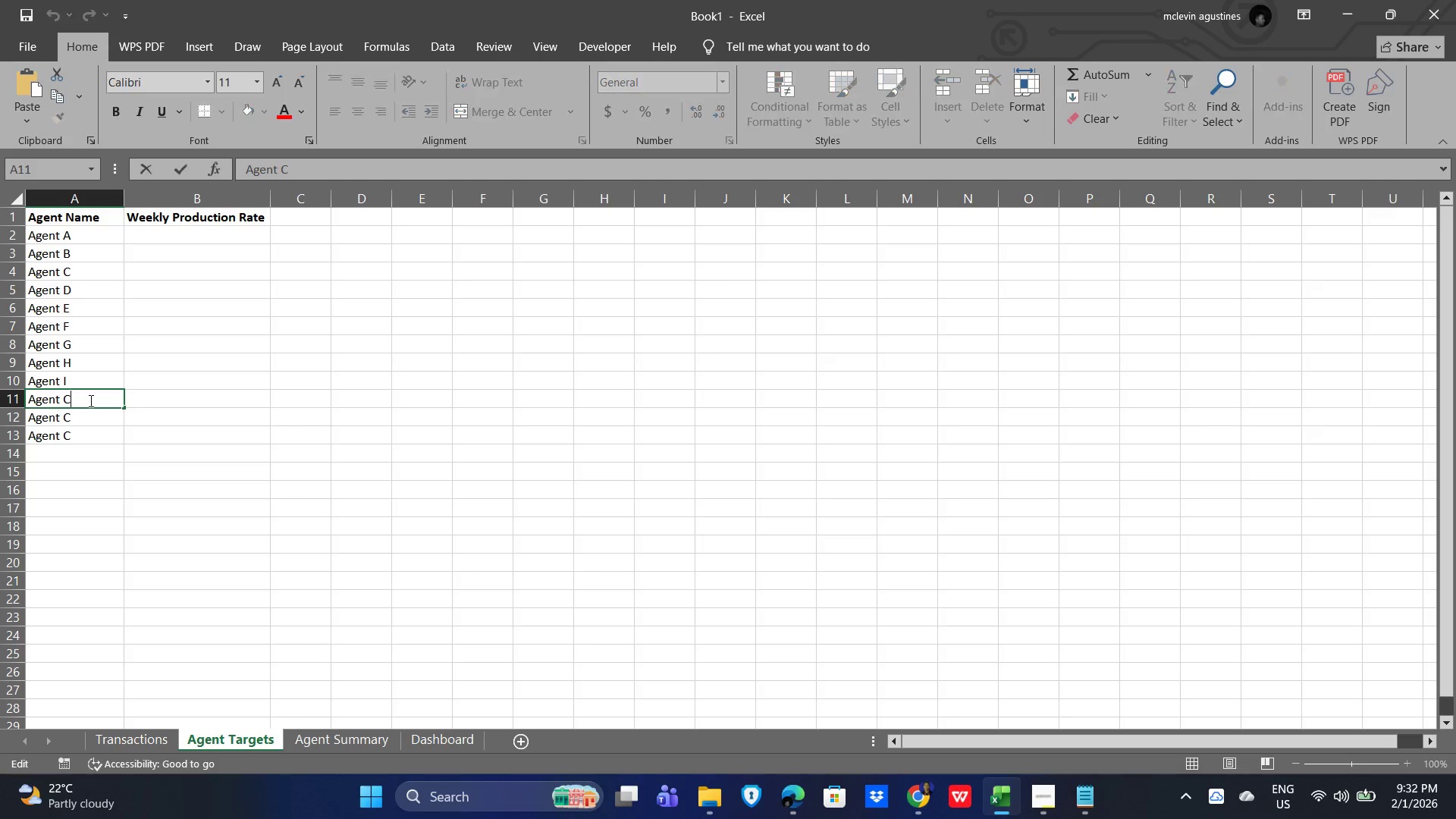 
triple_click([89, 400])
 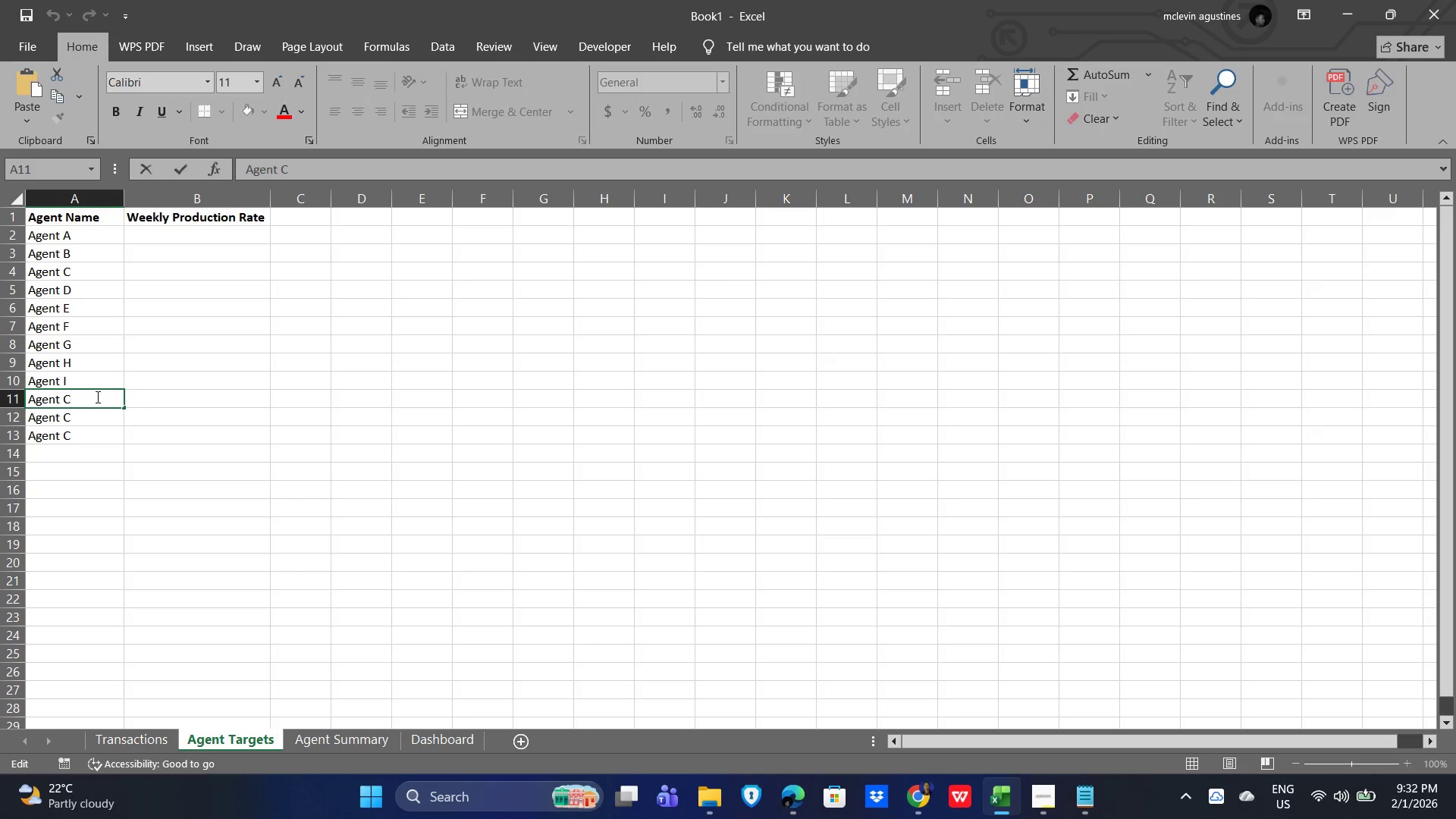 
key(Backspace)
 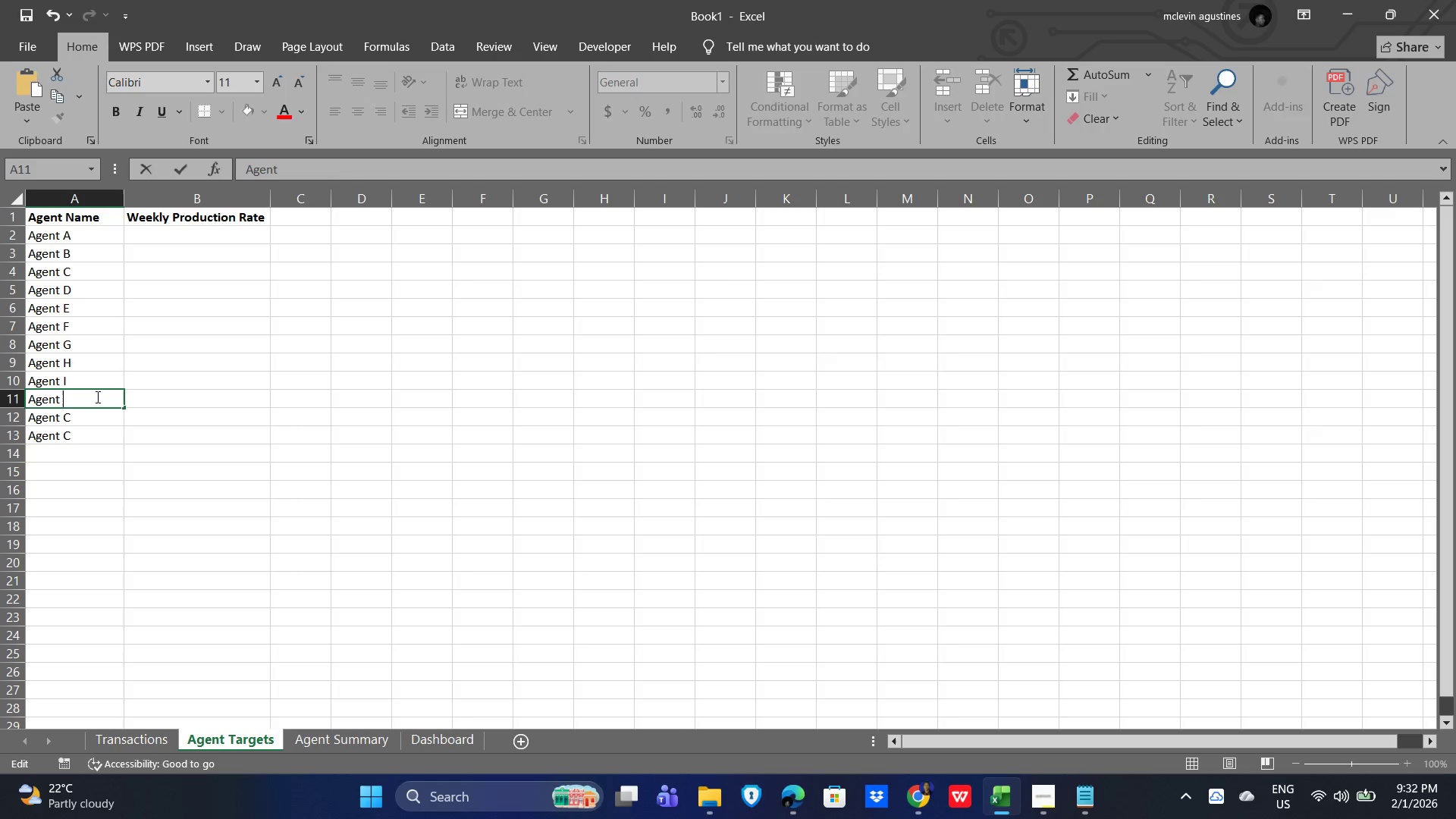 
key(Shift+J)
 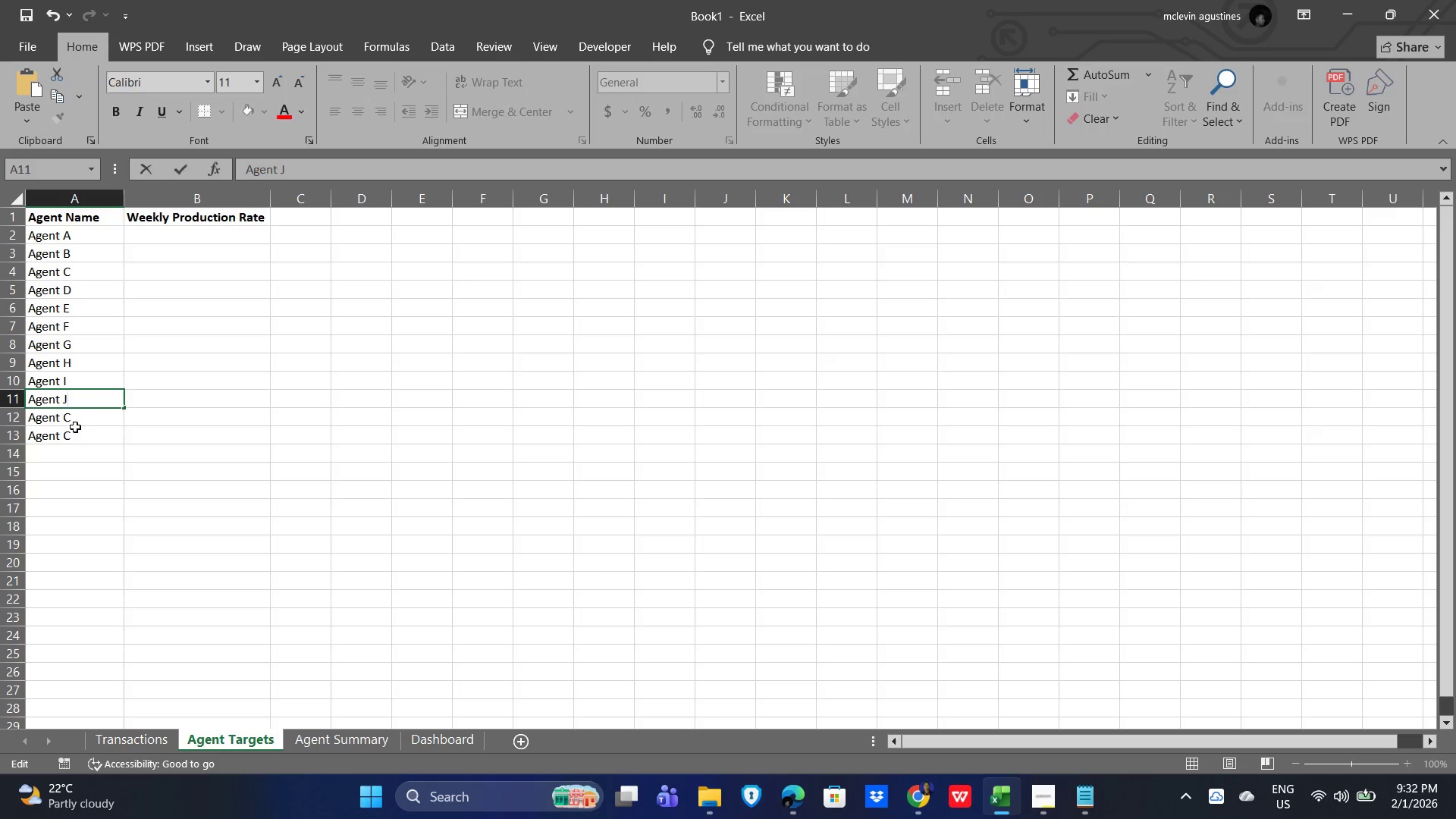 
left_click_drag(start_coordinate=[77, 417], to_coordinate=[74, 437])
 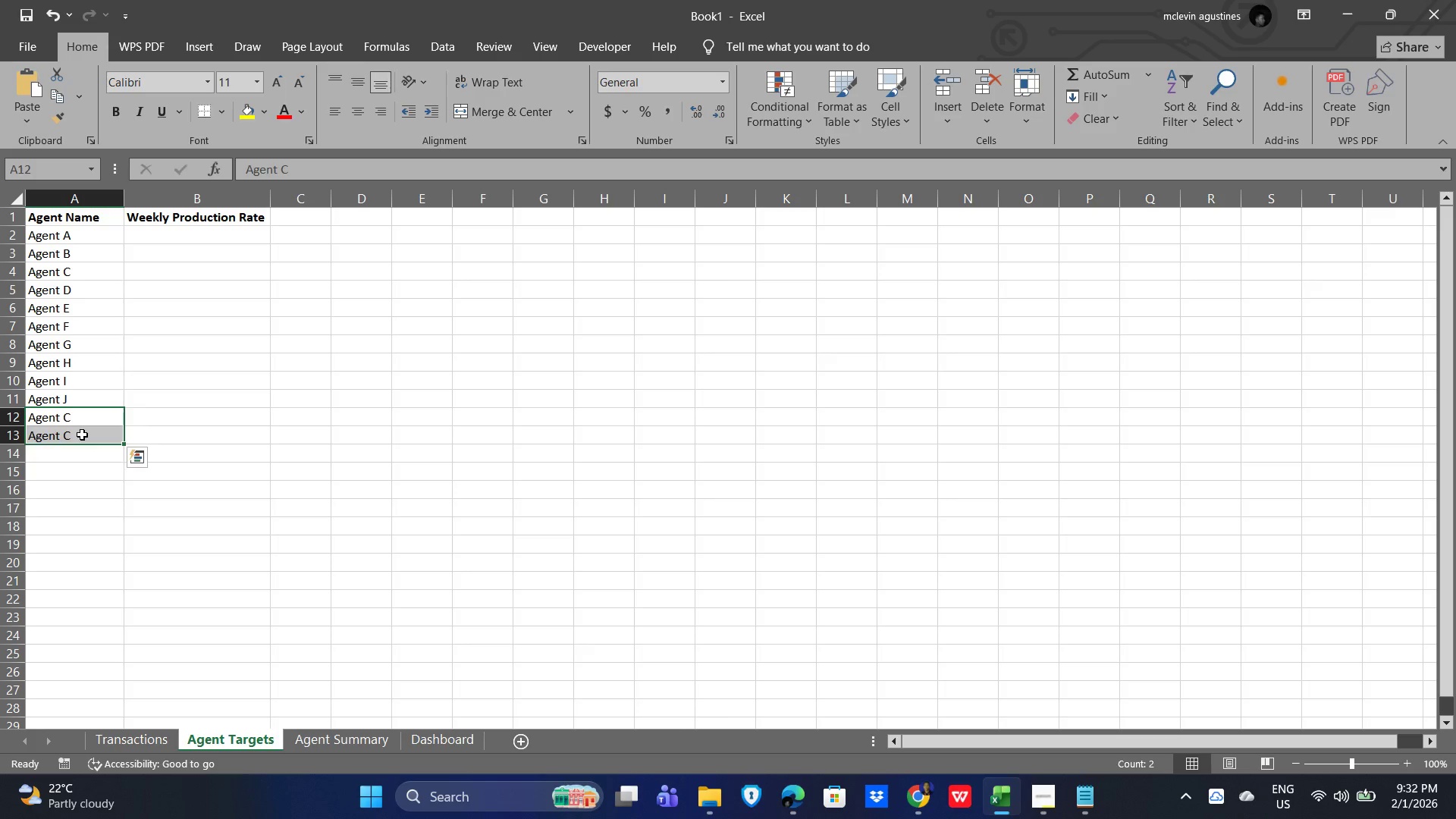 
key(Delete)
 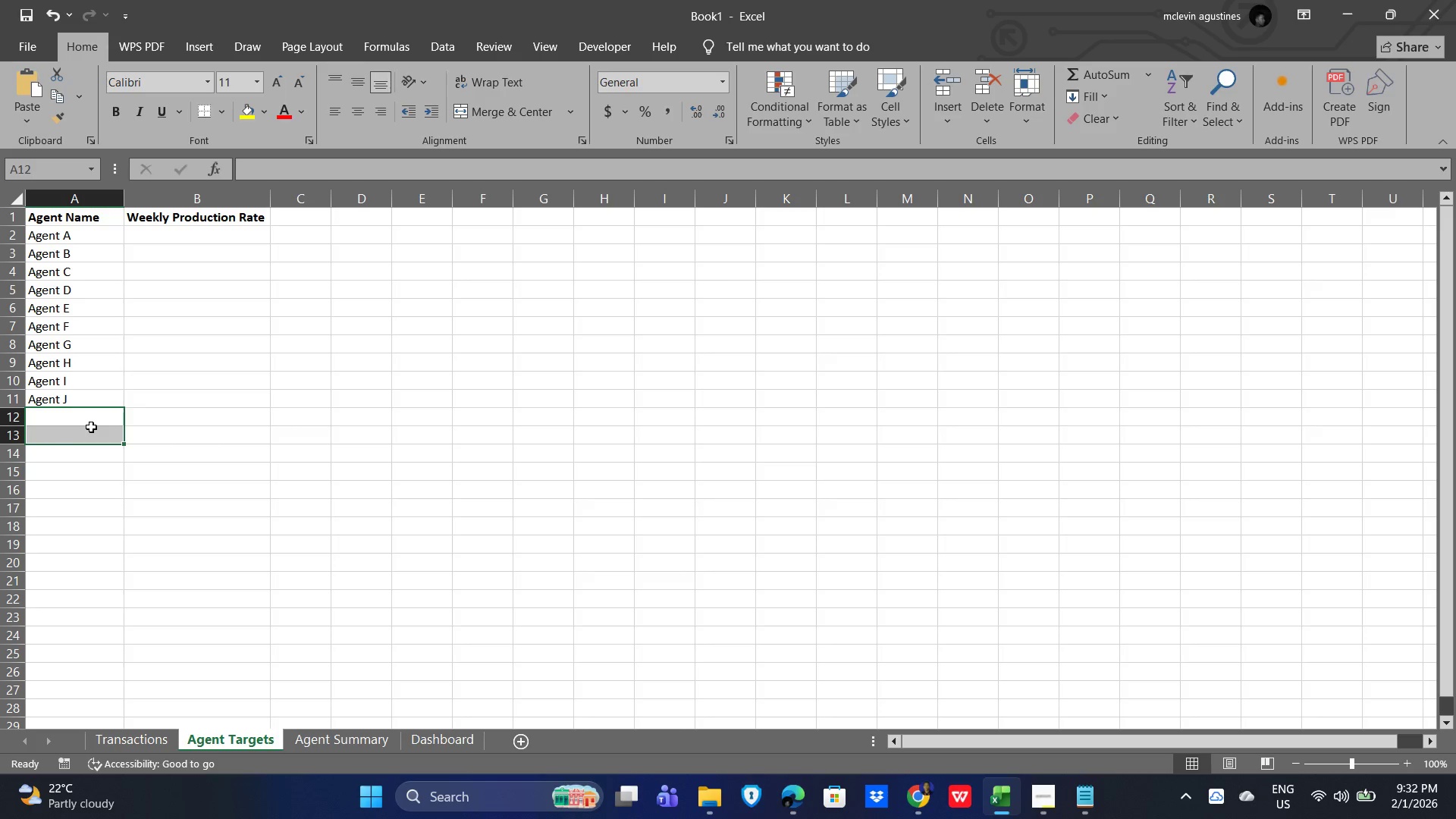 
left_click([258, 419])
 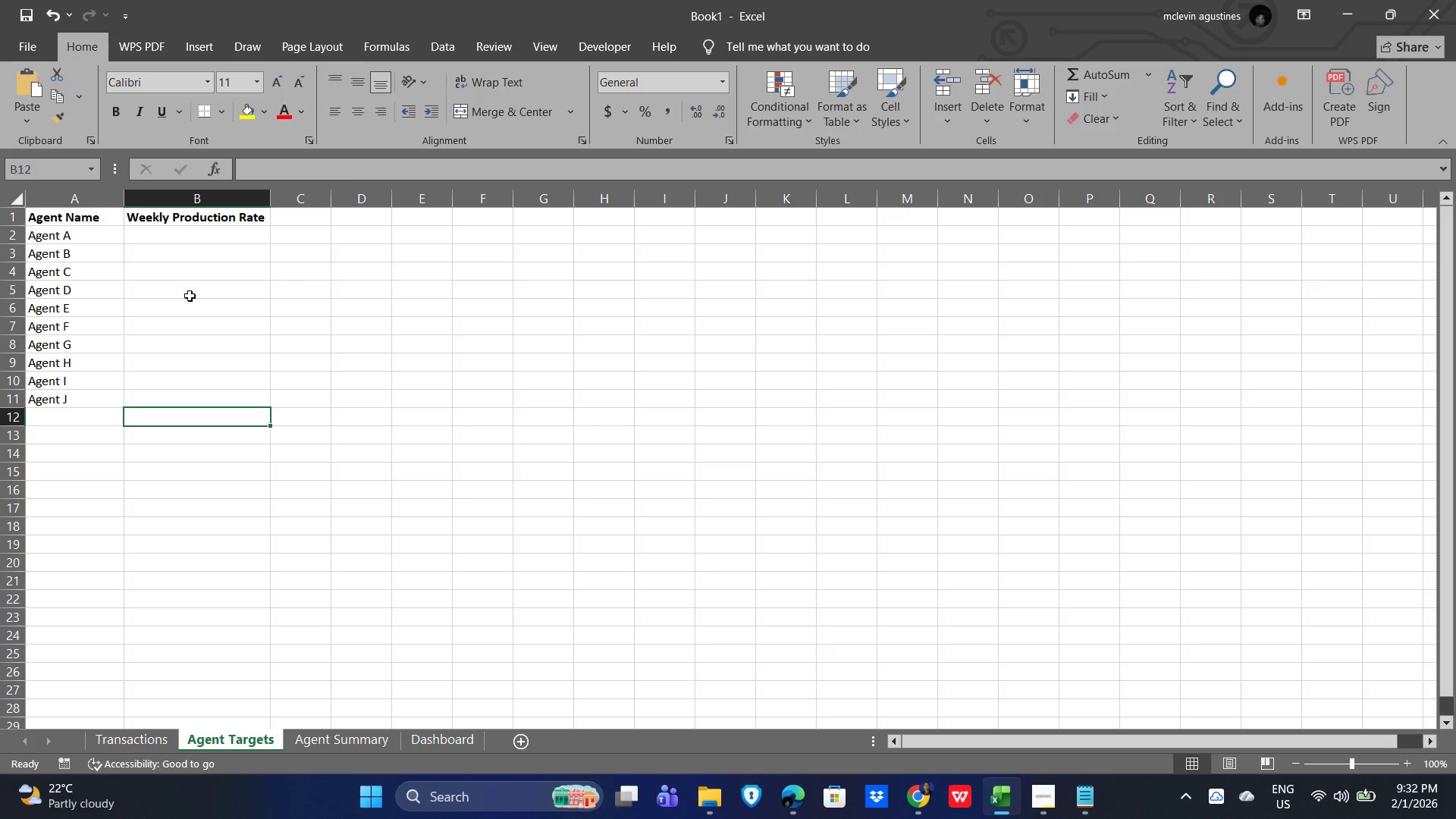 
left_click_drag(start_coordinate=[194, 280], to_coordinate=[194, 275])
 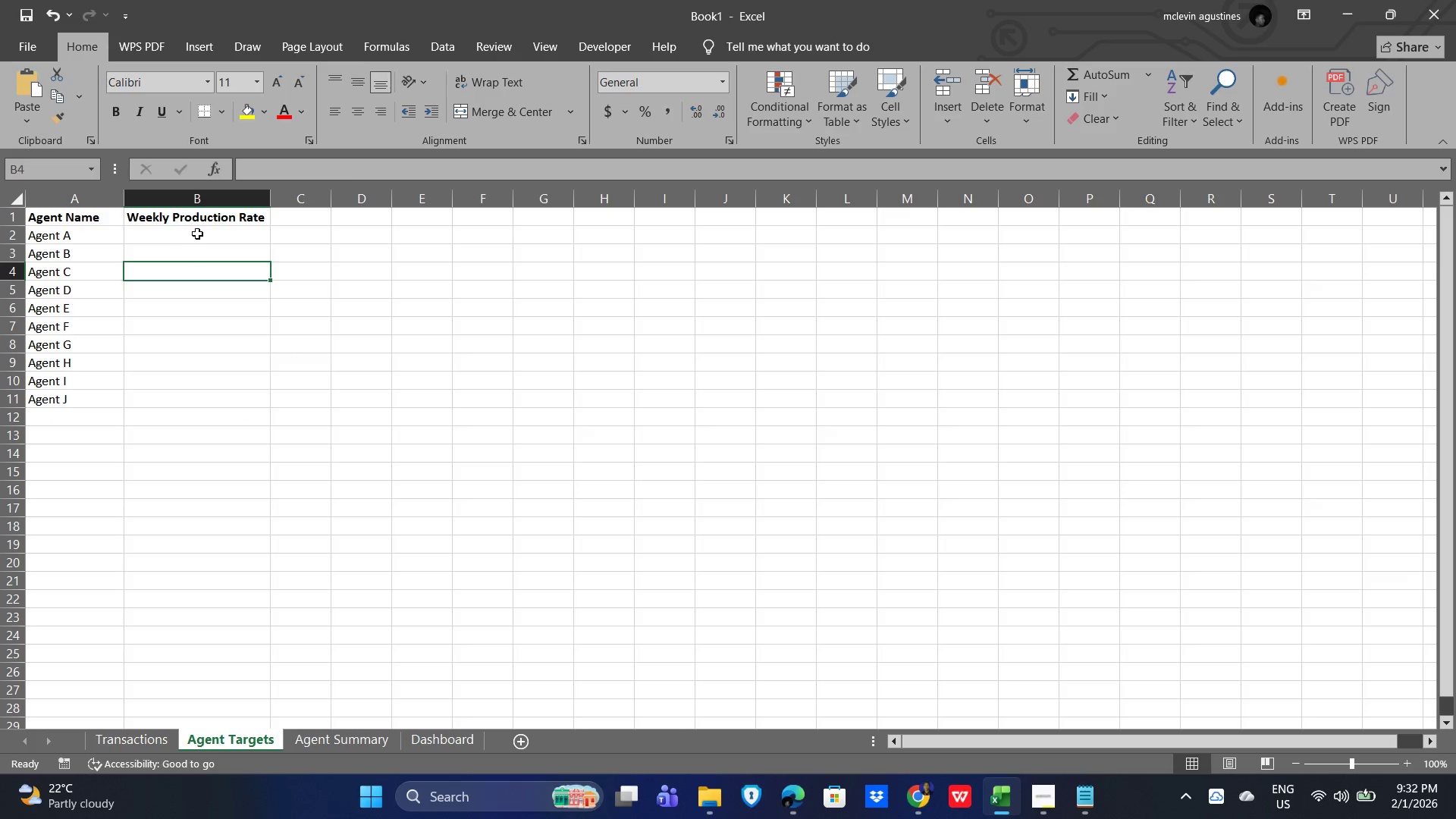 
triple_click([197, 234])
 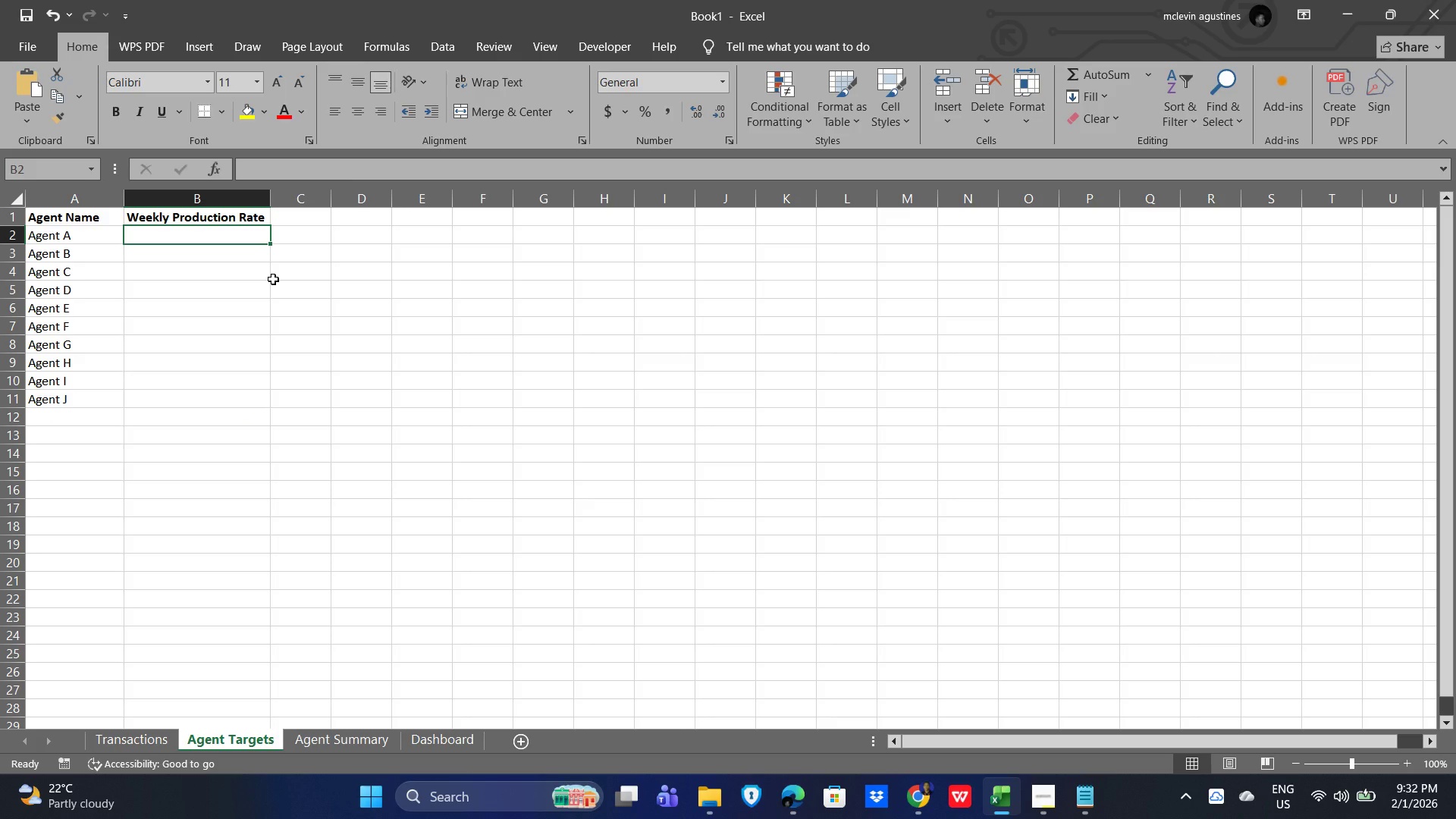 
key(Numpad8)
 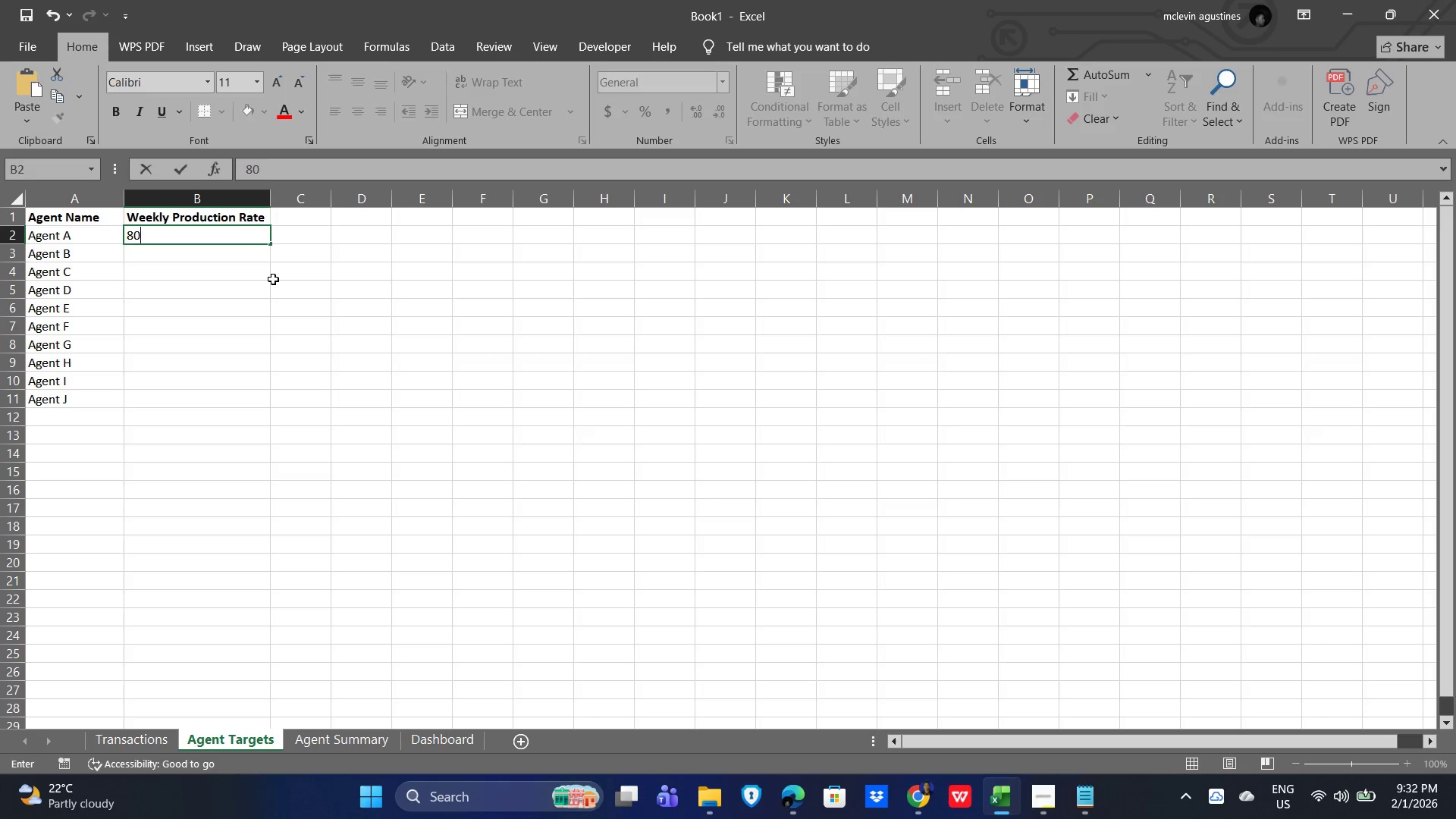 
key(Numpad0)
 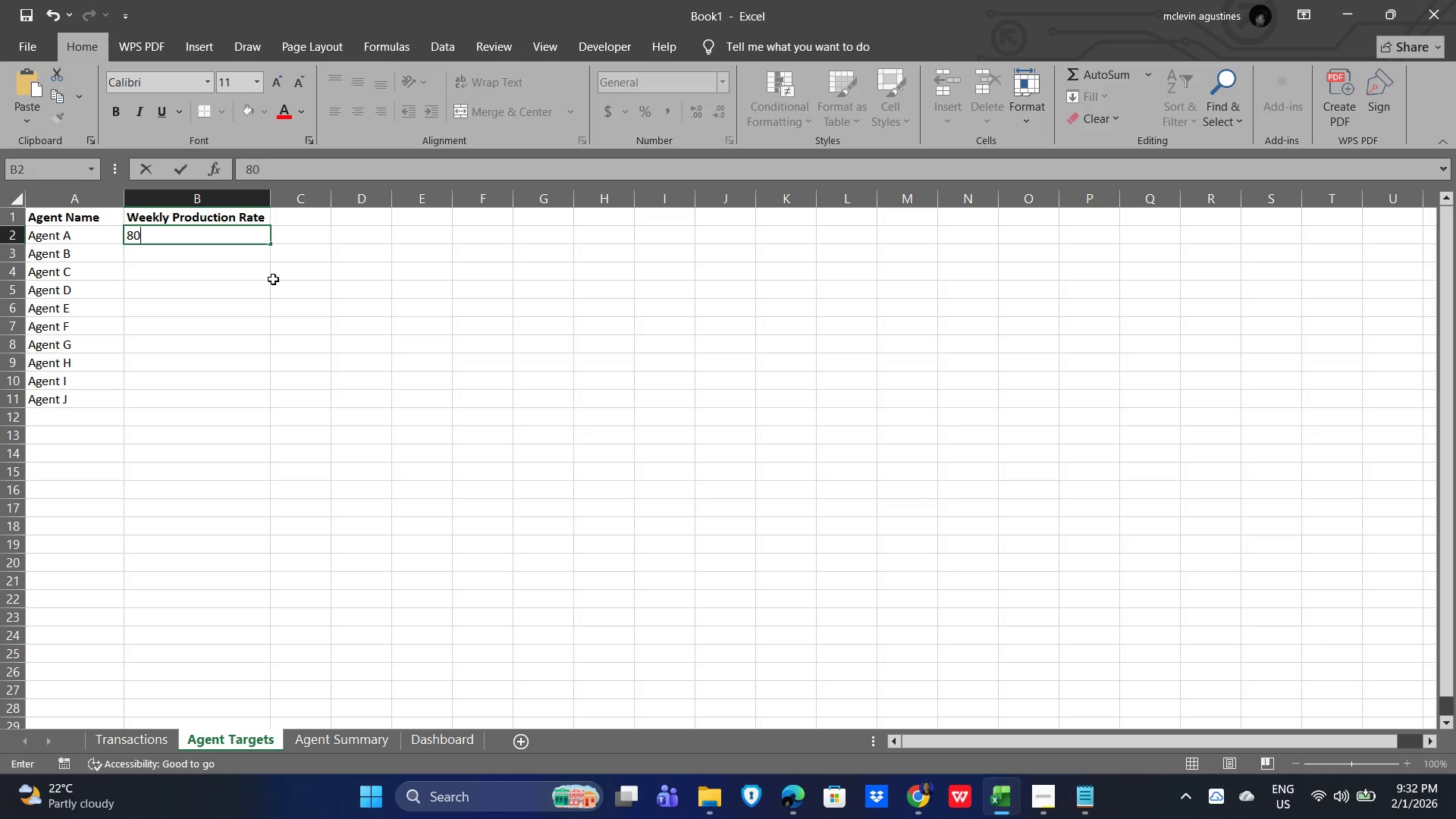 
key(Numpad0)
 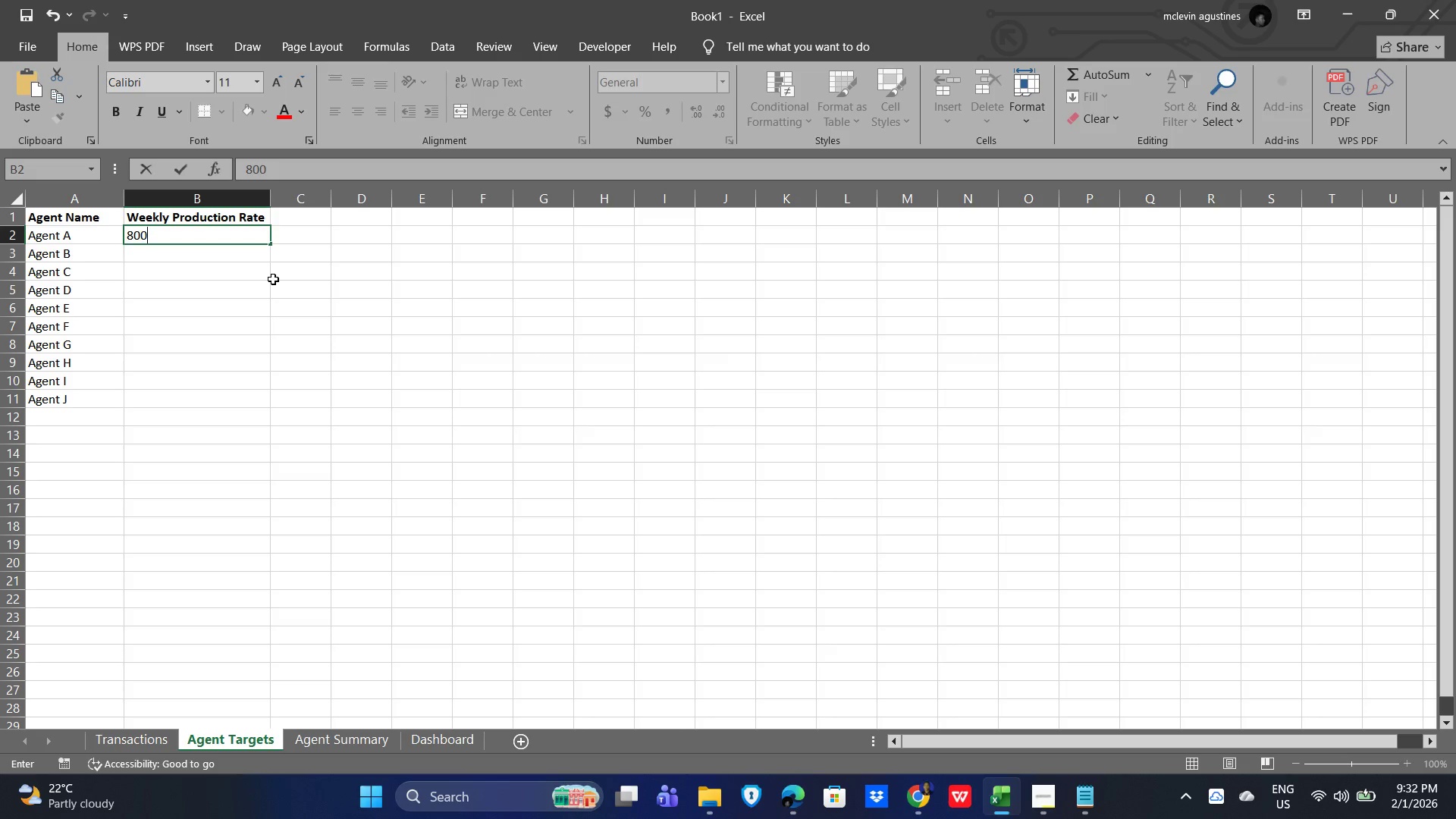 
key(NumpadEnter)
 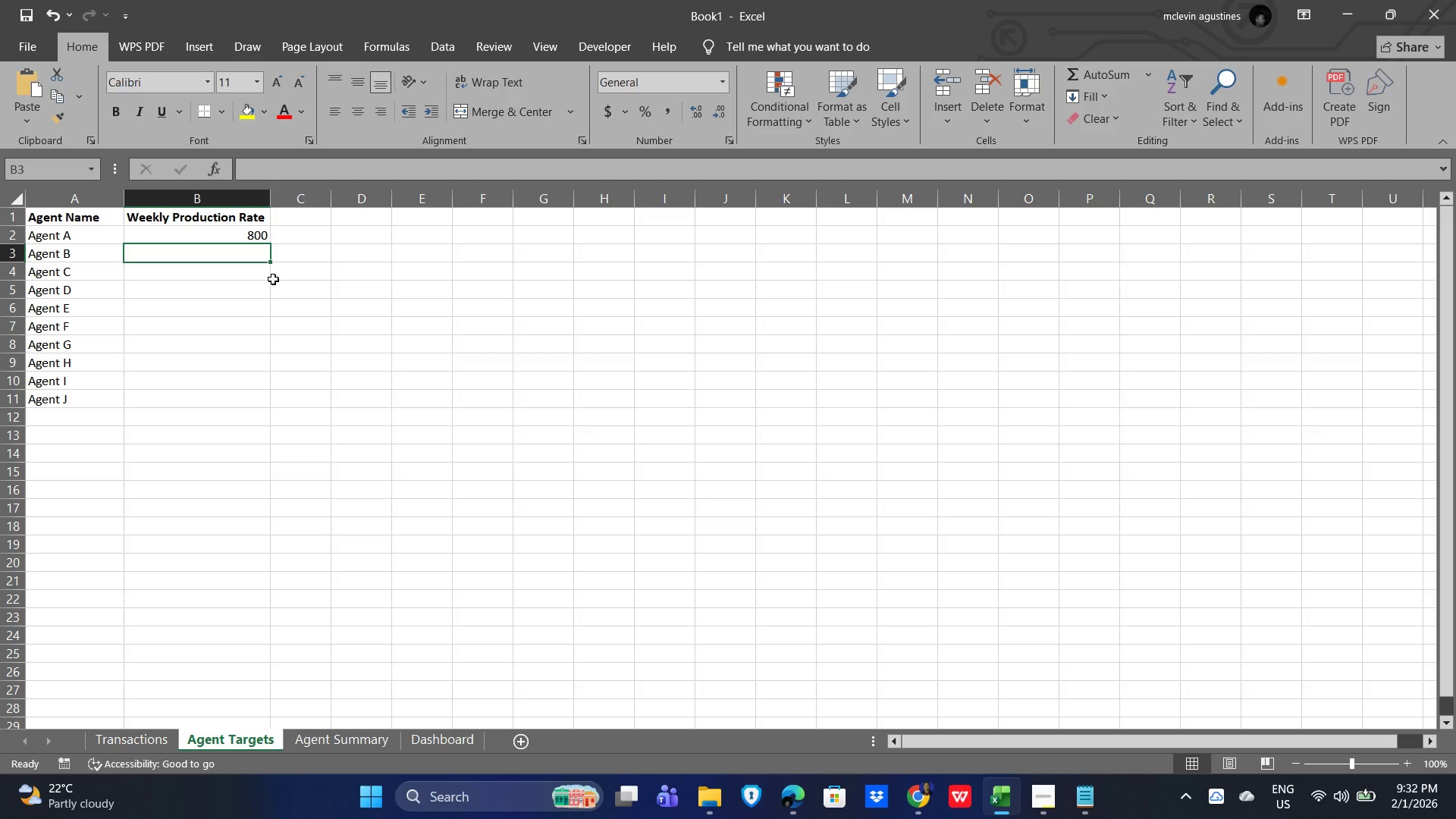 
key(Numpad1)
 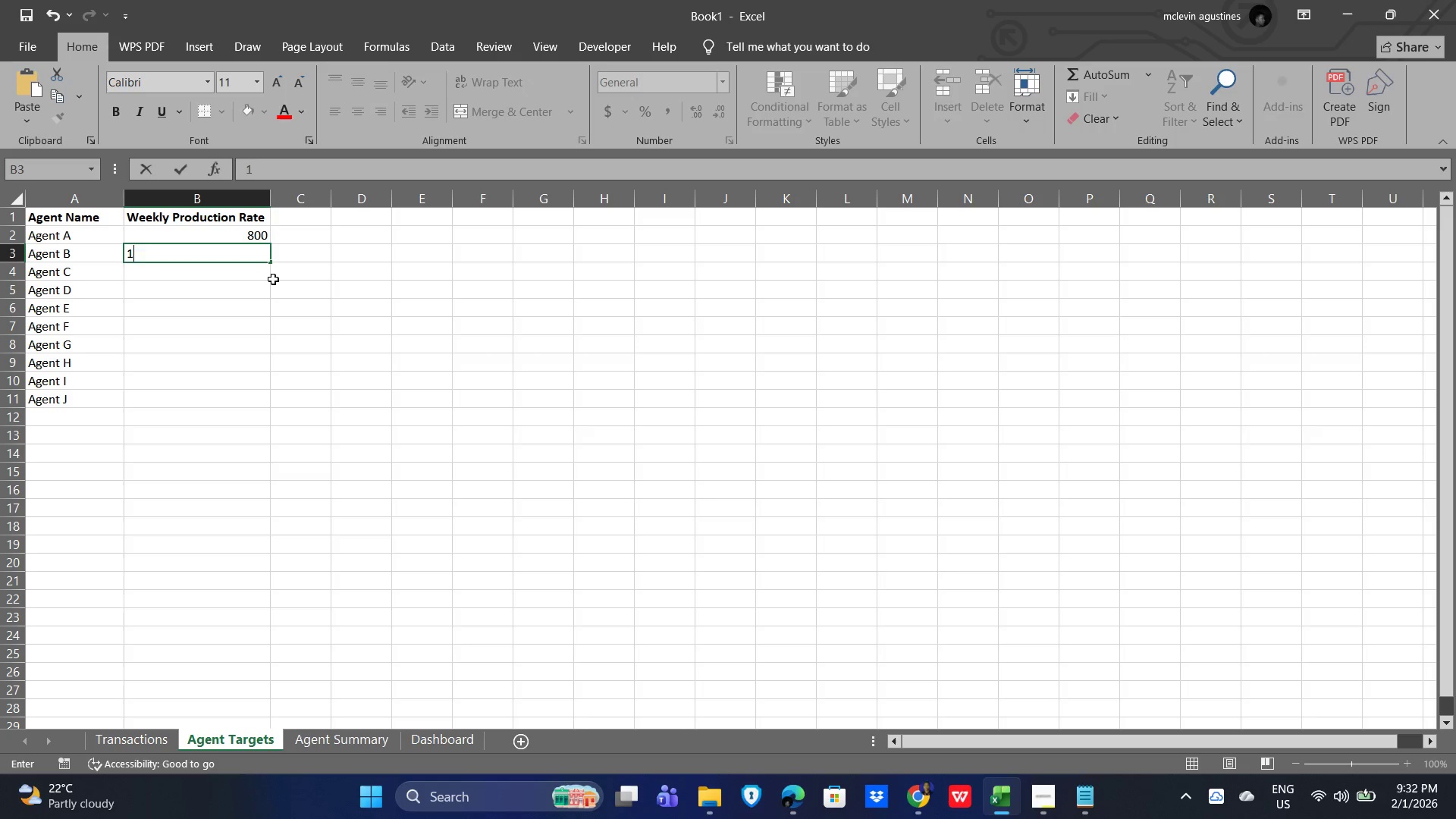 
key(Numpad0)
 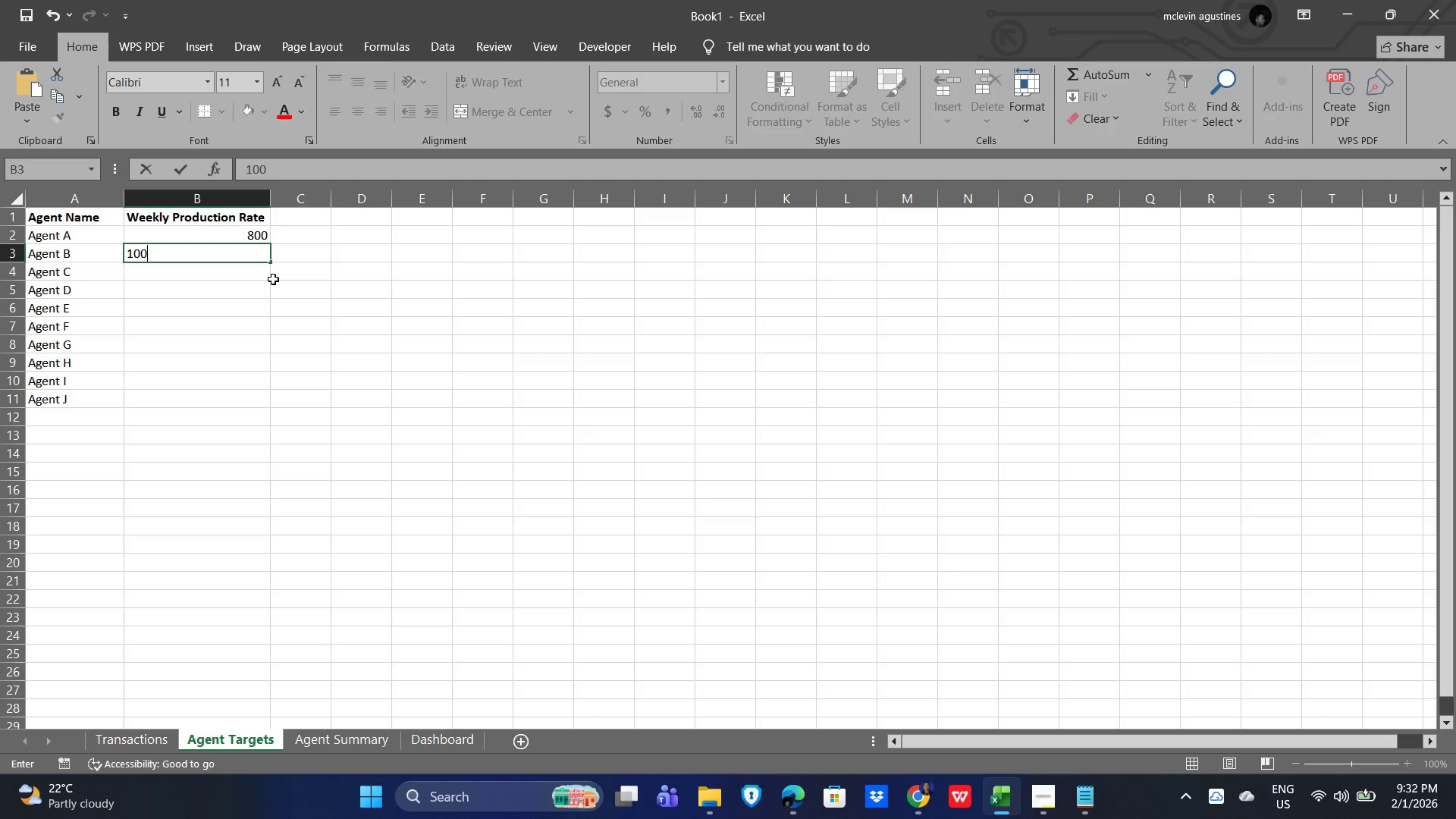 
key(Numpad0)
 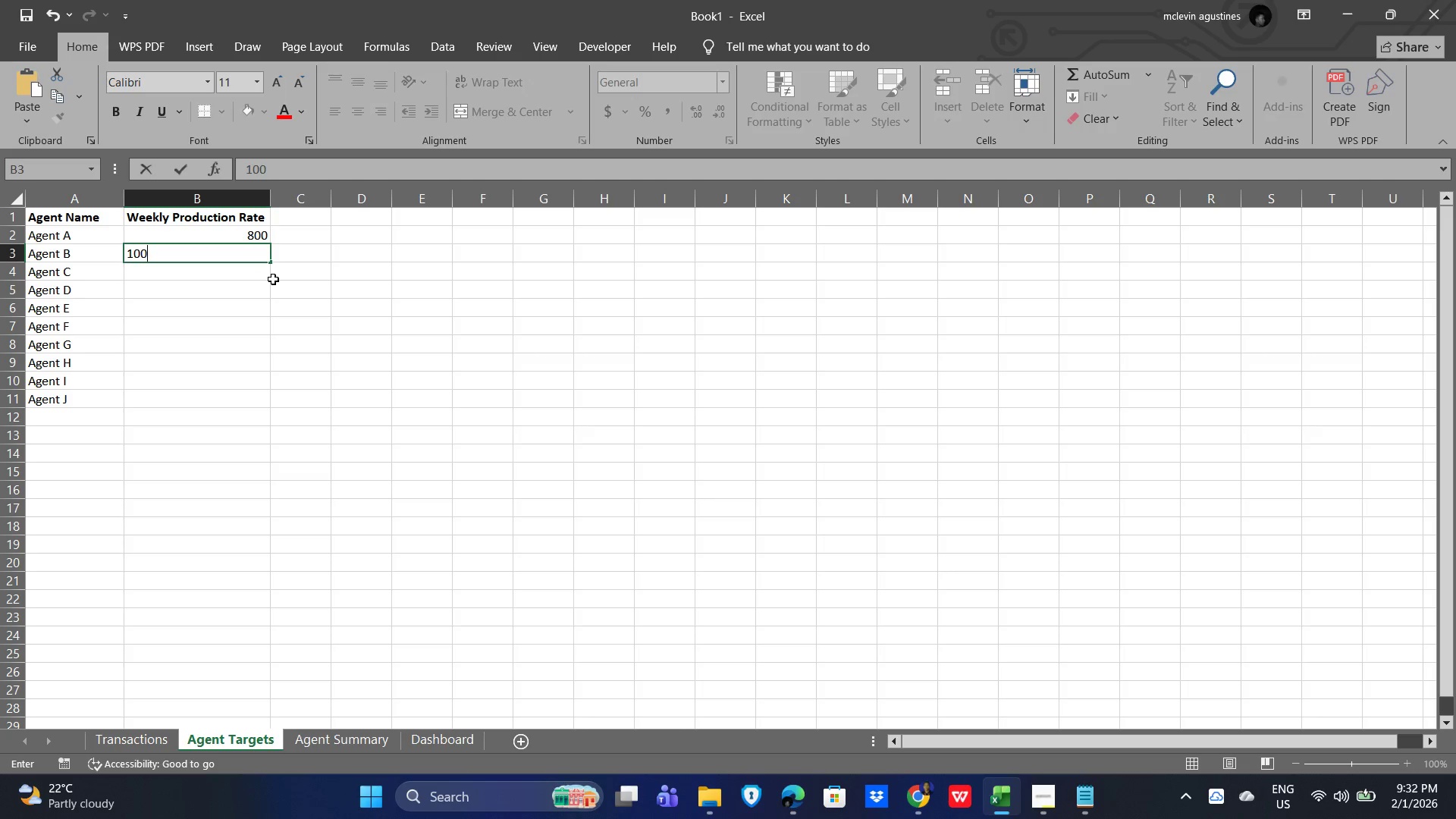 
key(Numpad0)
 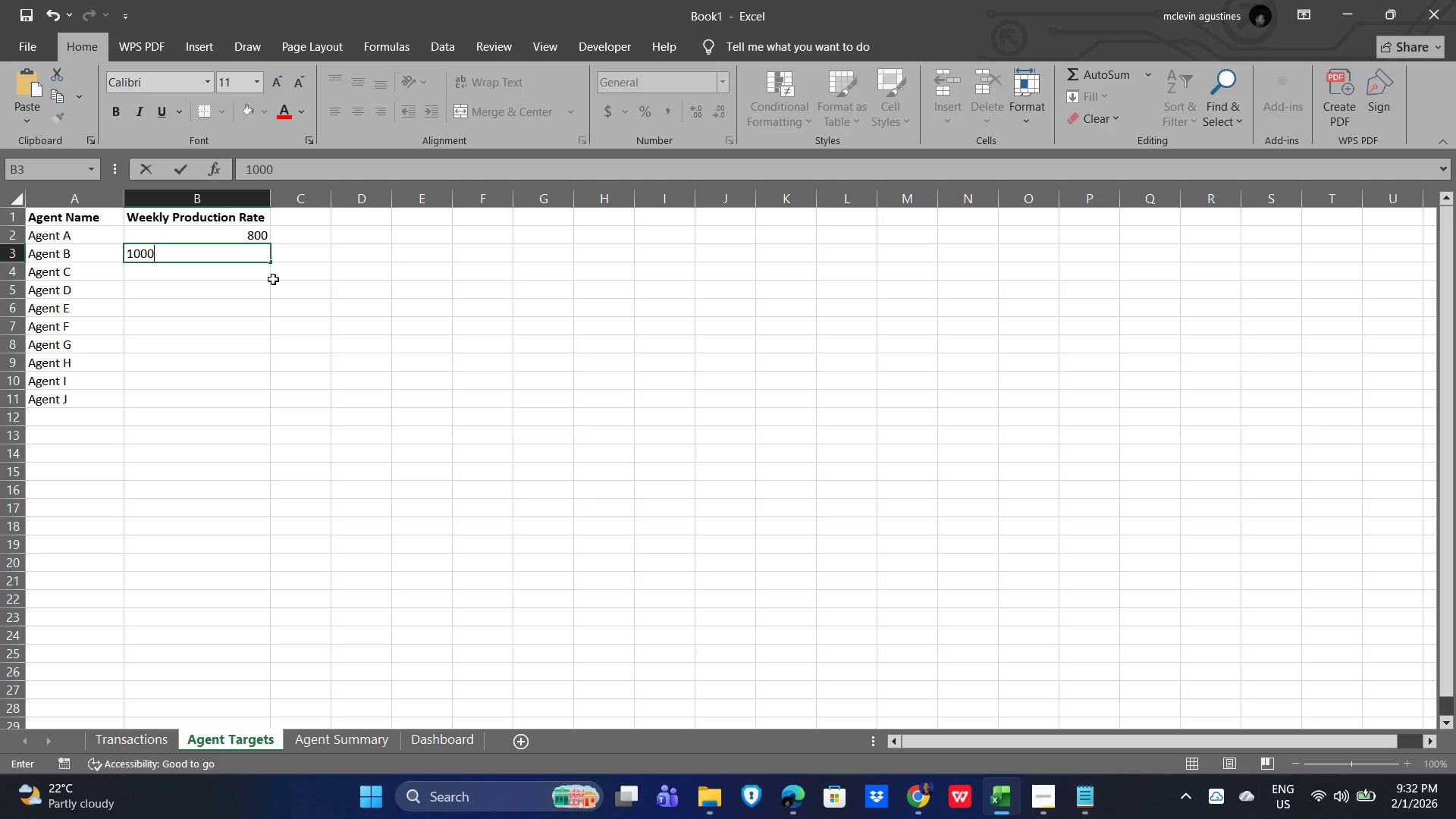 
key(NumpadEnter)
 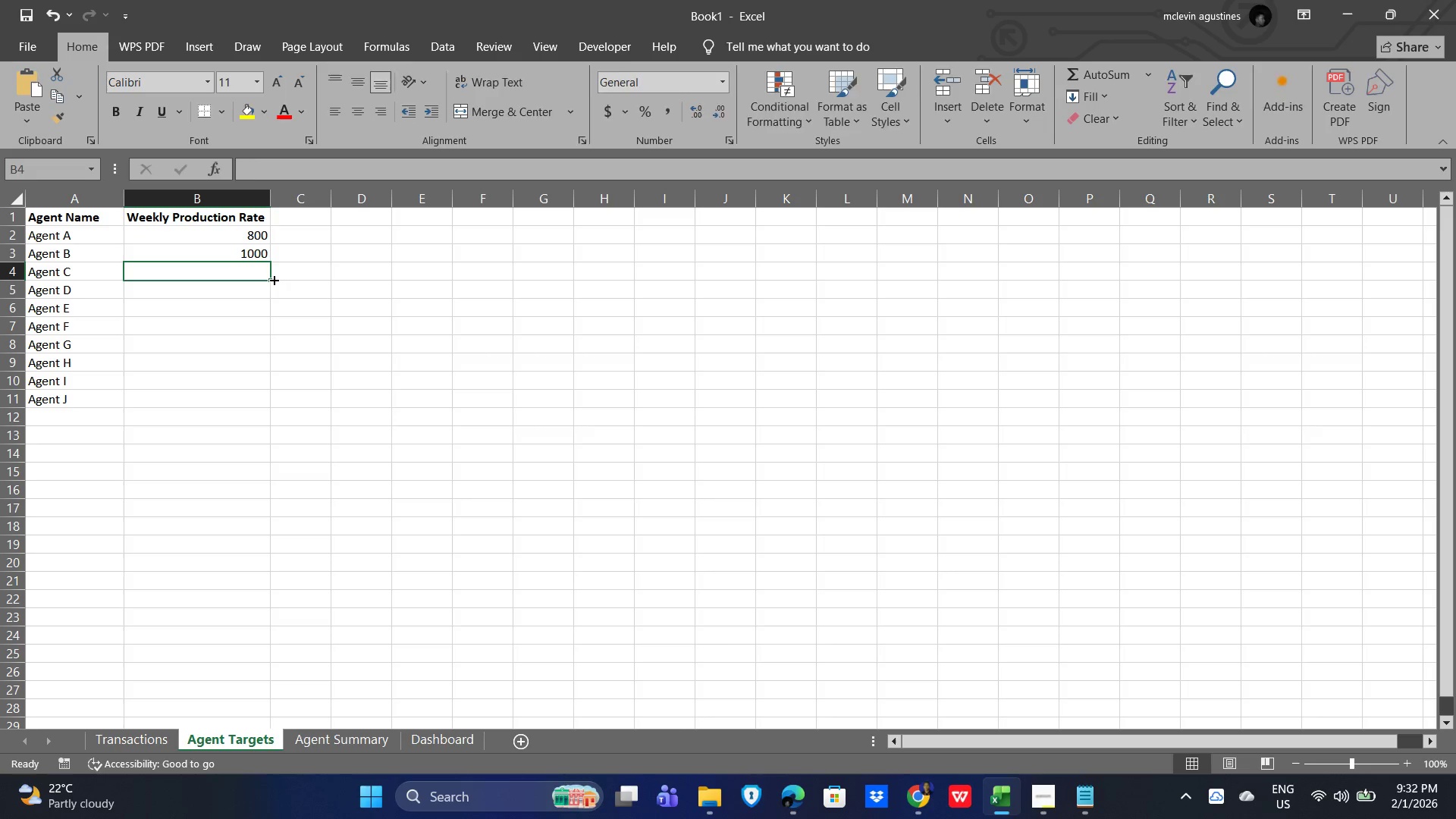 
key(Numpad1)
 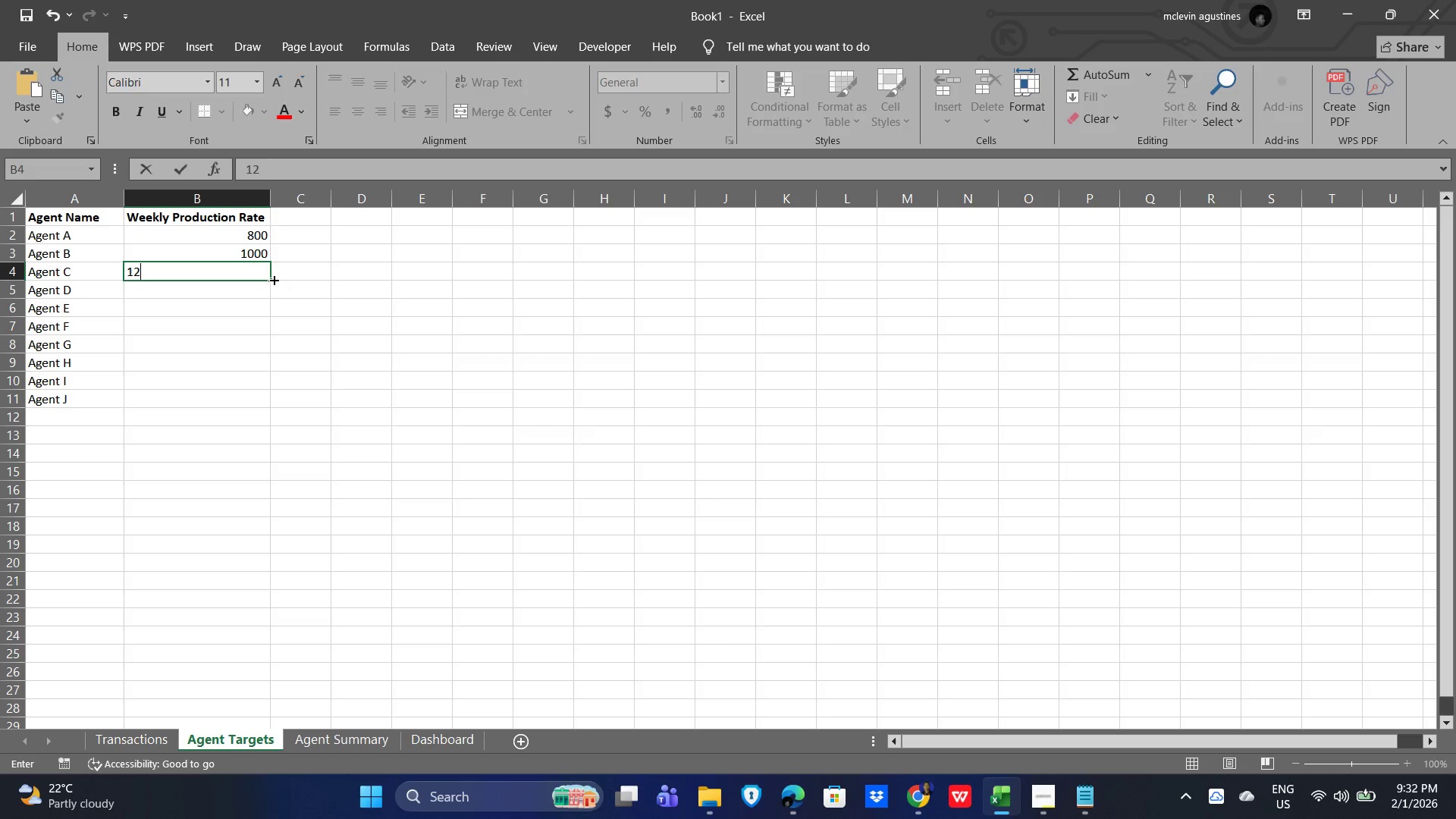 
key(Numpad2)
 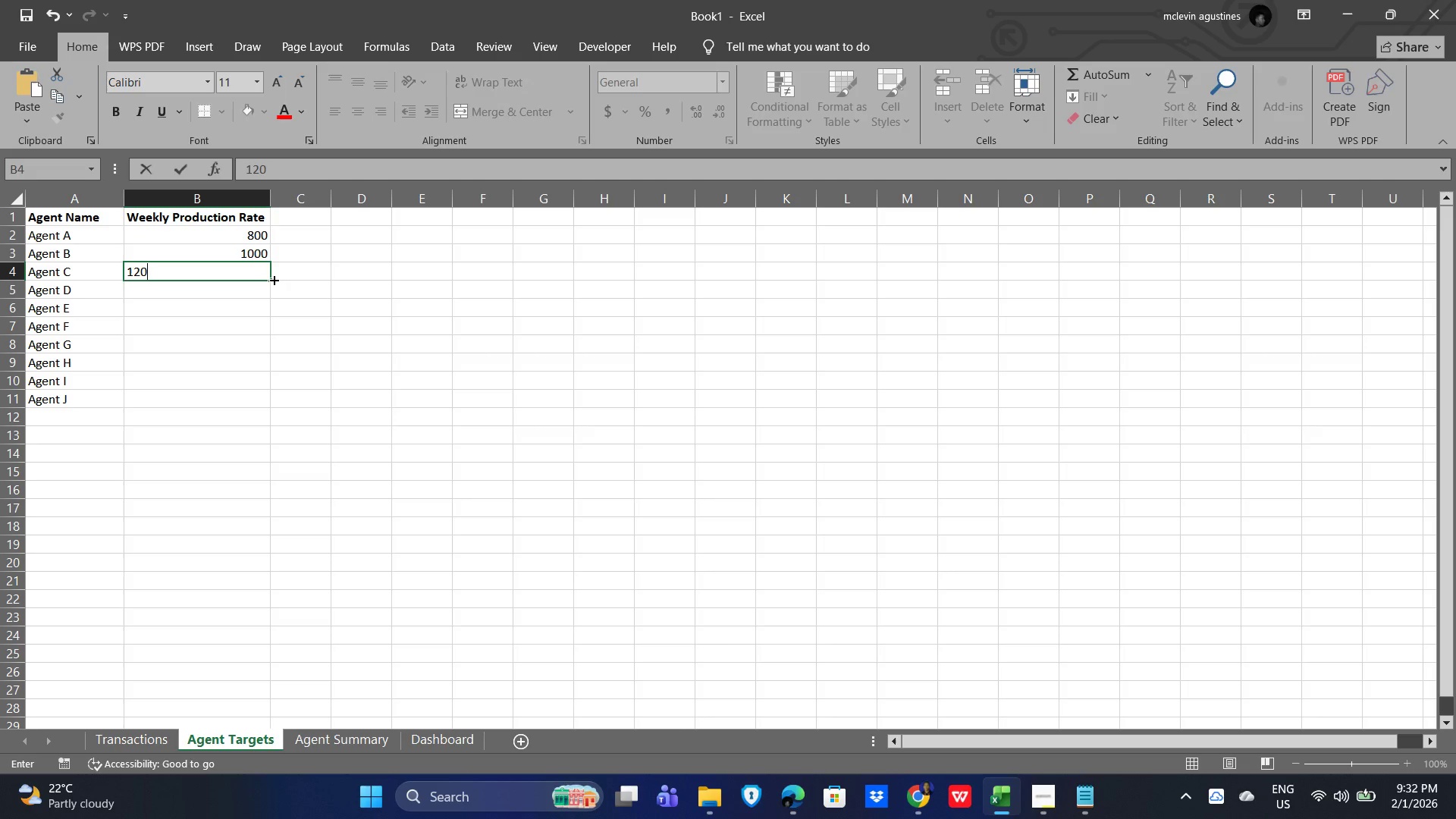 
key(Numpad0)
 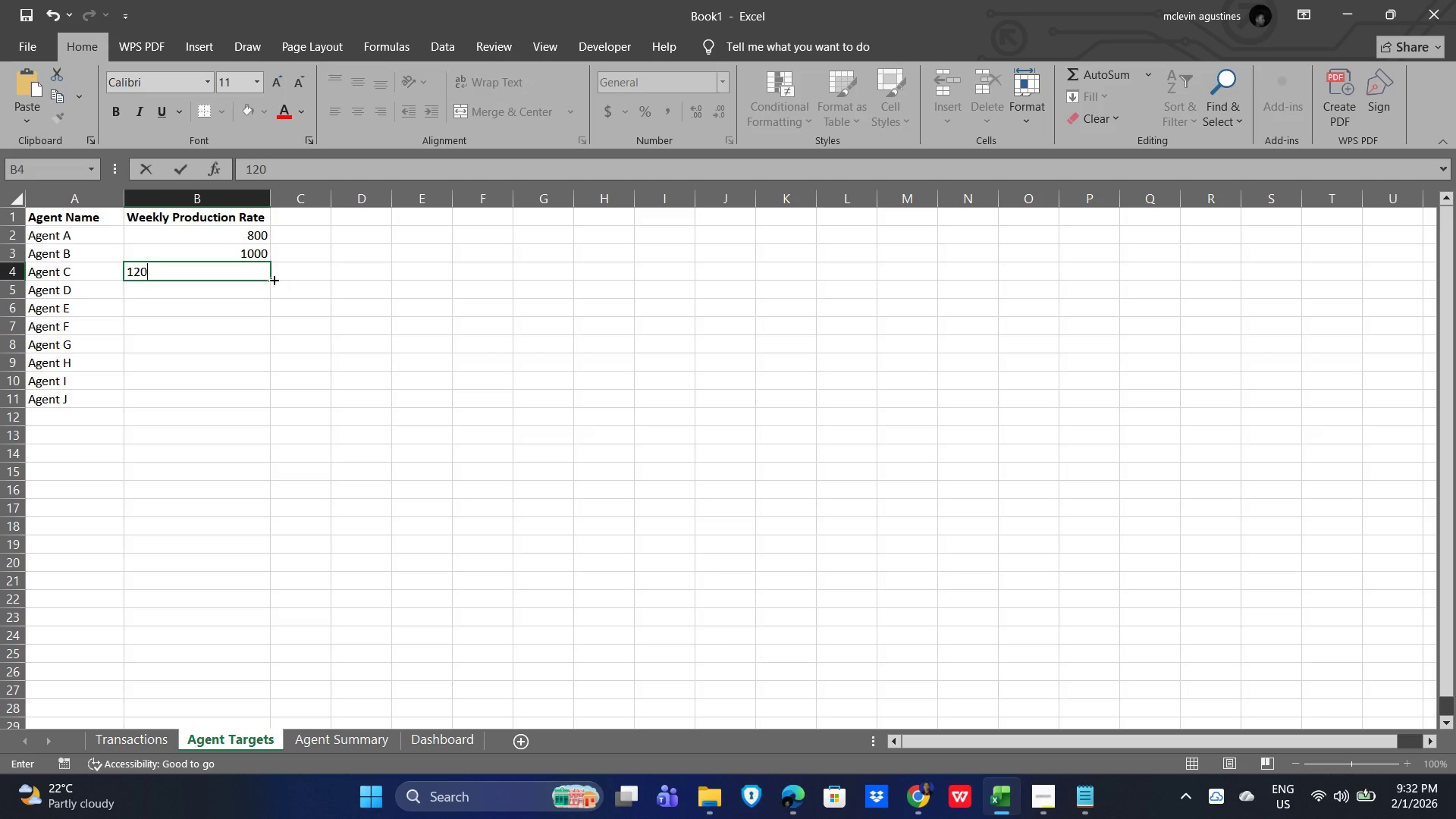 
key(Numpad0)
 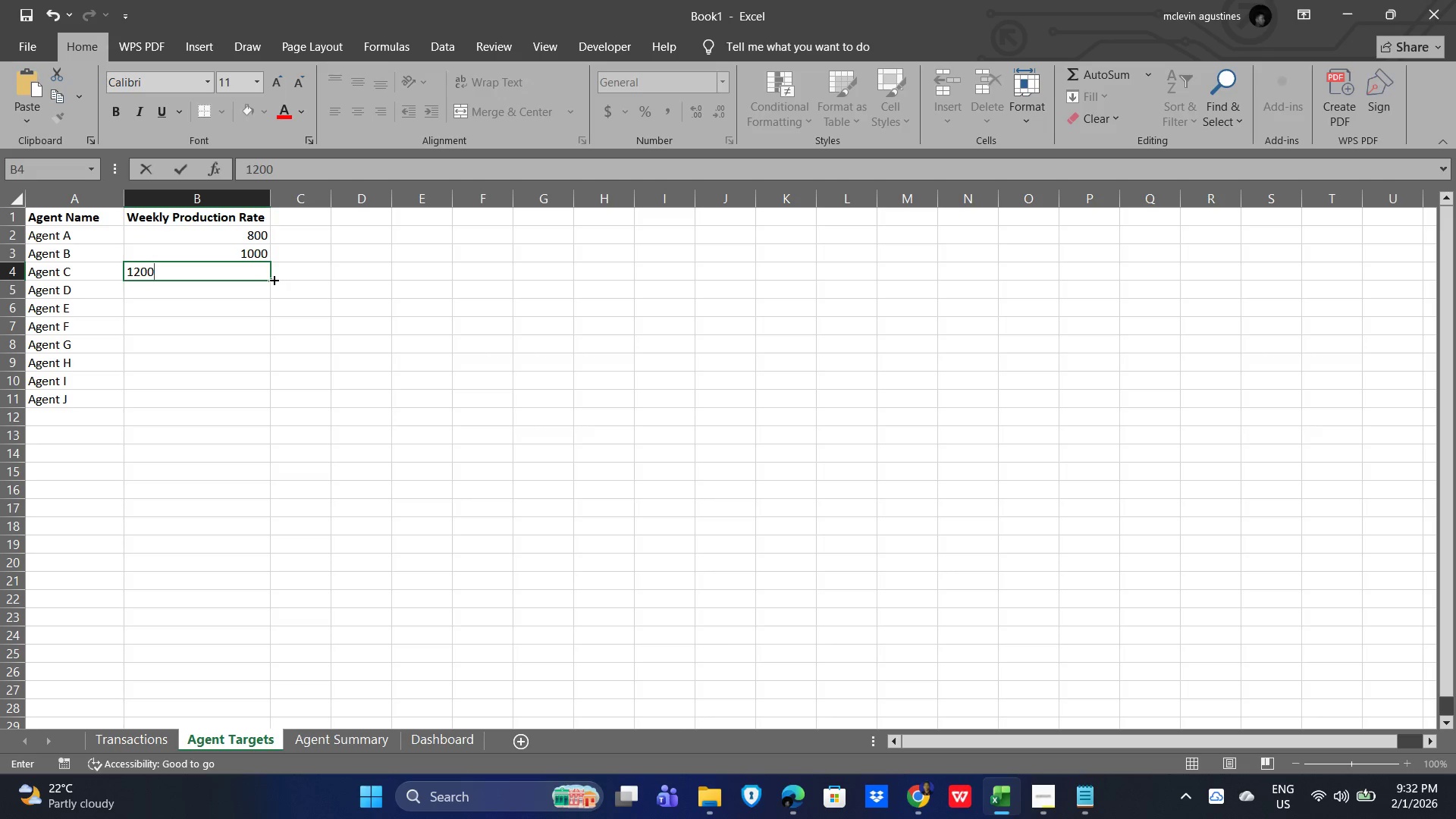 
key(NumpadEnter)
 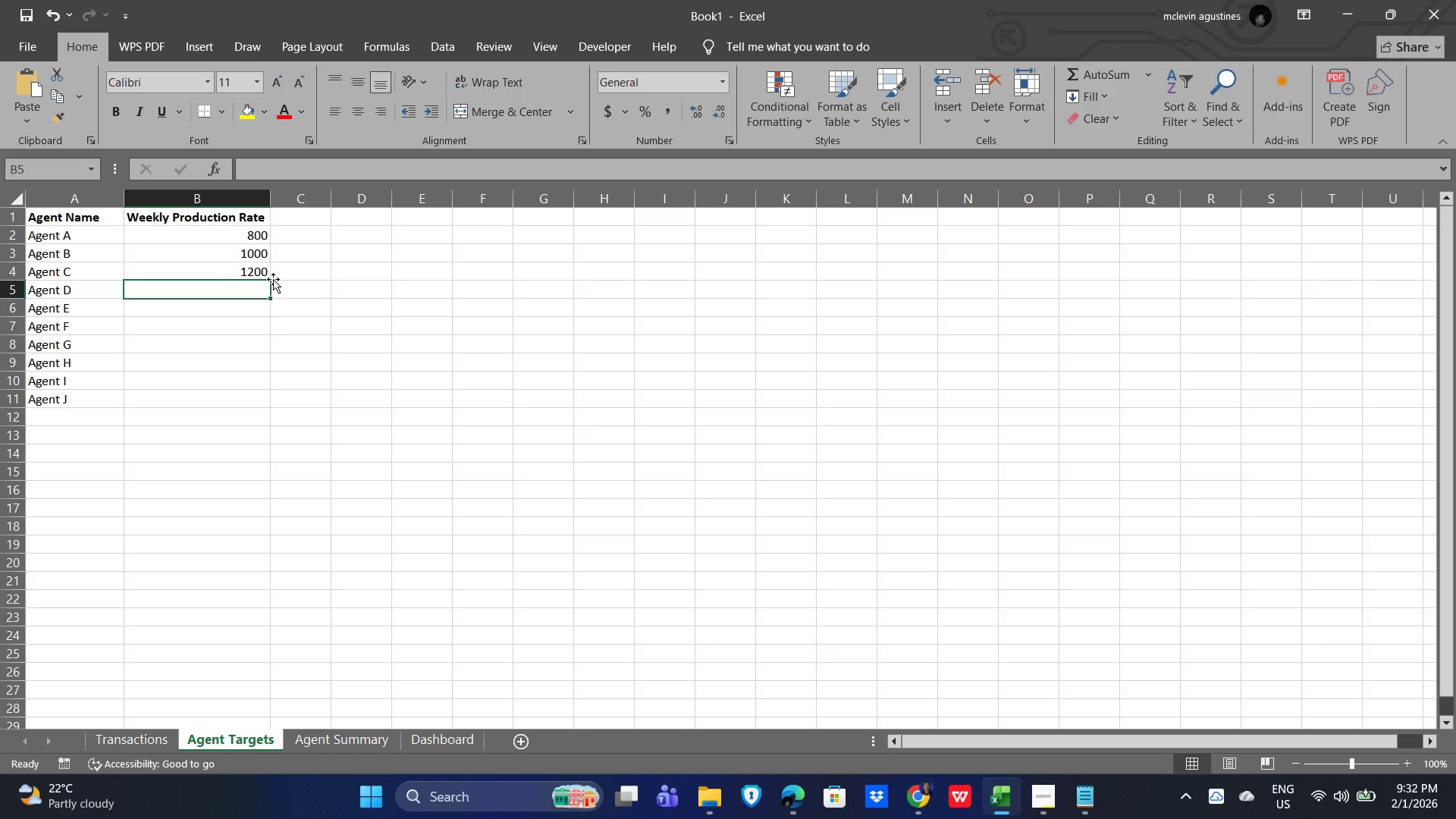 
key(Numpad1)
 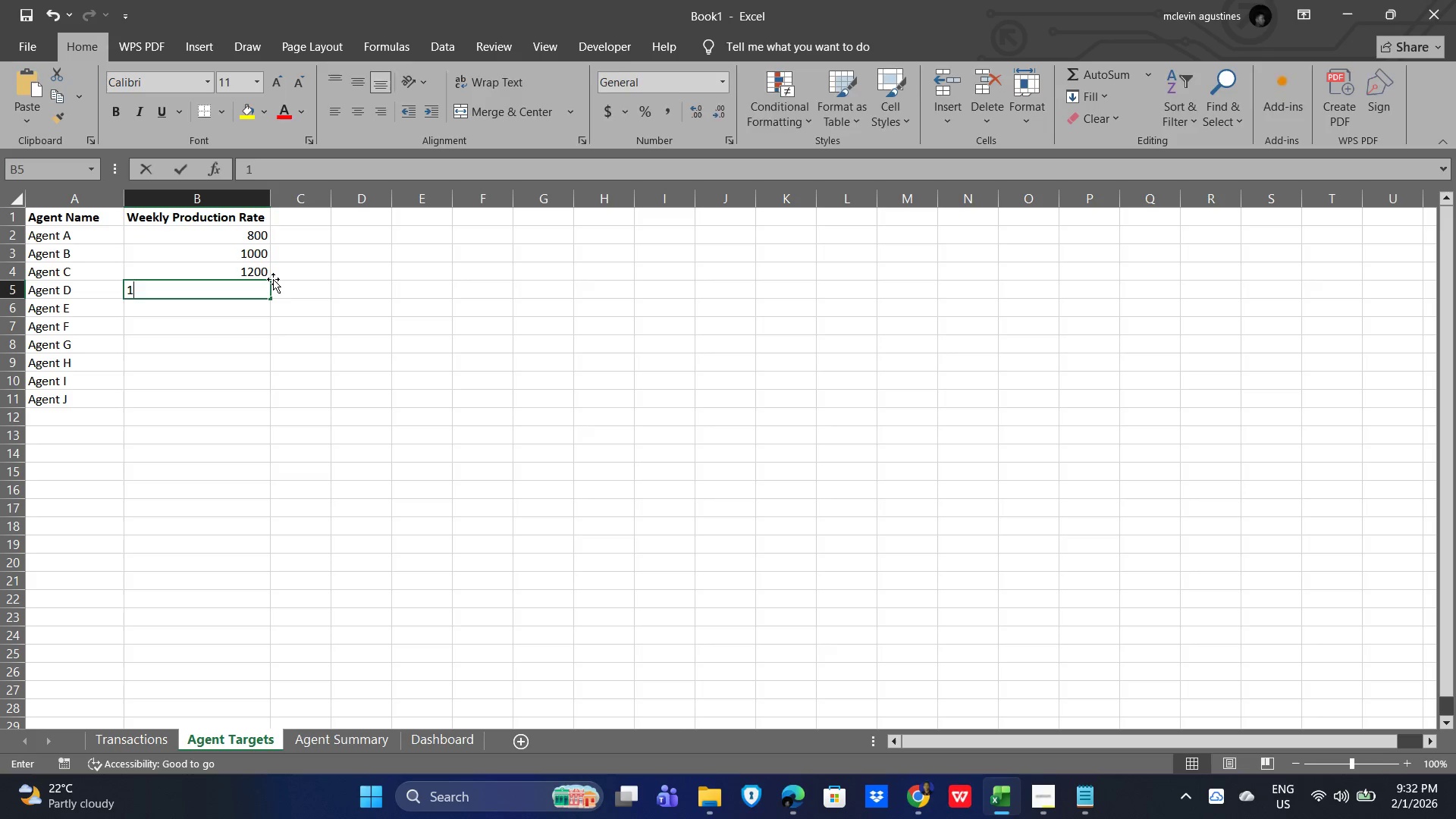 
key(Numpad5)
 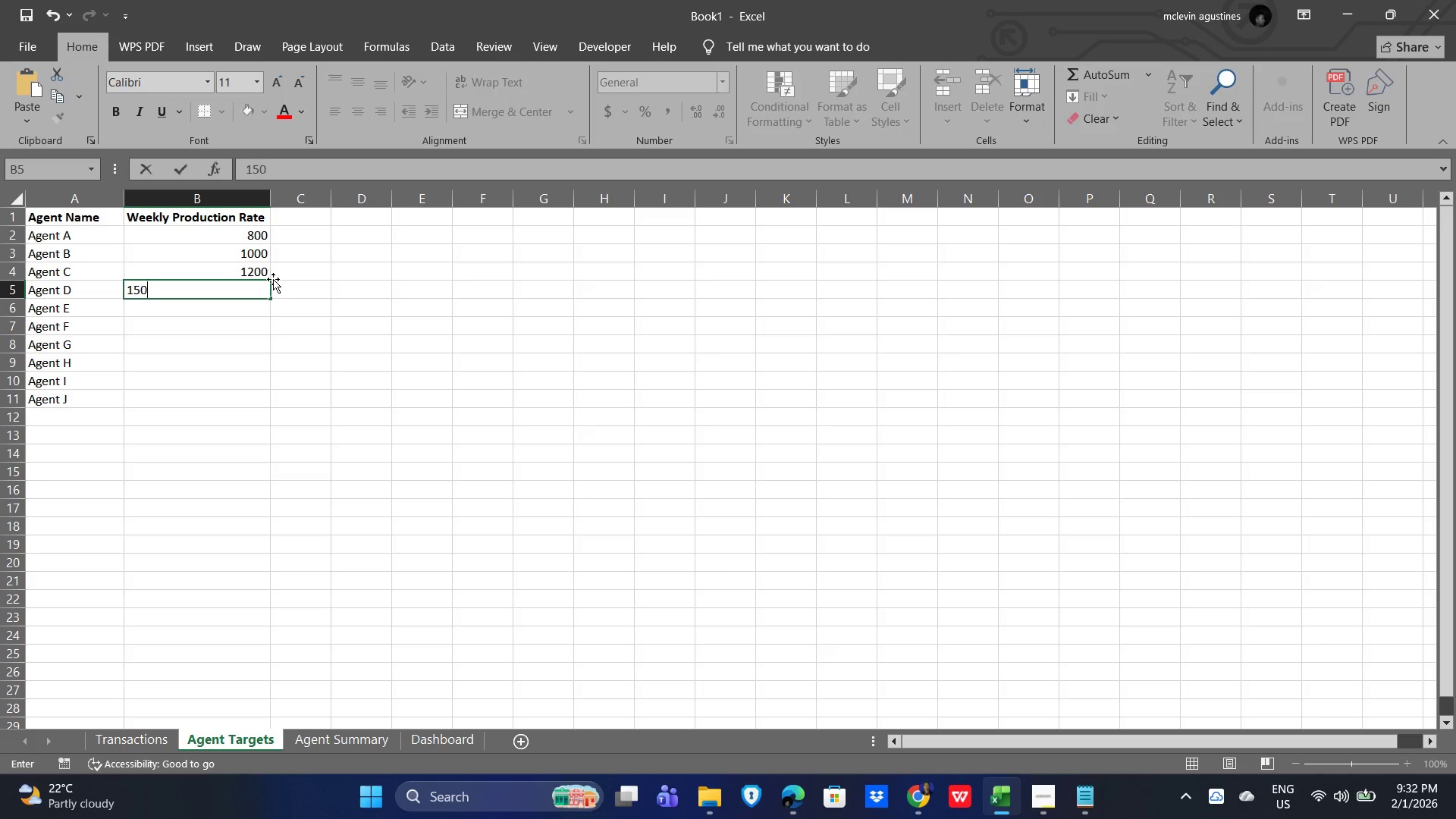 
key(Numpad0)
 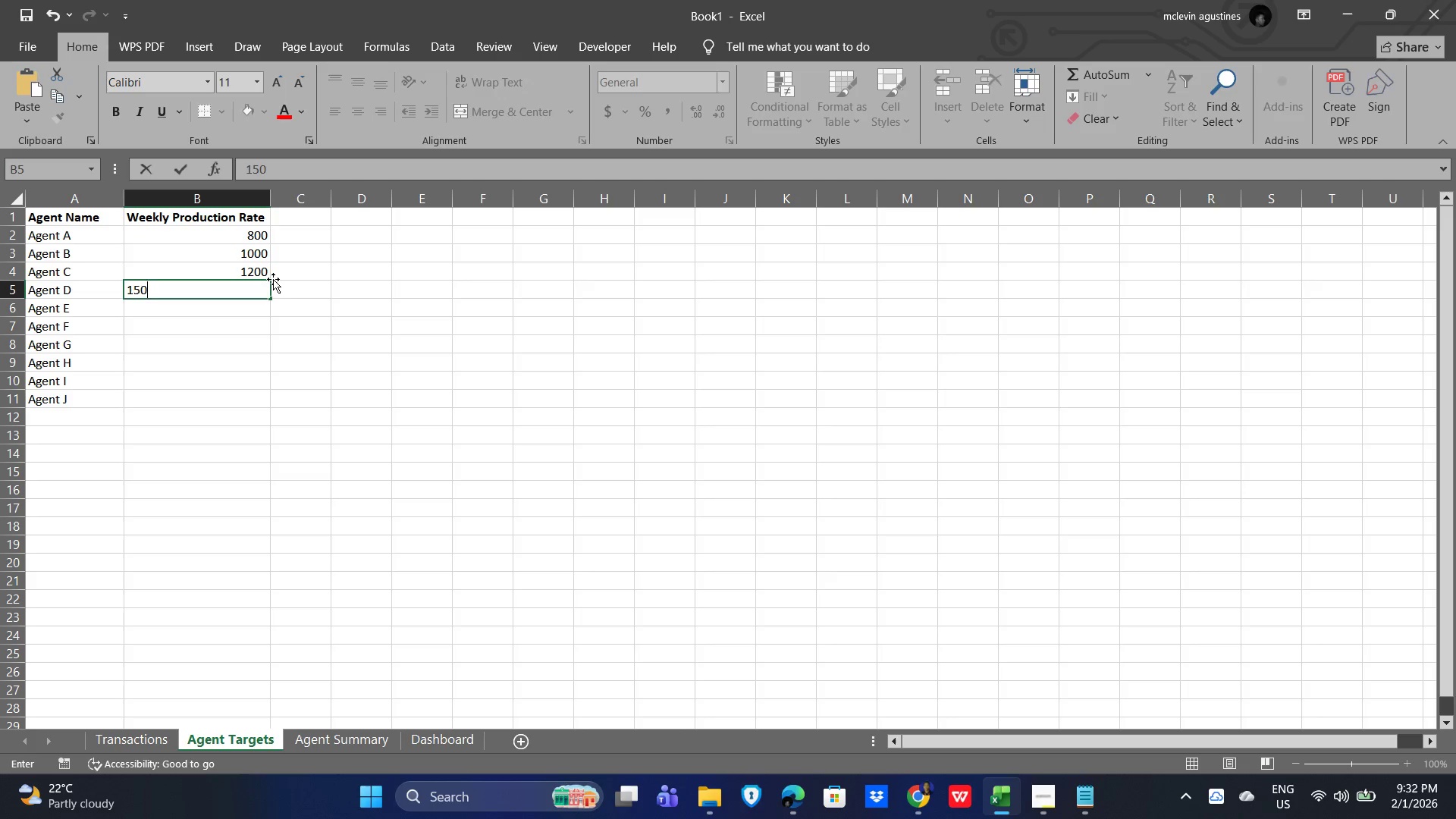 
key(Numpad0)
 